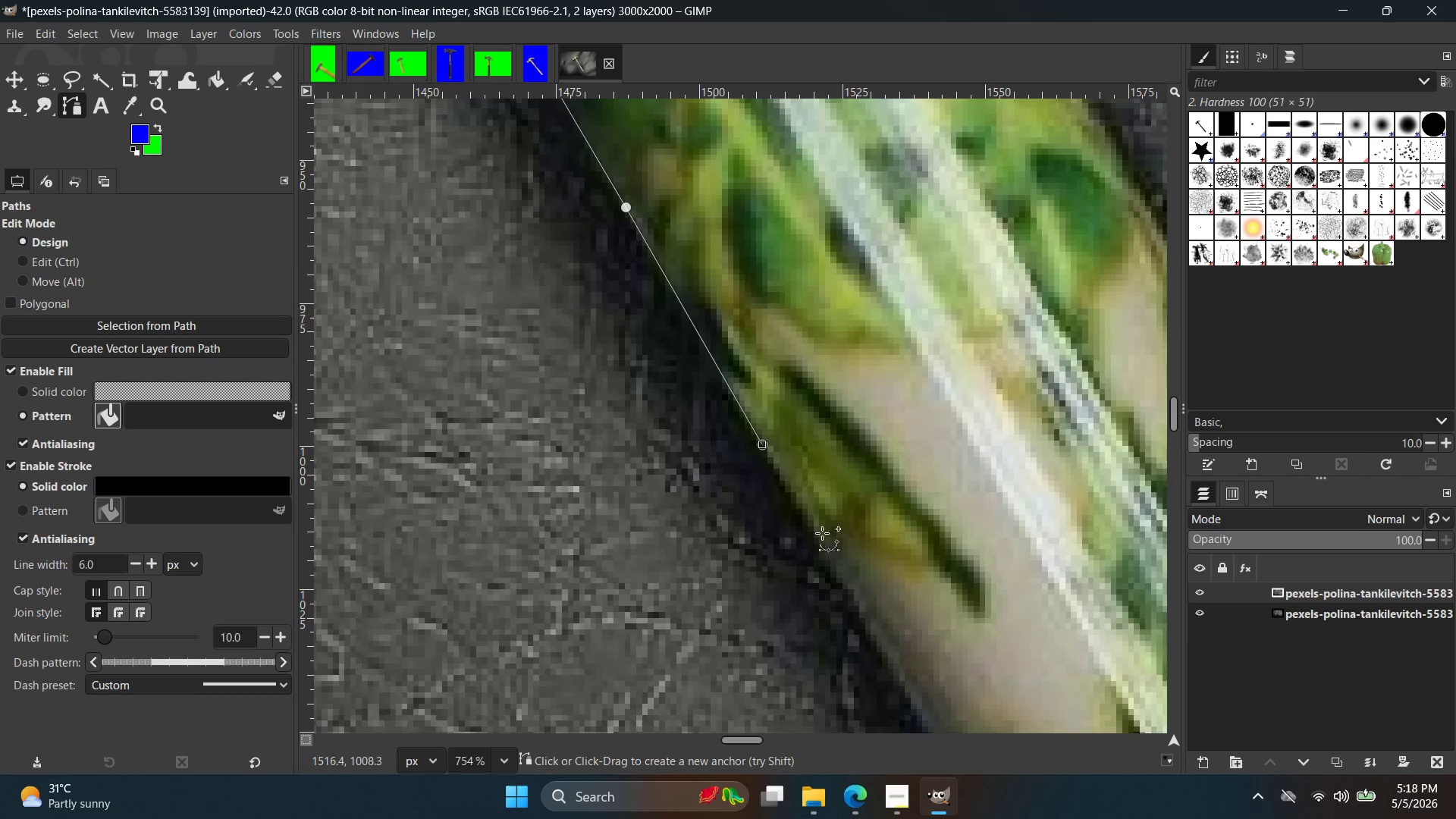 
hold_key(key=Space, duration=0.34)
 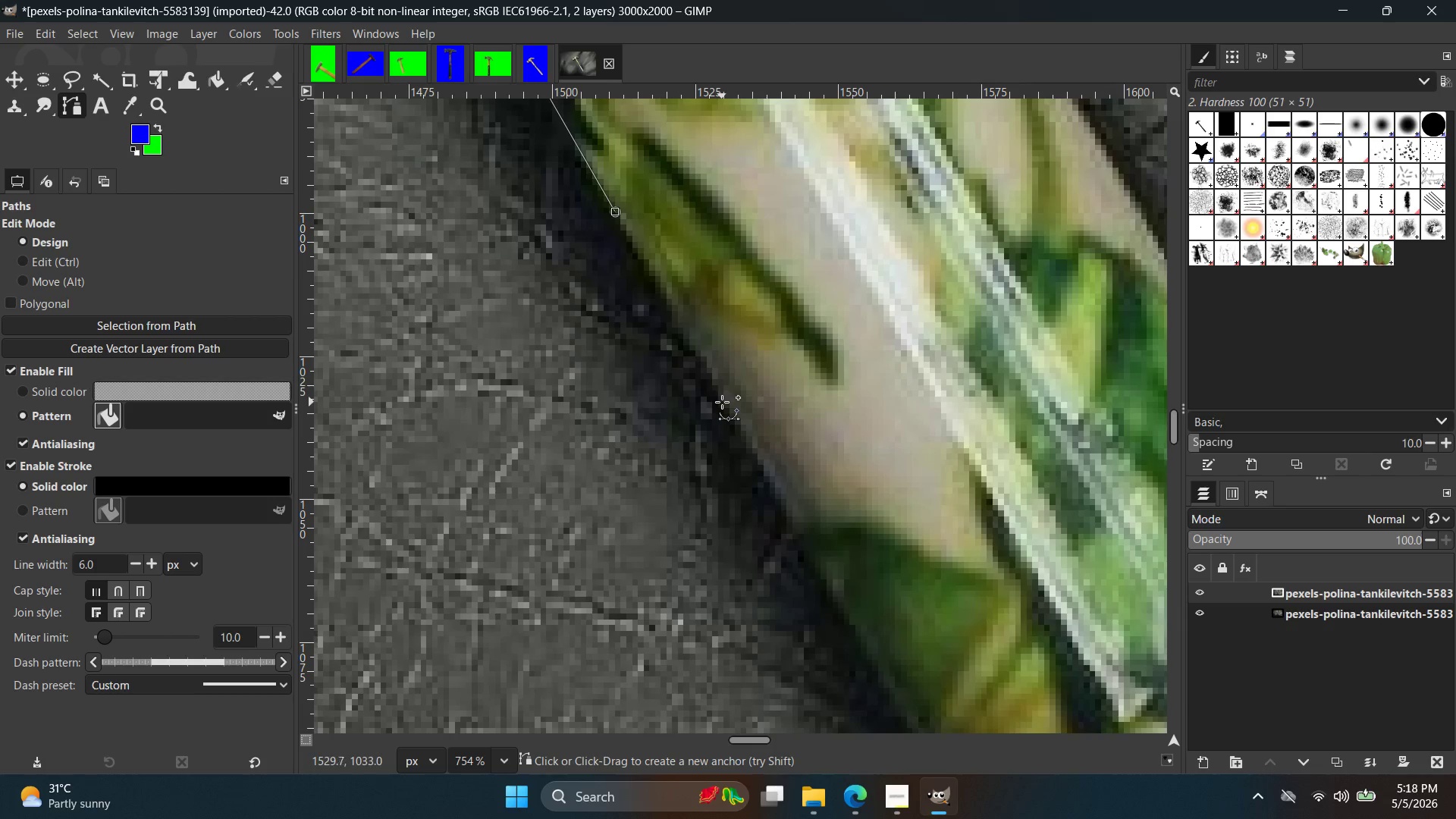 
left_click([727, 402])
 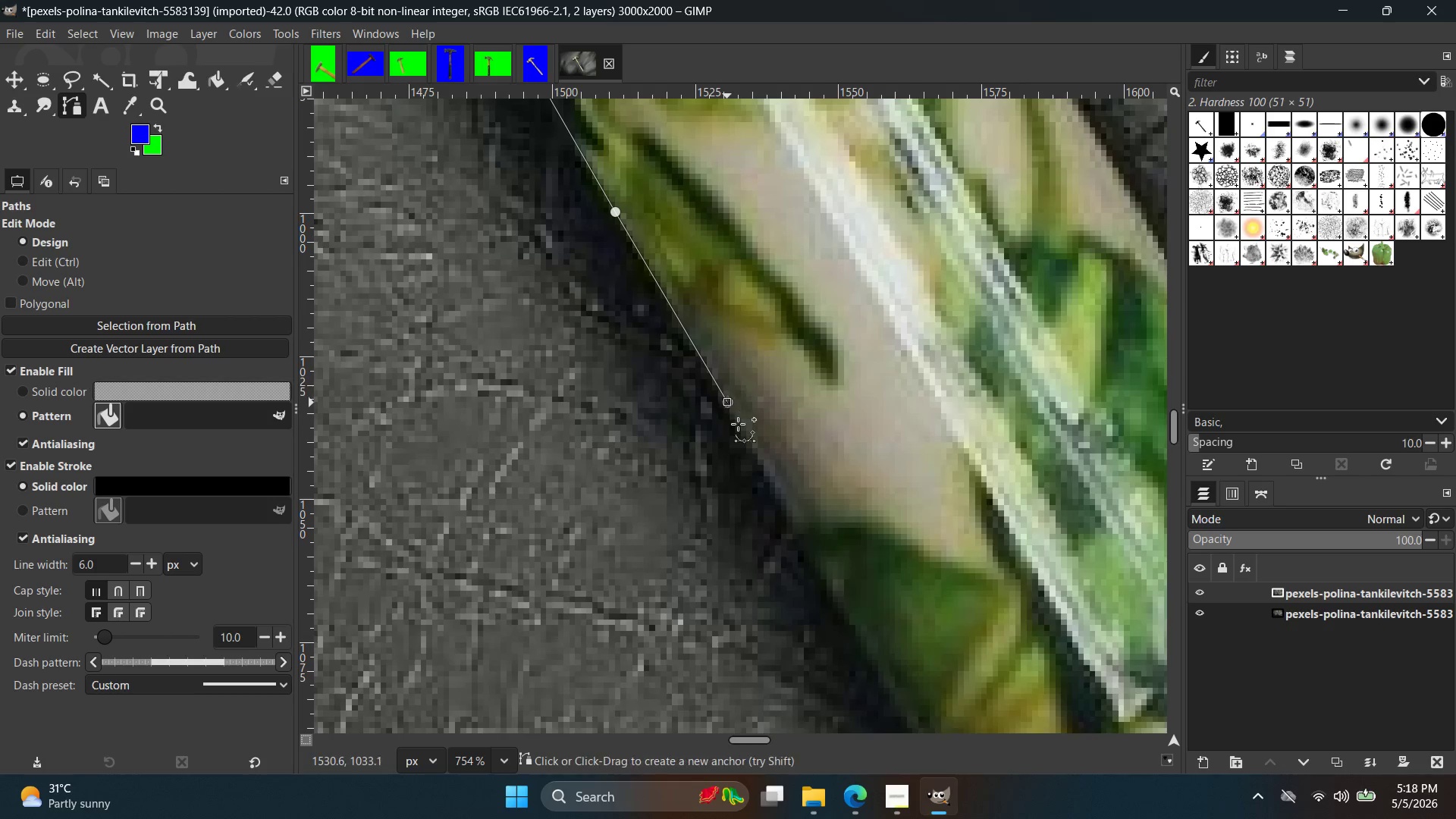 
hold_key(key=Space, duration=0.42)
 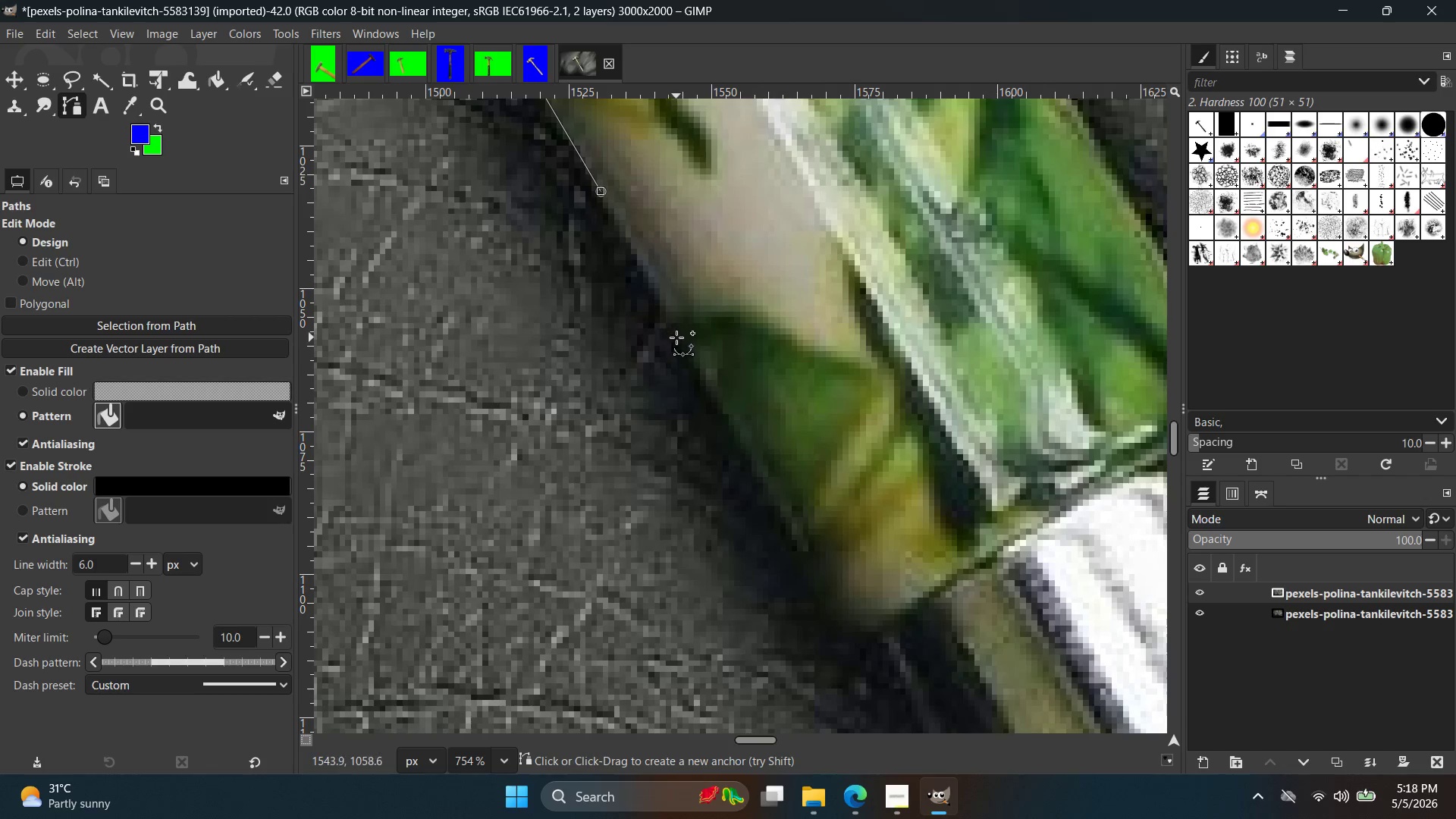 
left_click([679, 339])
 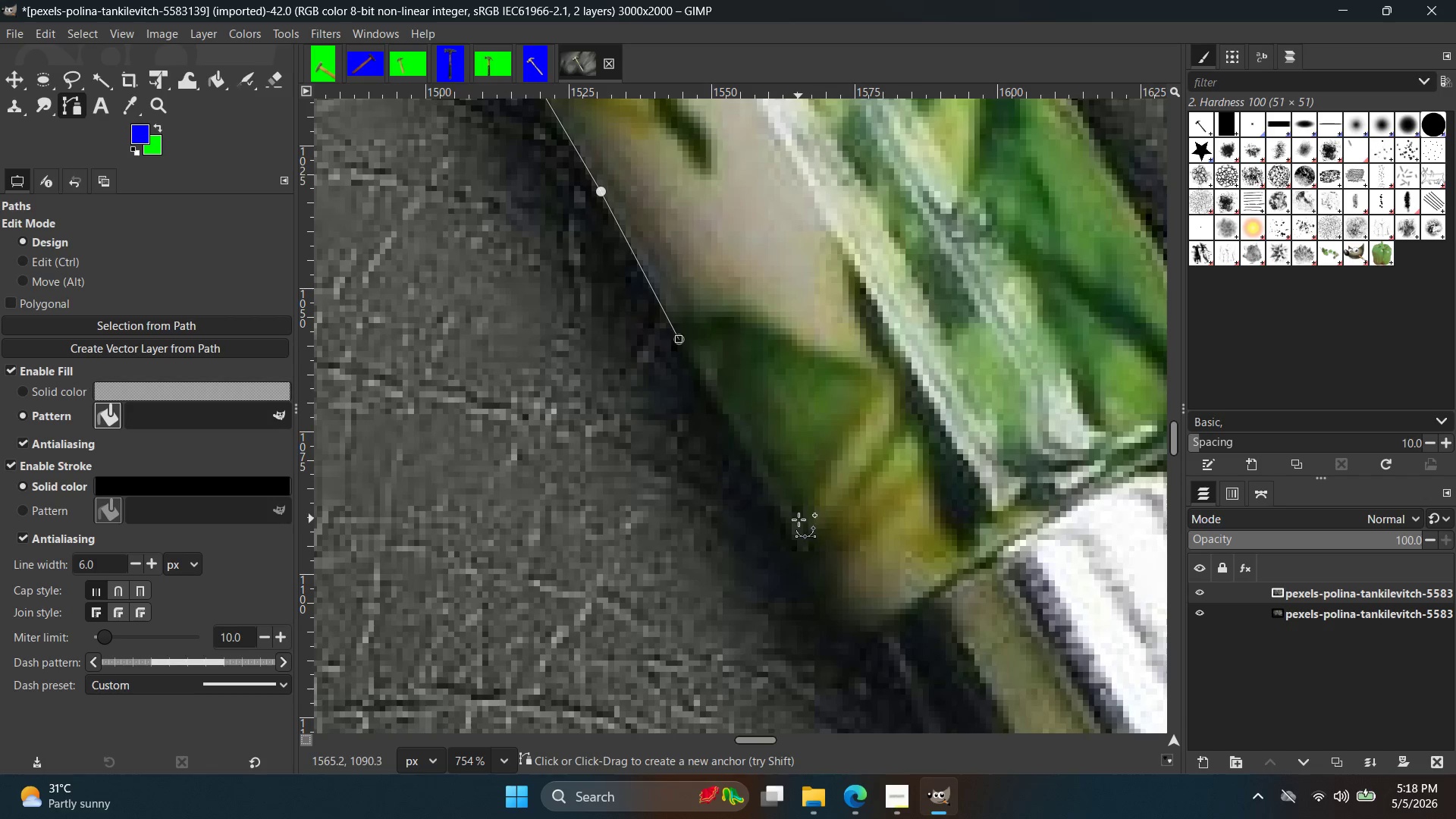 
left_click([796, 532])
 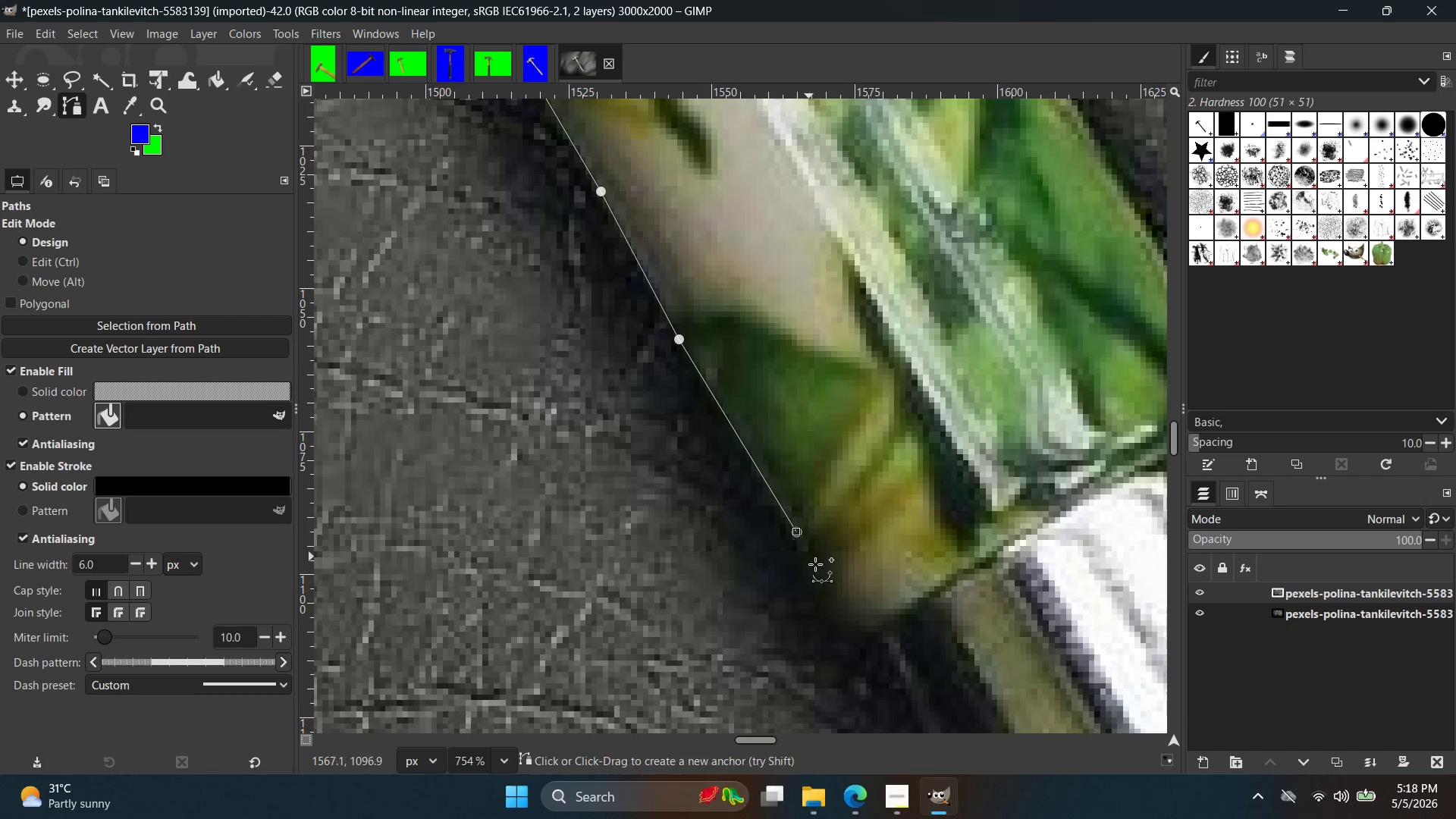 
hold_key(key=Space, duration=0.33)
 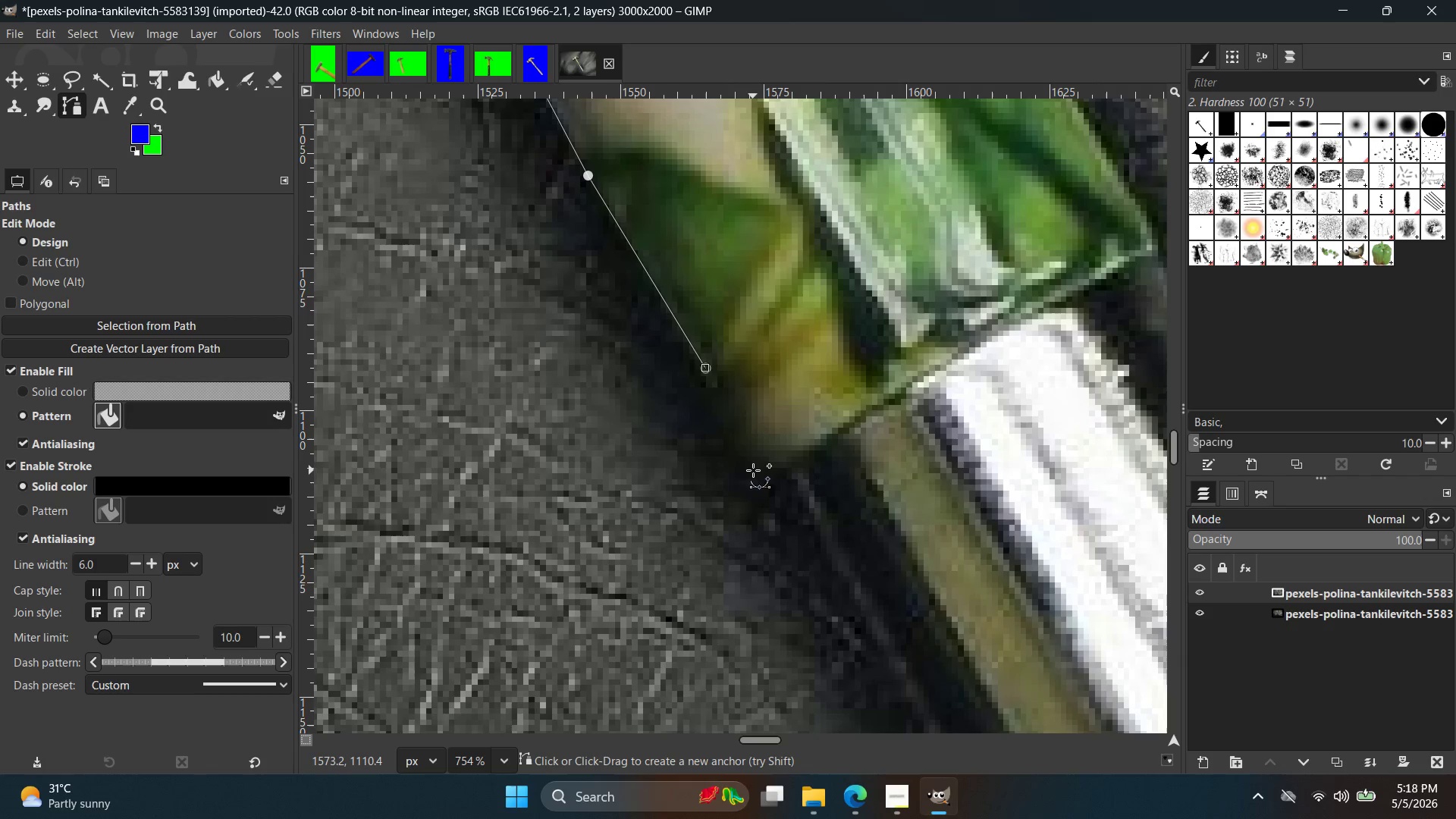 
left_click([753, 470])
 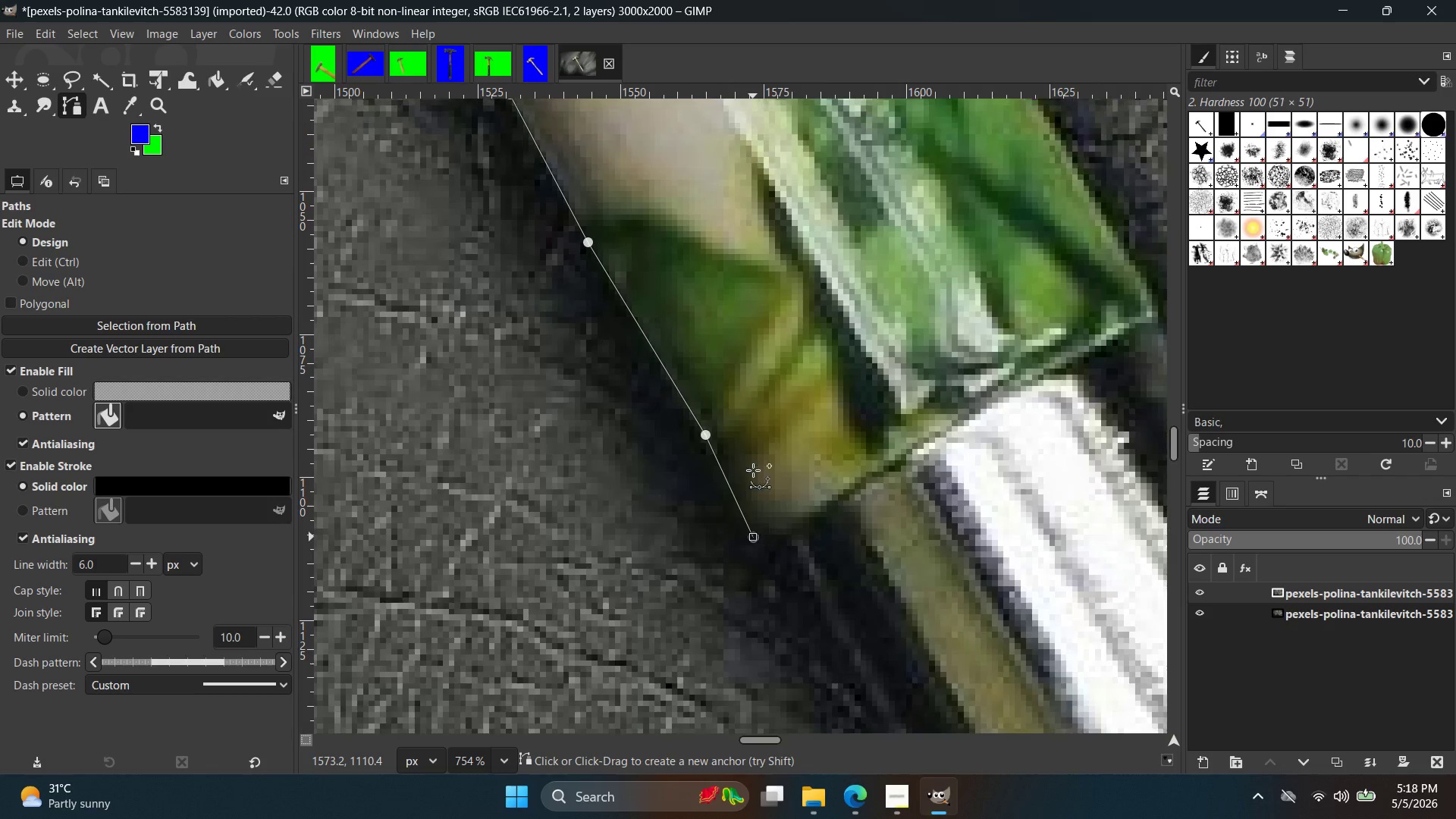 
scroll: coordinate [753, 470], scroll_direction: up, amount: 1.0
 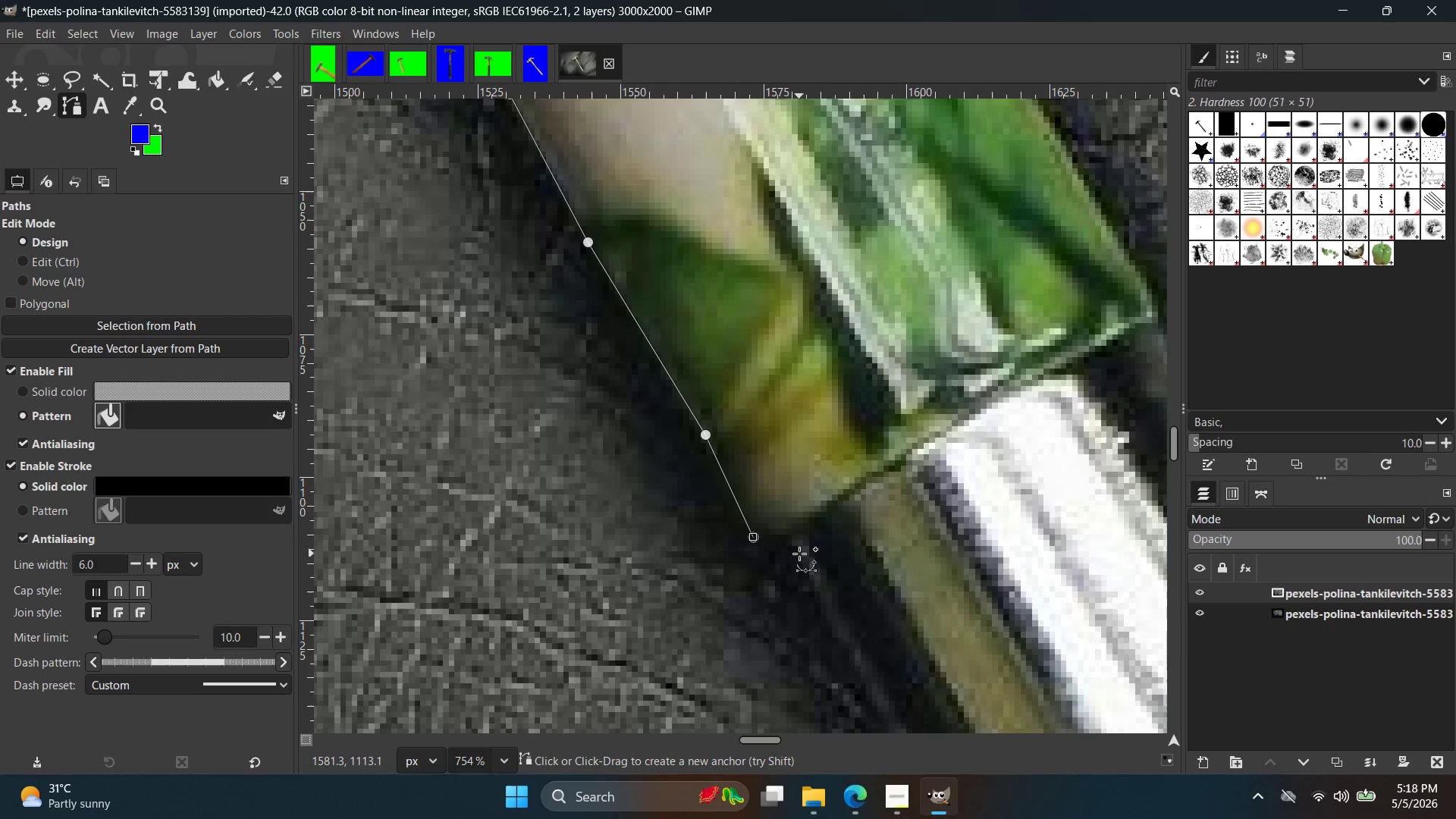 
key(Control+ControlLeft)
 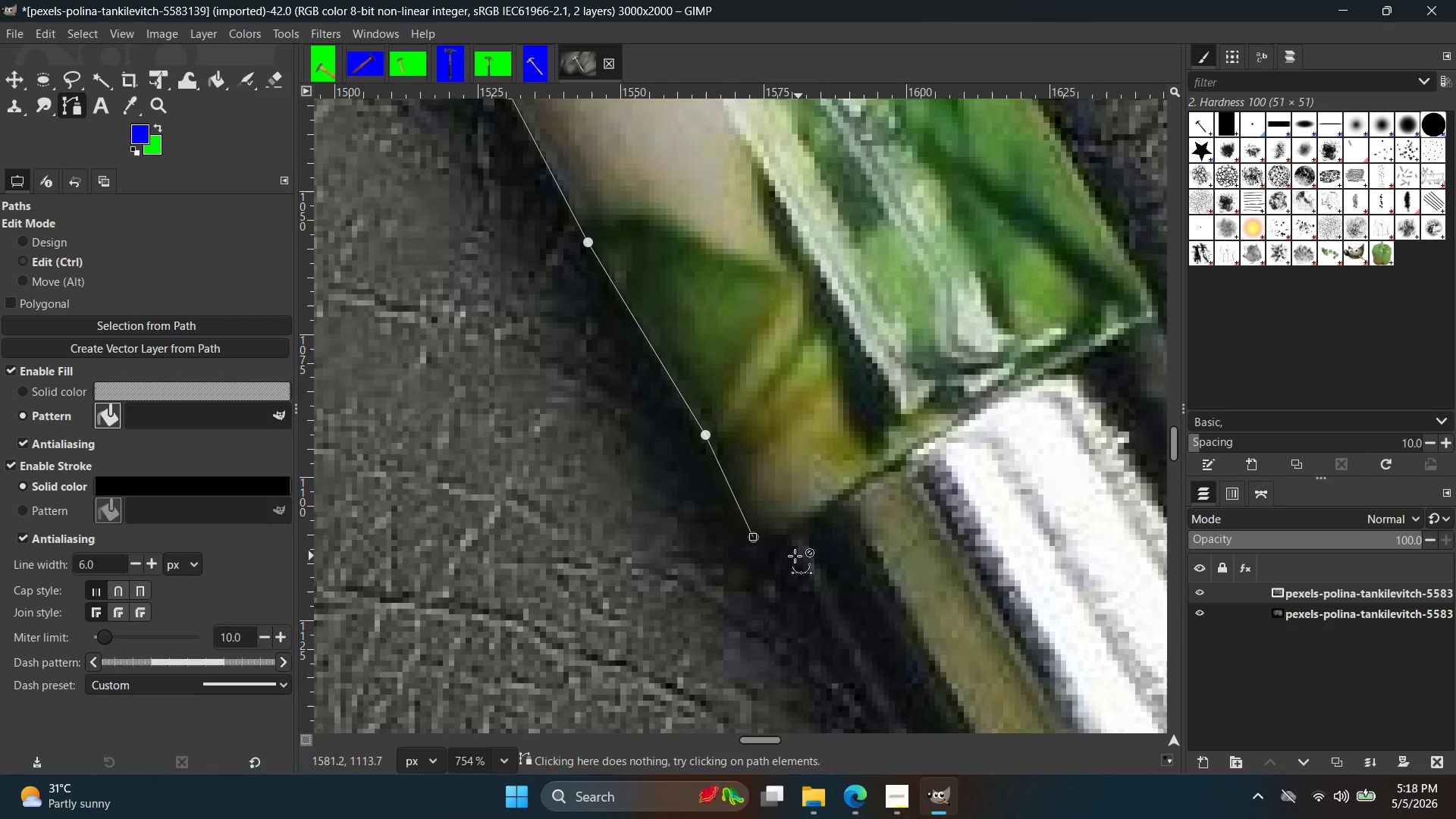 
key(Control+Z)
 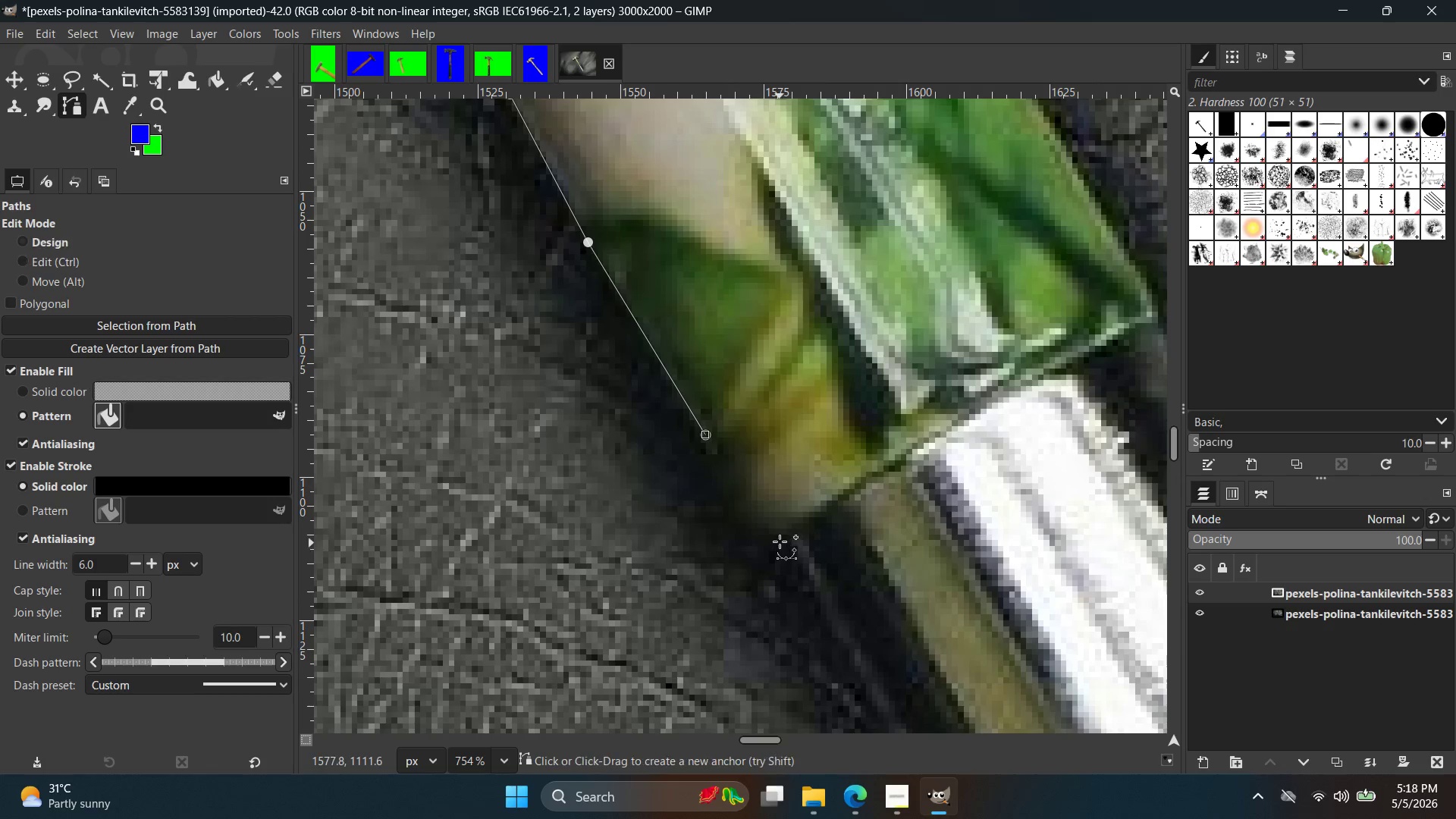 
left_click([780, 541])
 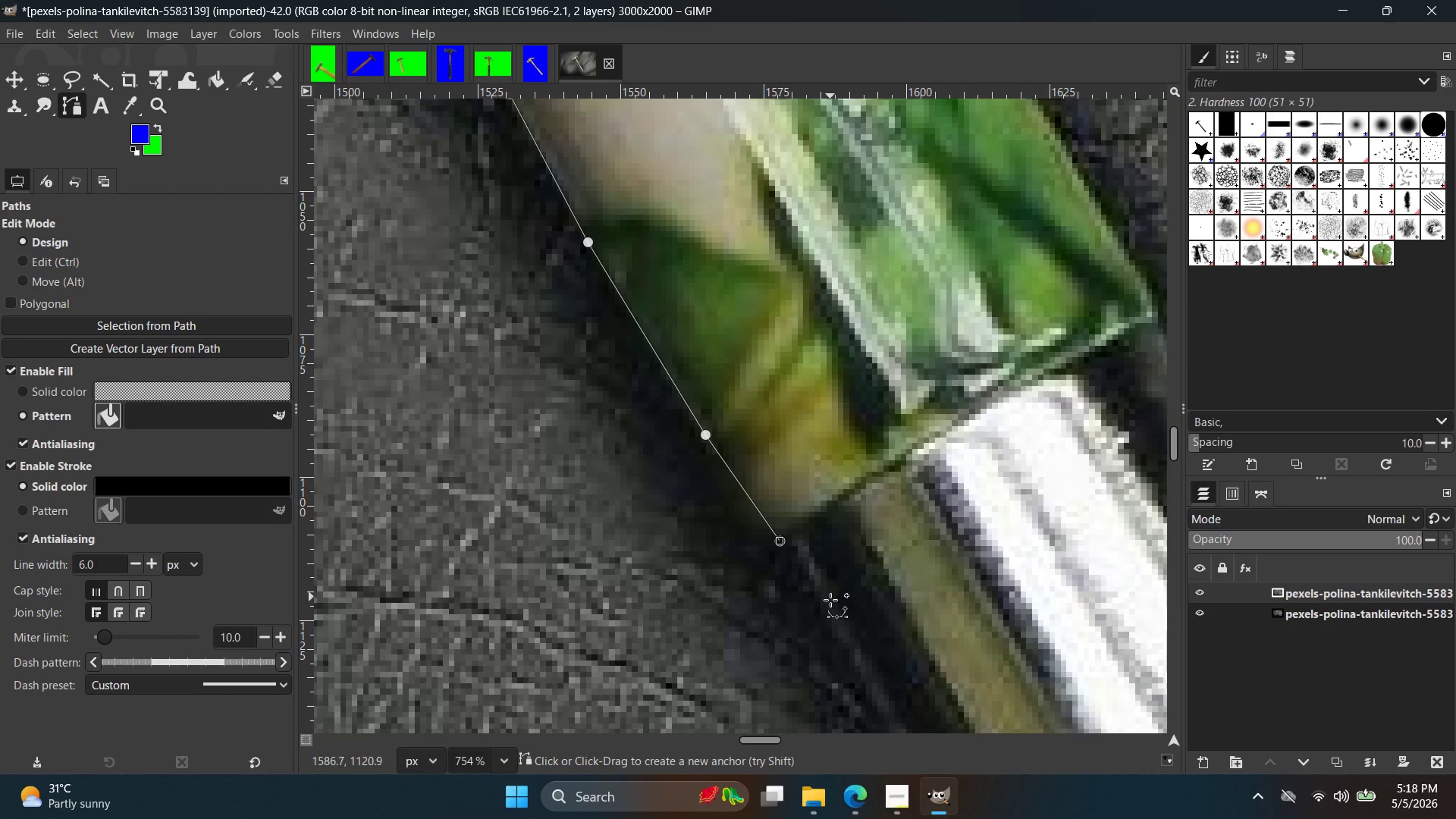 
hold_key(key=Space, duration=0.36)
 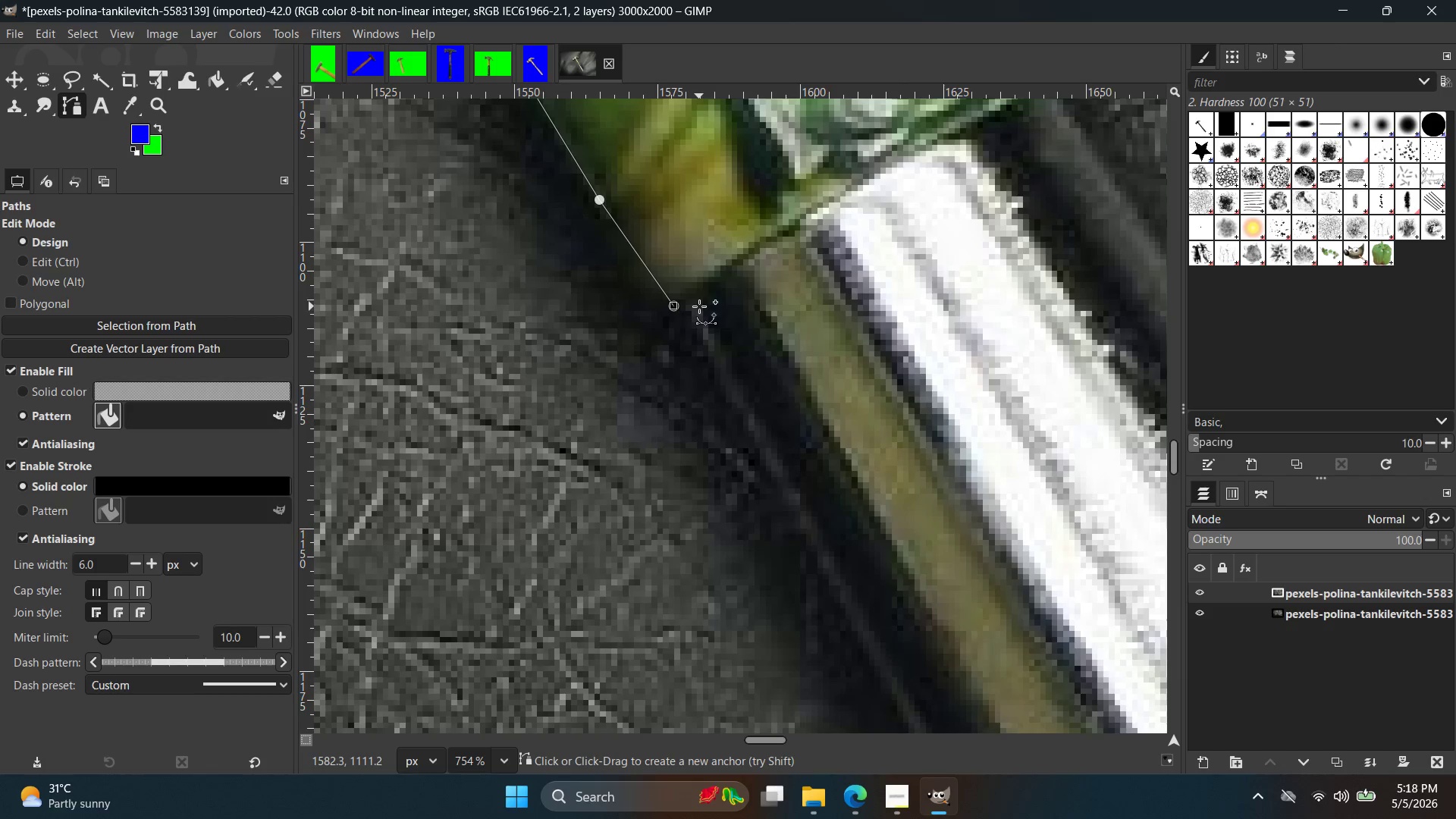 
left_click_drag(start_coordinate=[698, 298], to_coordinate=[722, 278])
 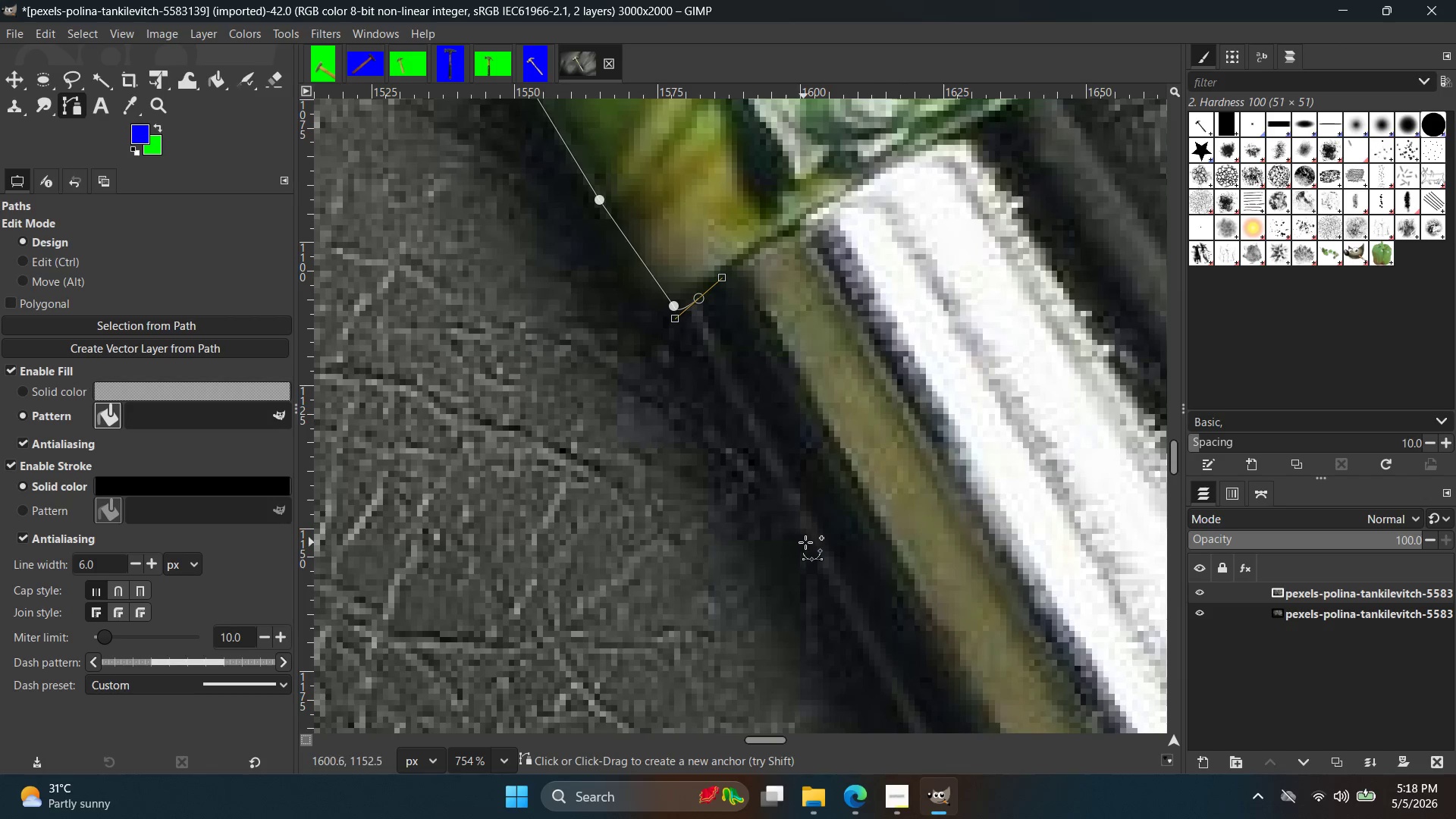 
left_click([808, 542])
 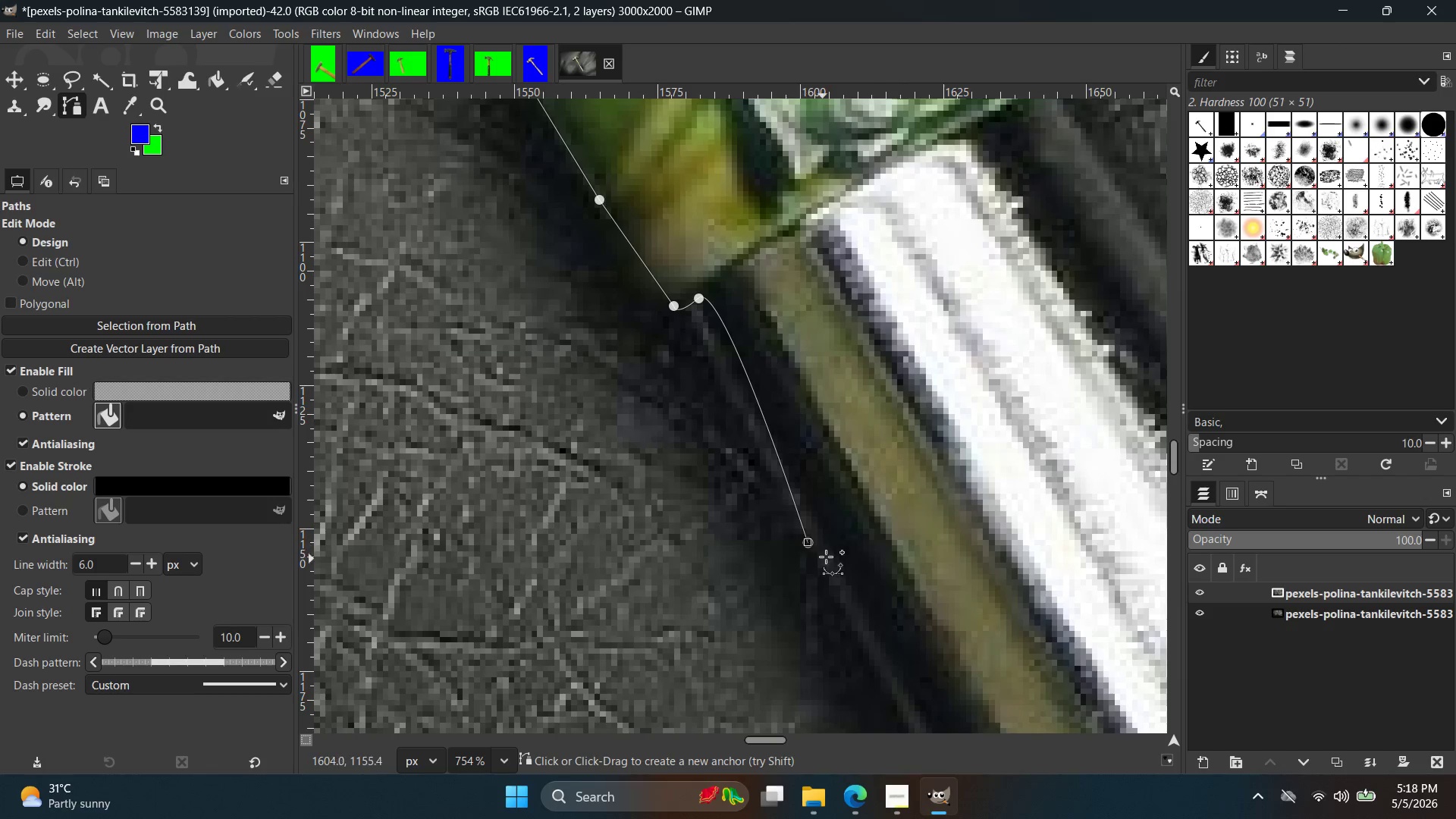 
key(Control+ControlLeft)
 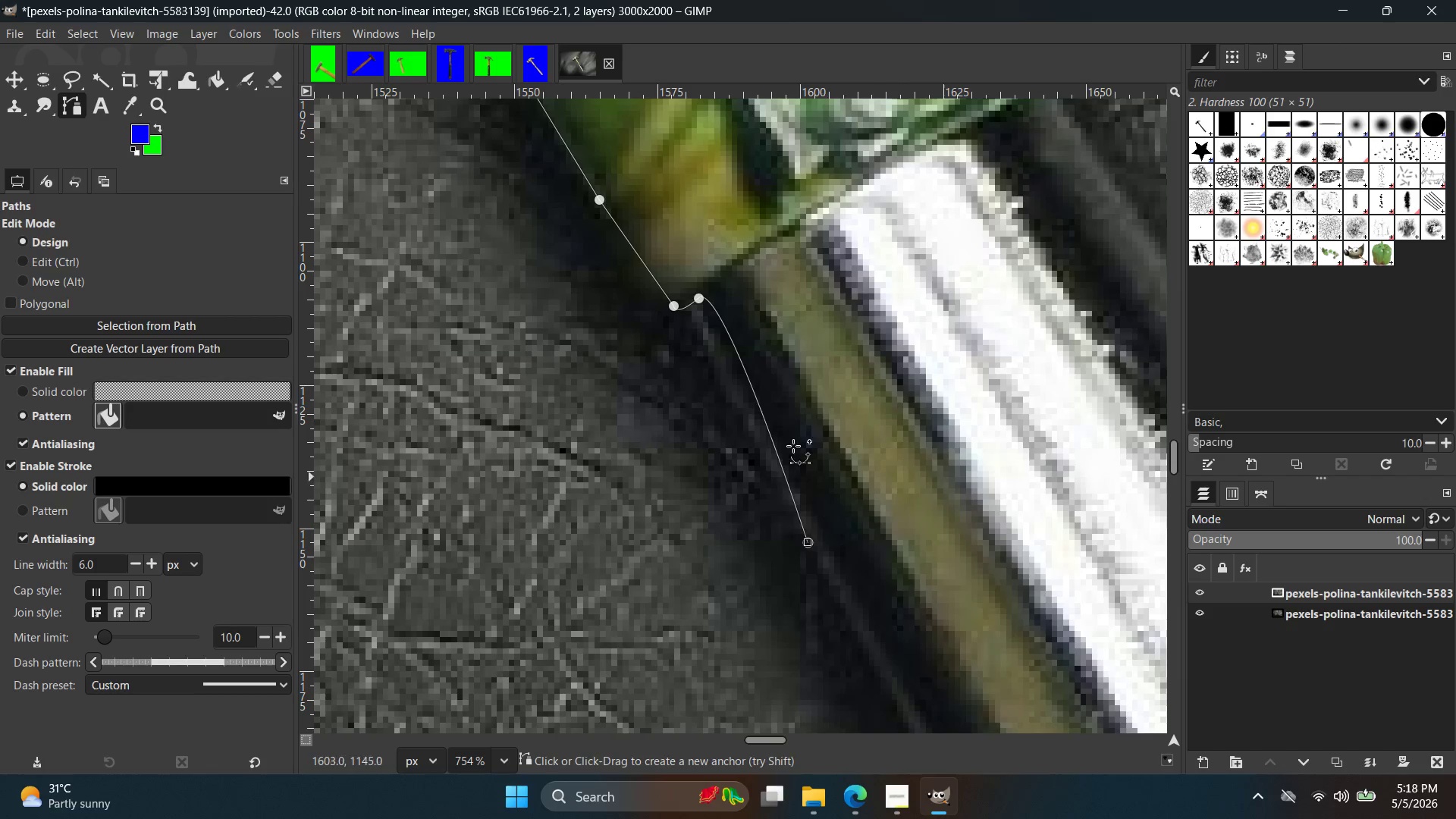 
key(Control+Z)
 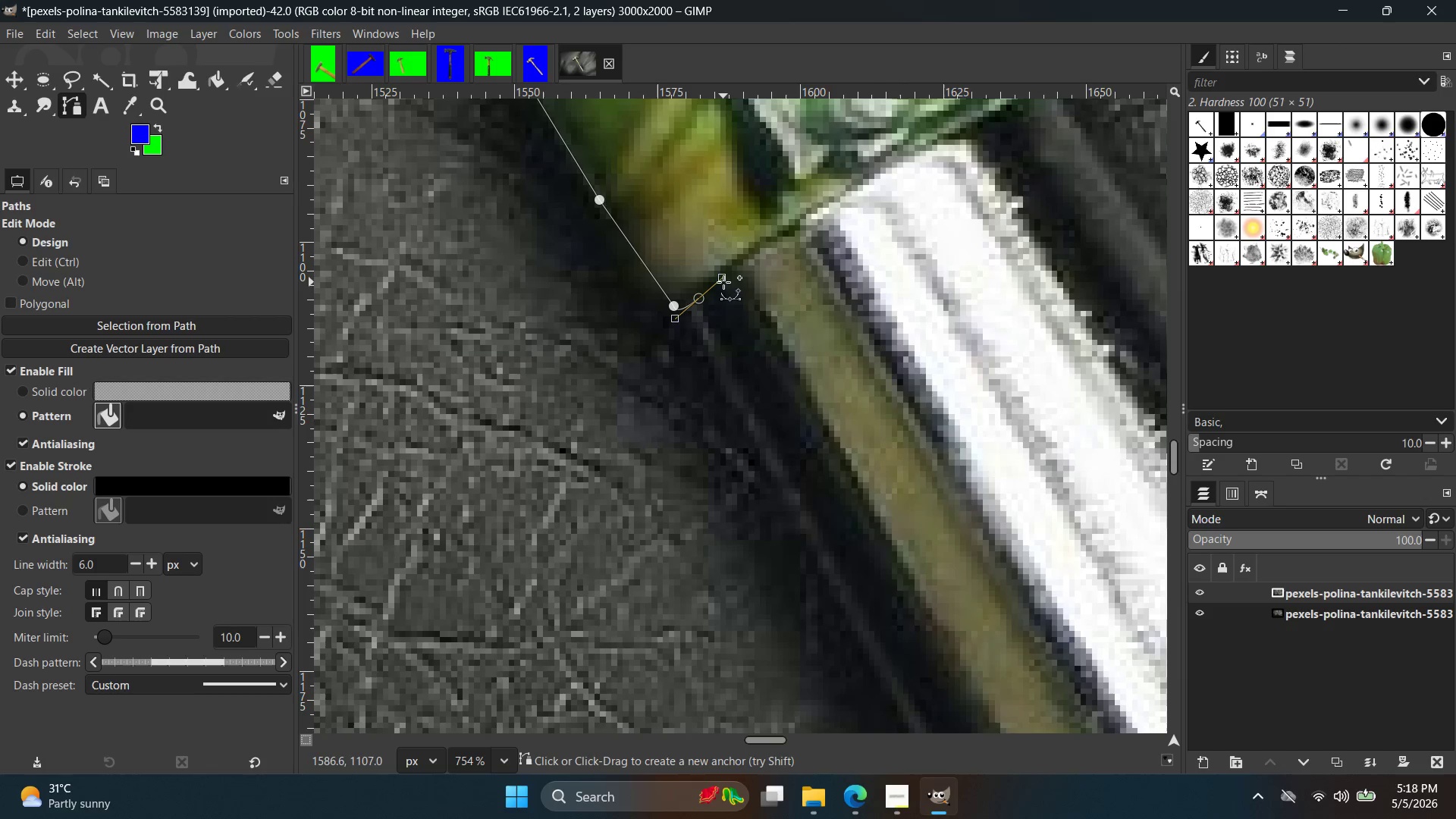 
left_click_drag(start_coordinate=[720, 283], to_coordinate=[793, 496])
 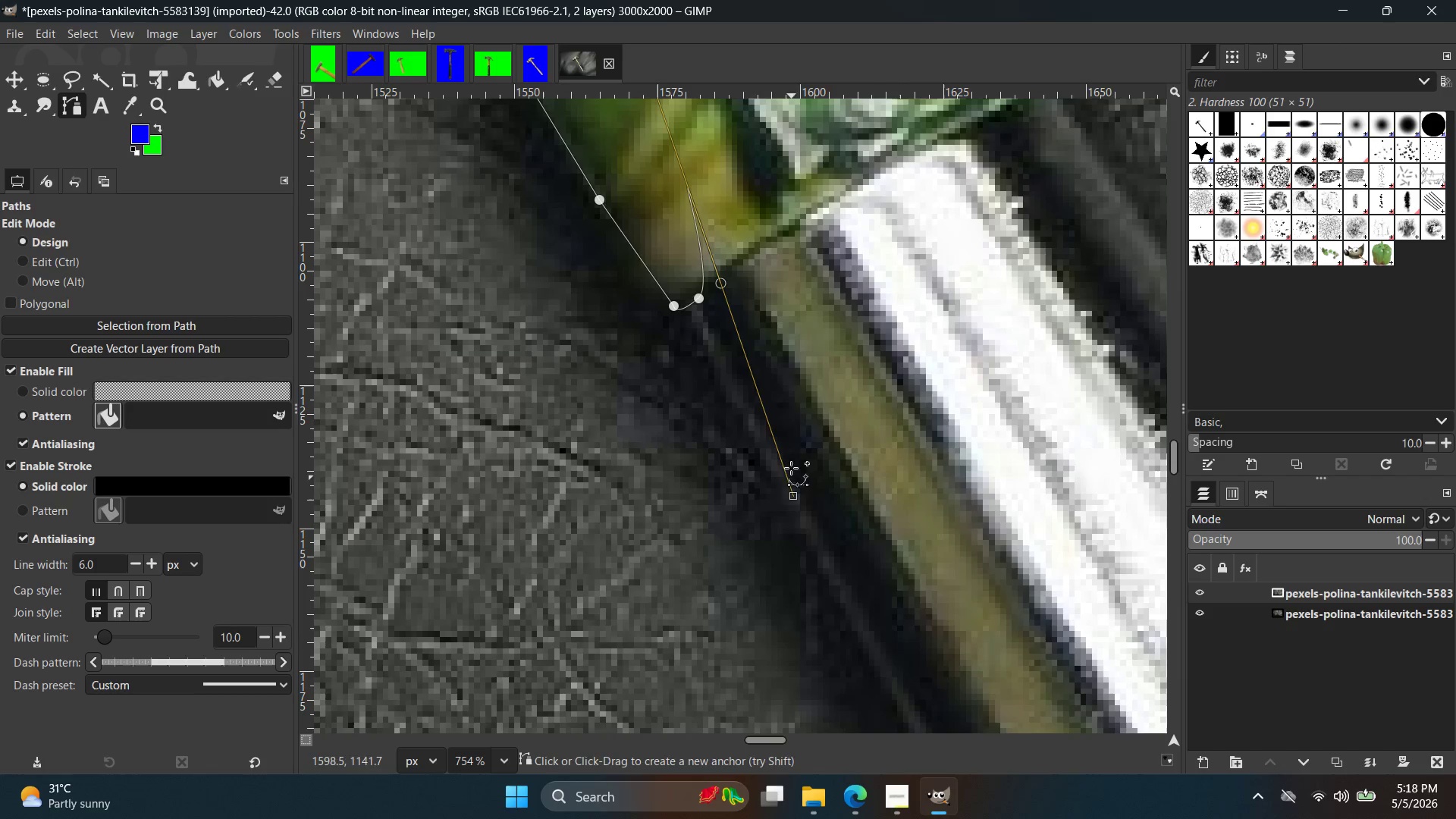 
key(Control+ControlLeft)
 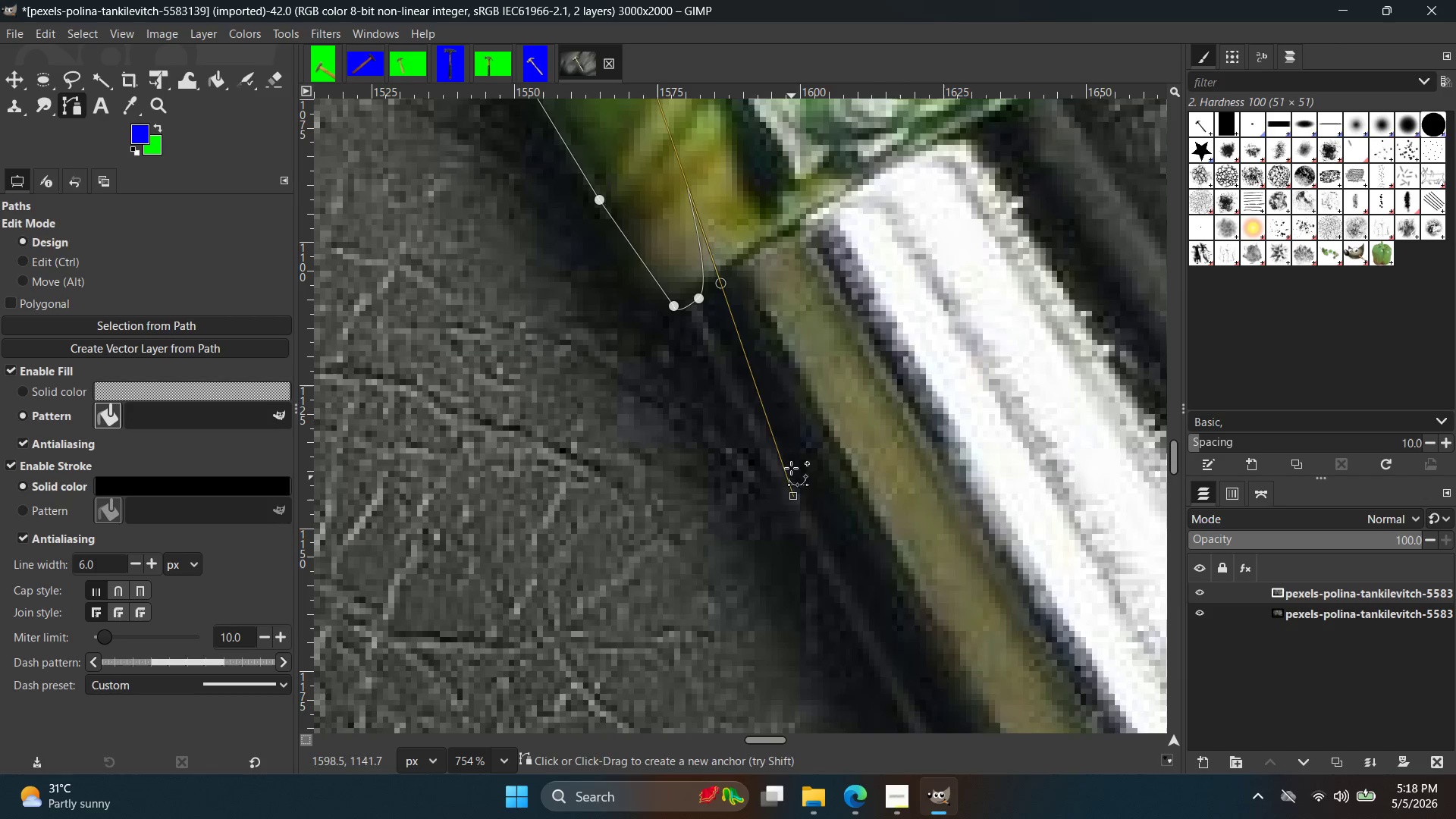 
key(Control+Z)
 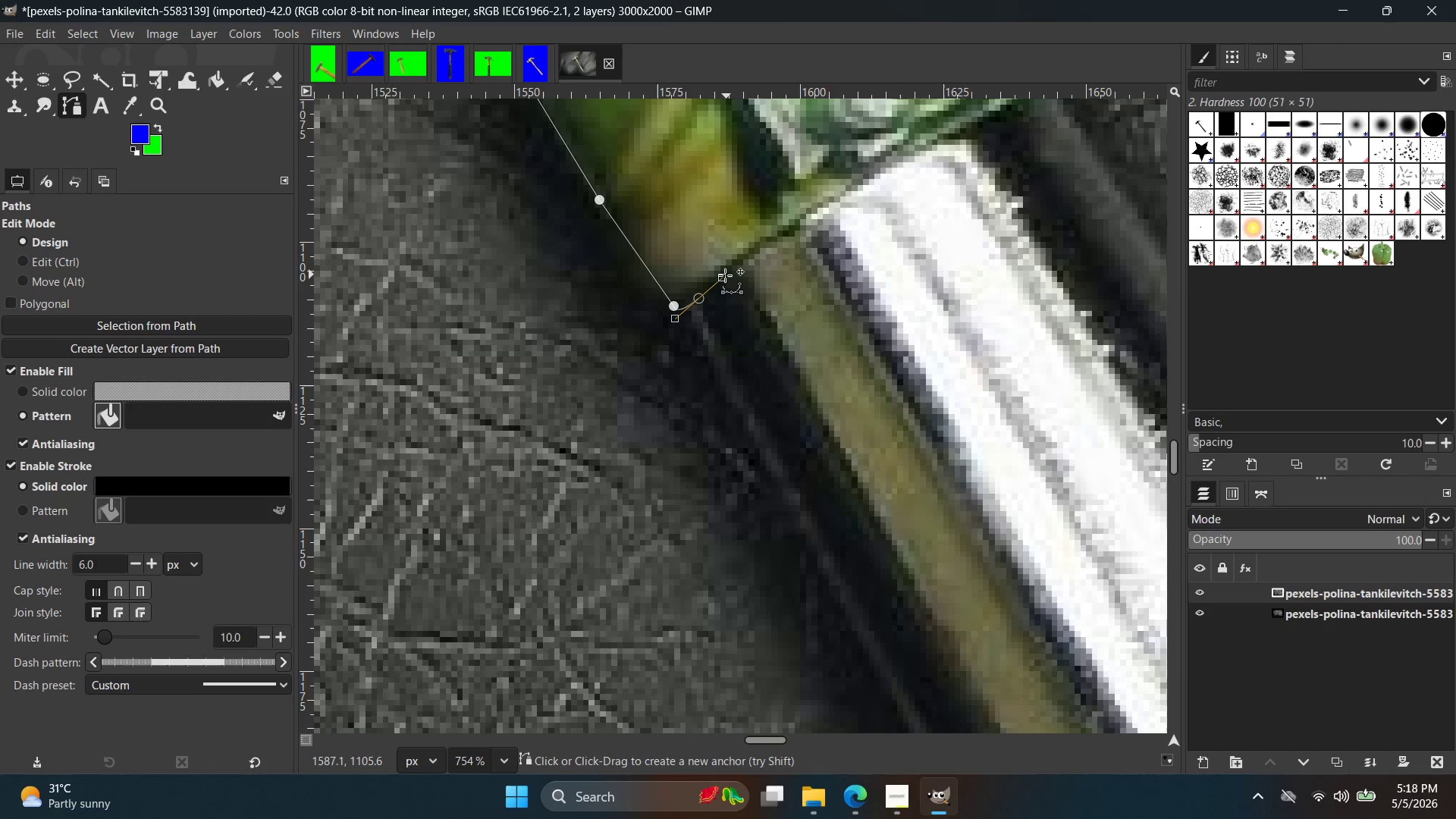 
left_click_drag(start_coordinate=[725, 275], to_coordinate=[805, 536])
 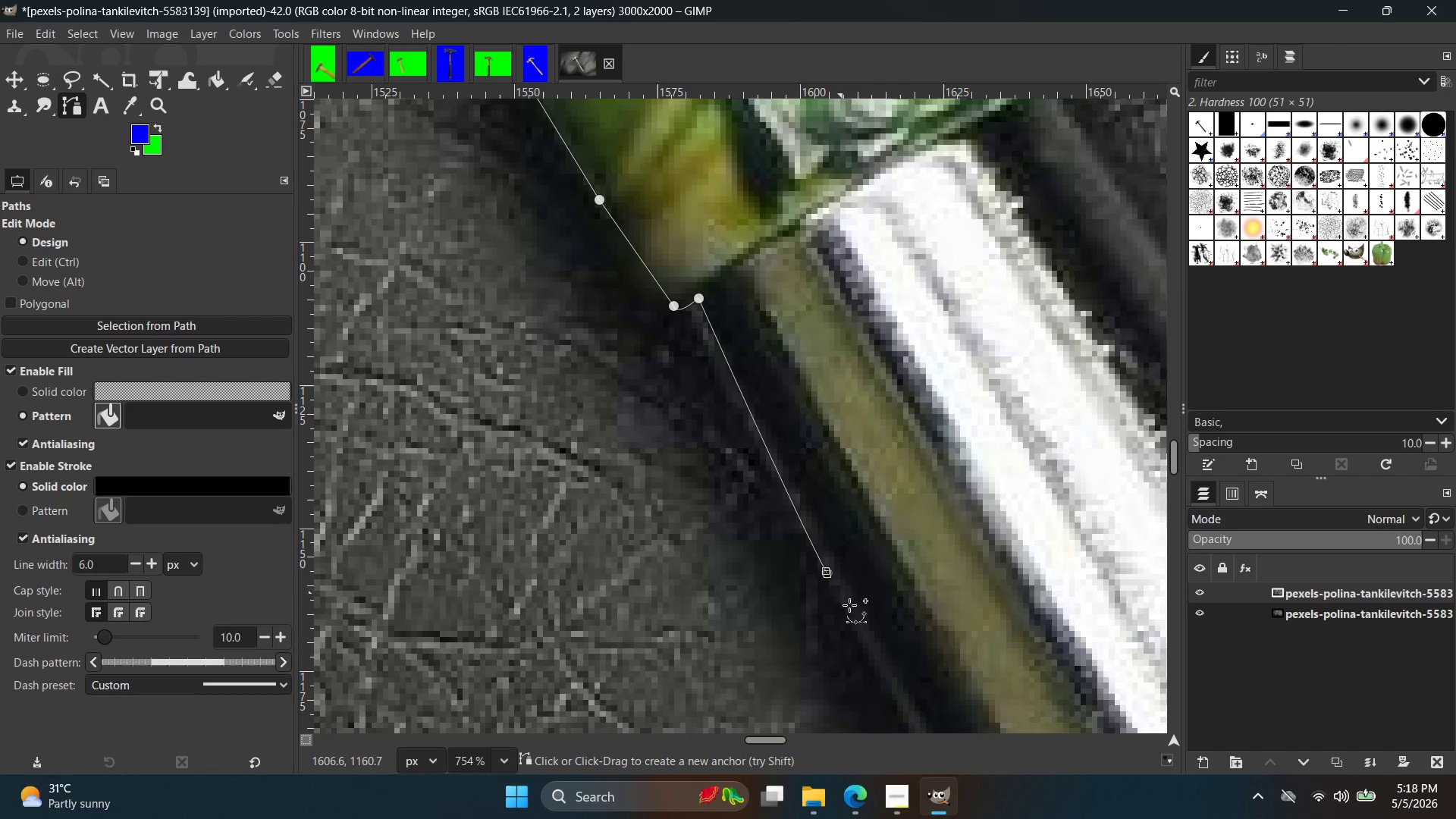 
hold_key(key=Space, duration=0.33)
 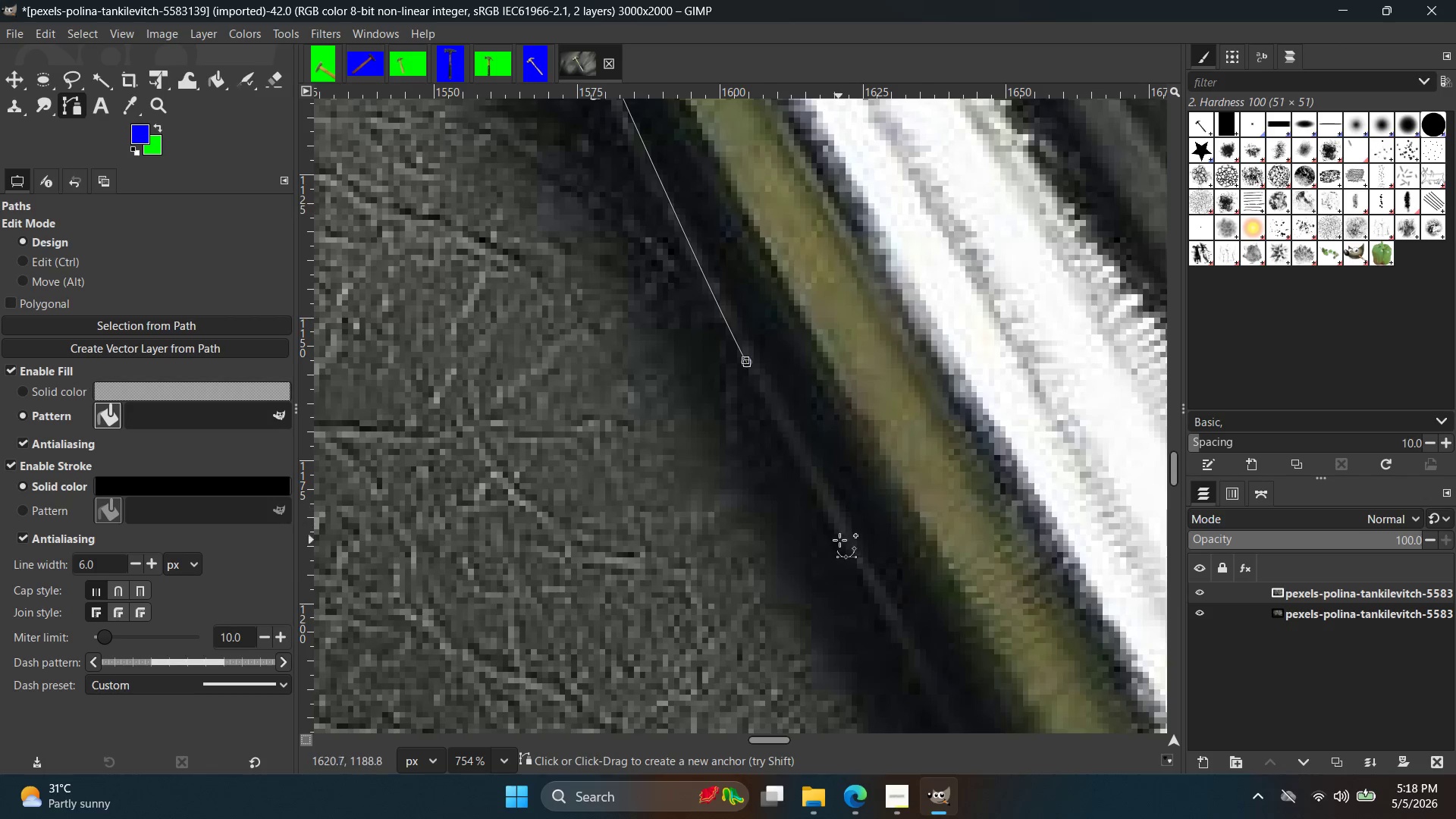 
left_click([841, 544])
 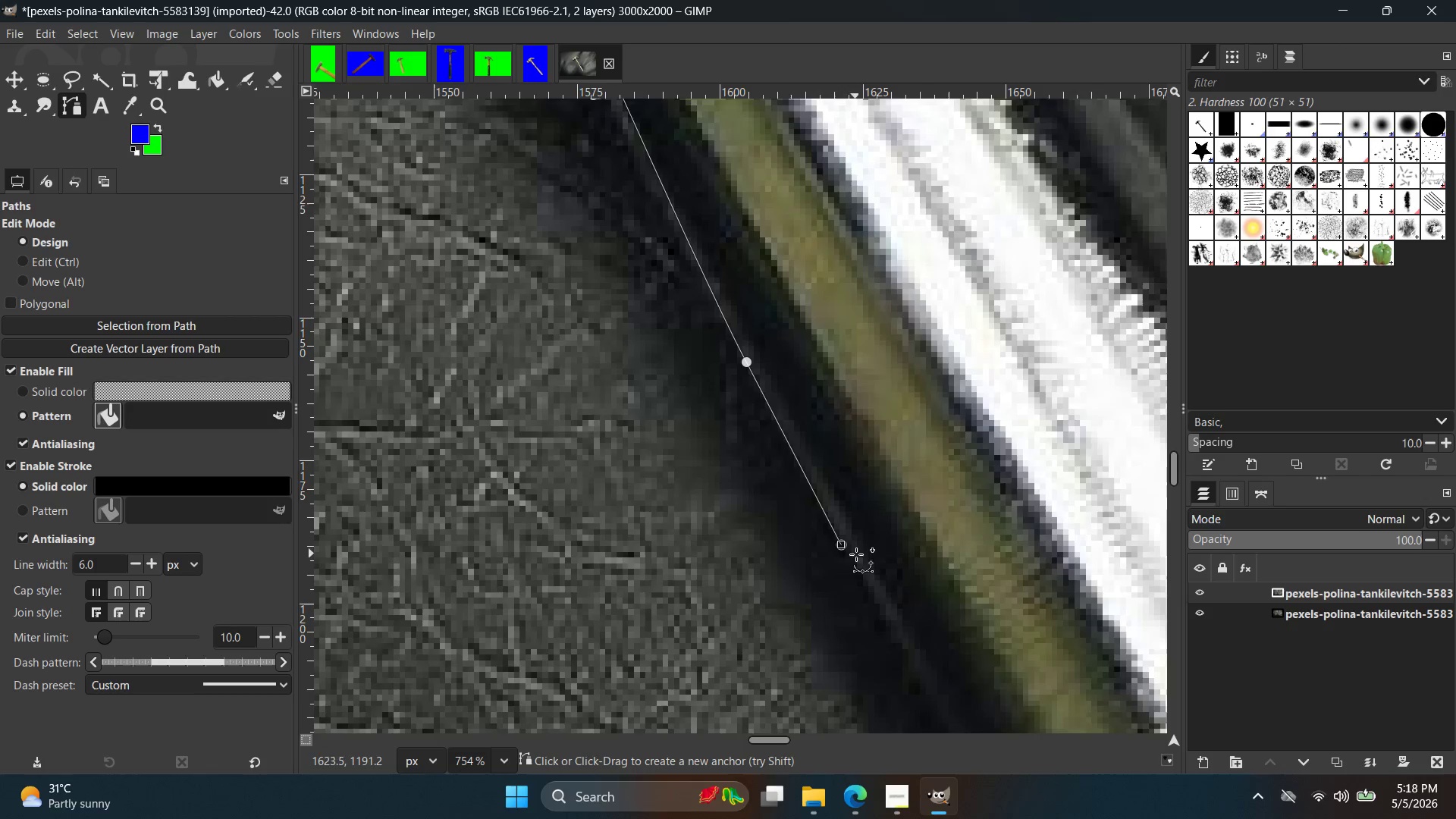 
hold_key(key=Space, duration=0.38)
 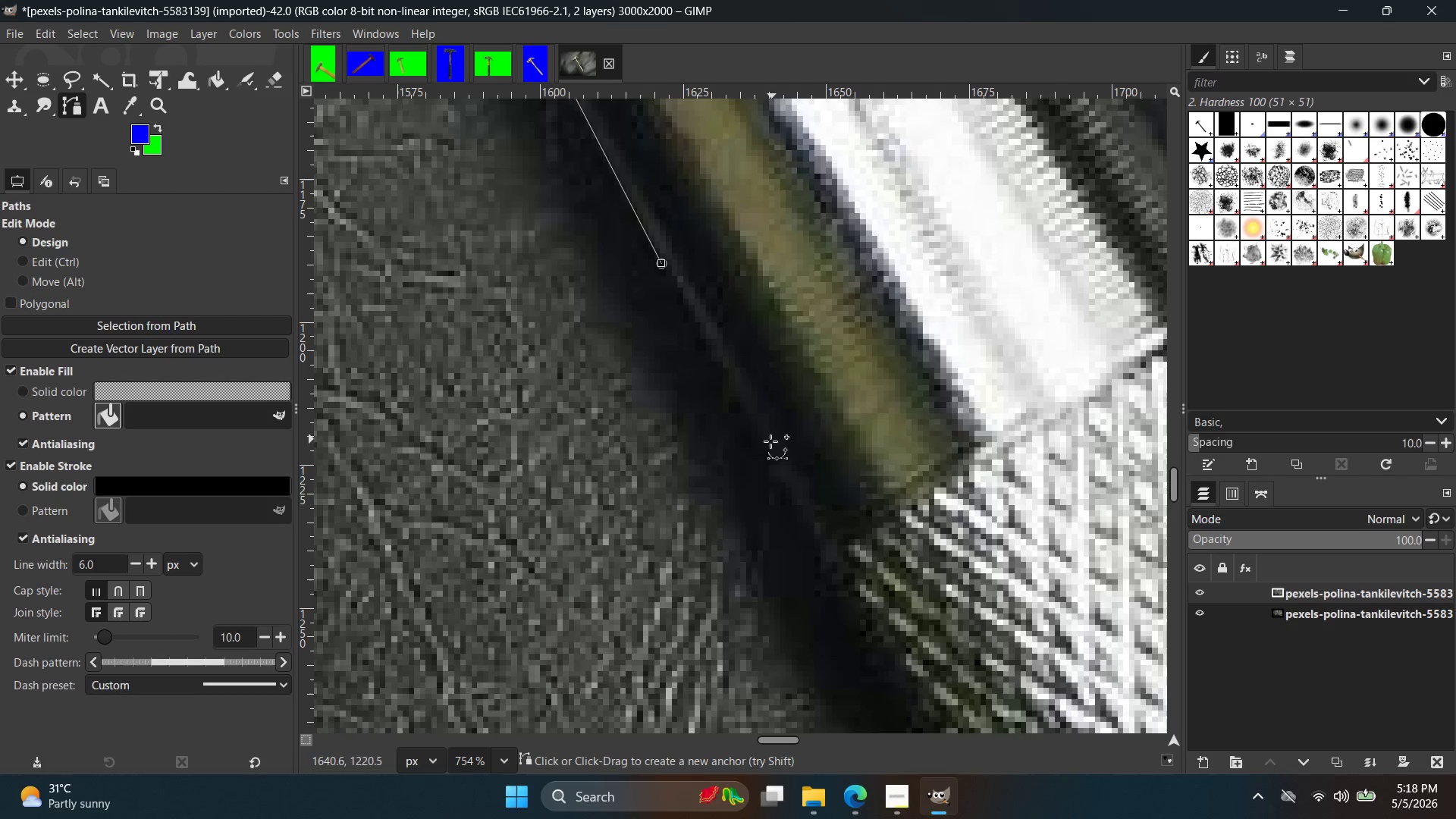 
left_click([768, 457])
 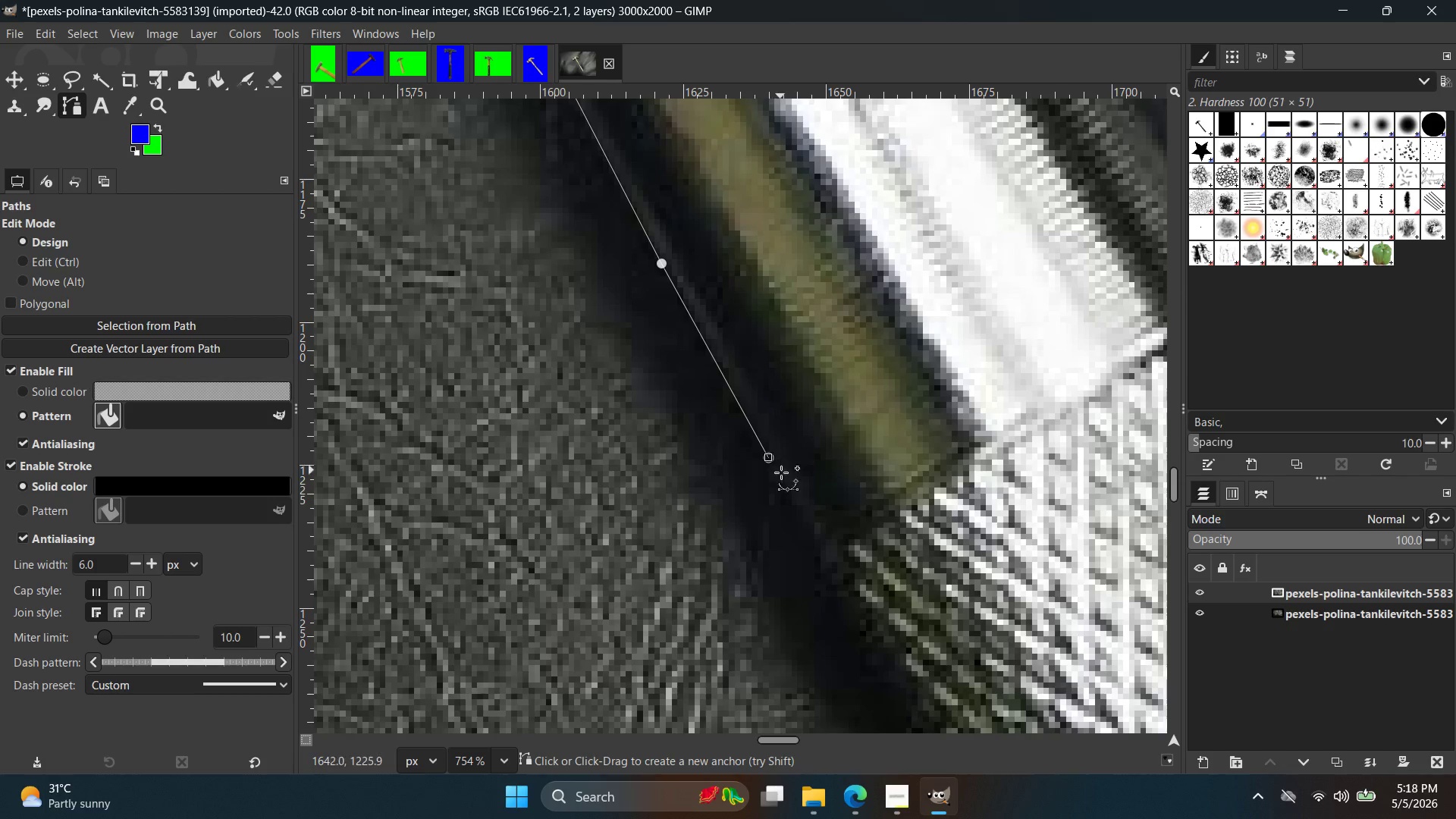 
key(Control+ControlLeft)
 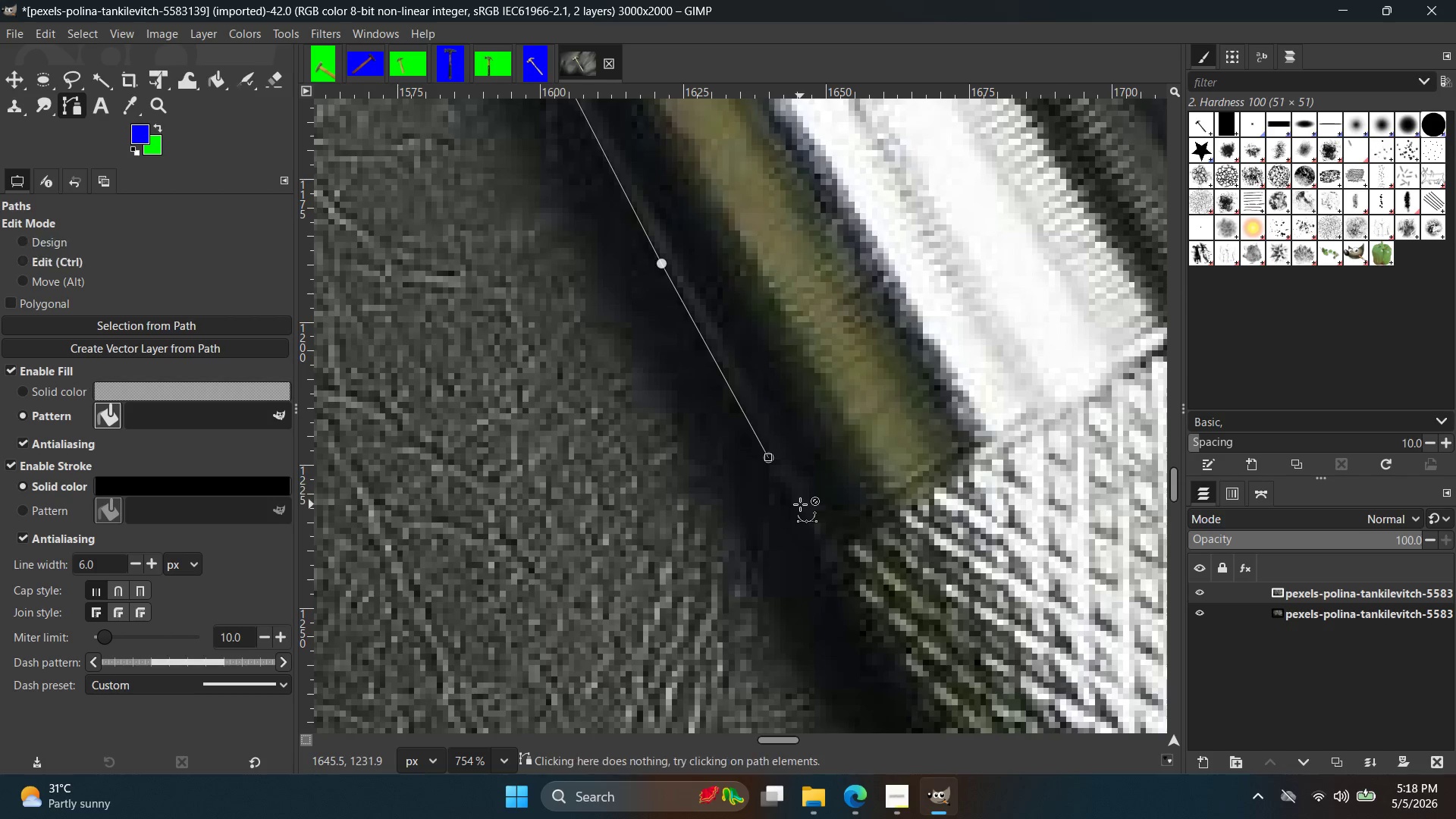 
key(Control+Z)
 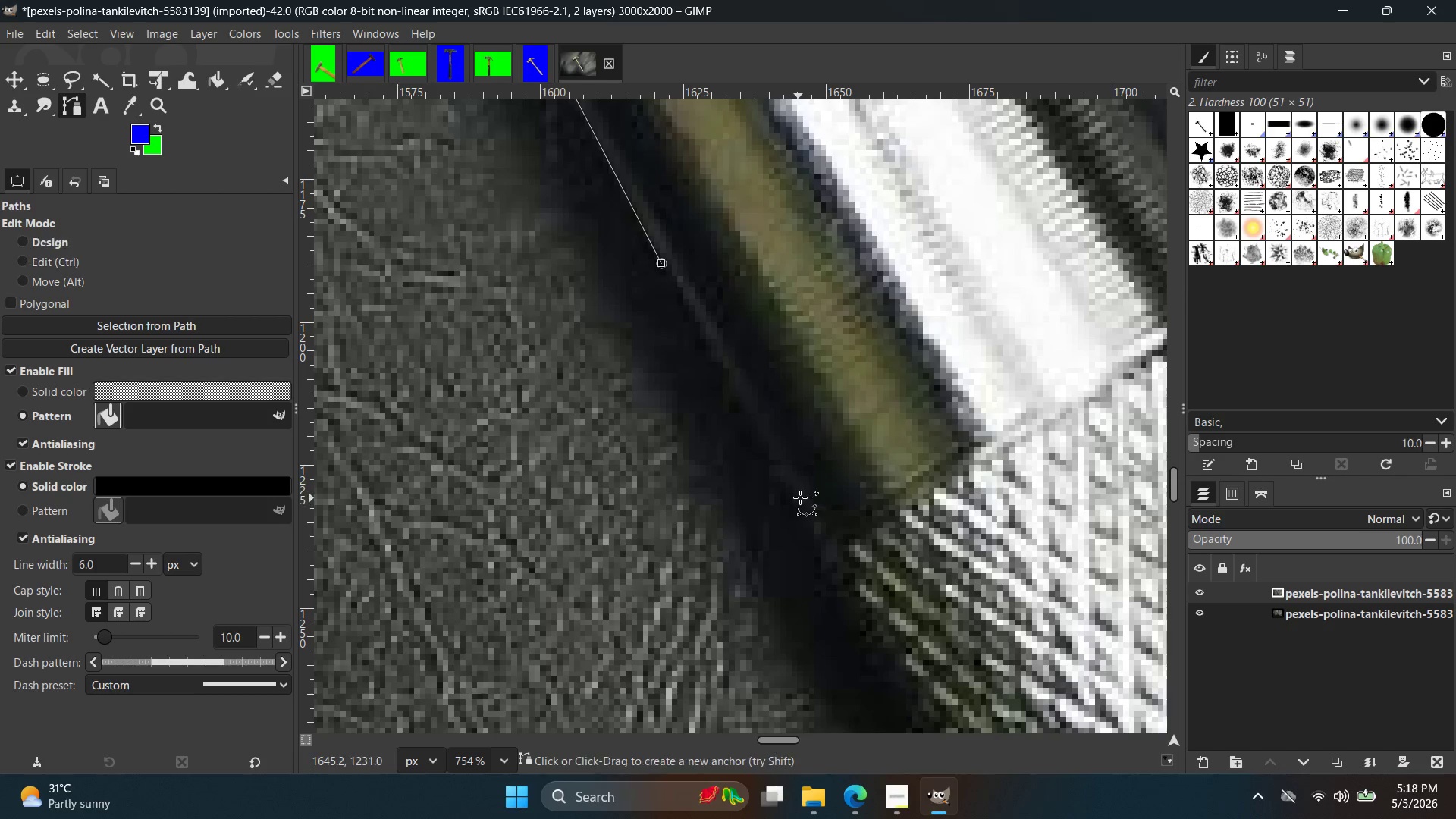 
left_click([801, 497])
 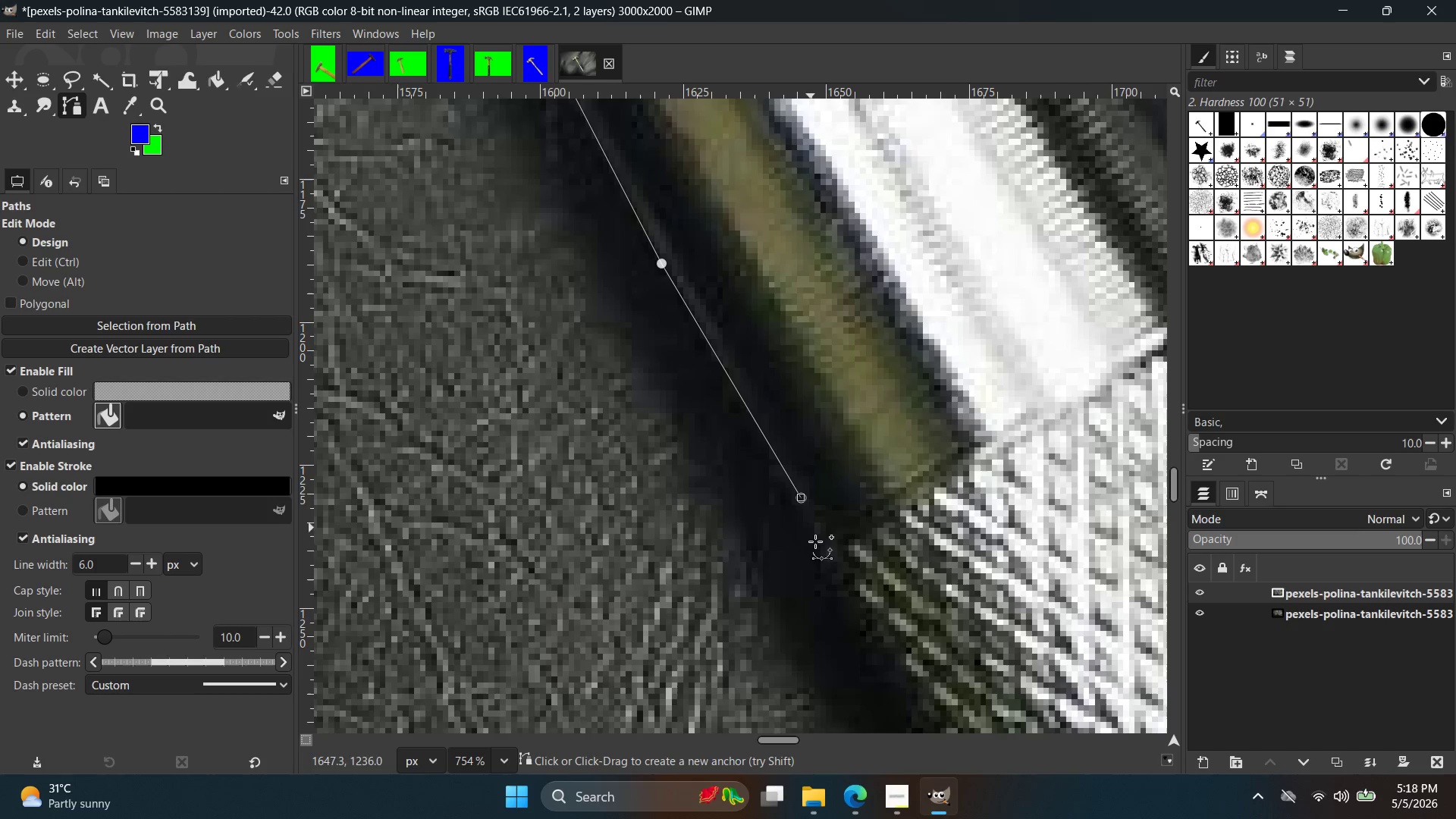 
key(Space)
 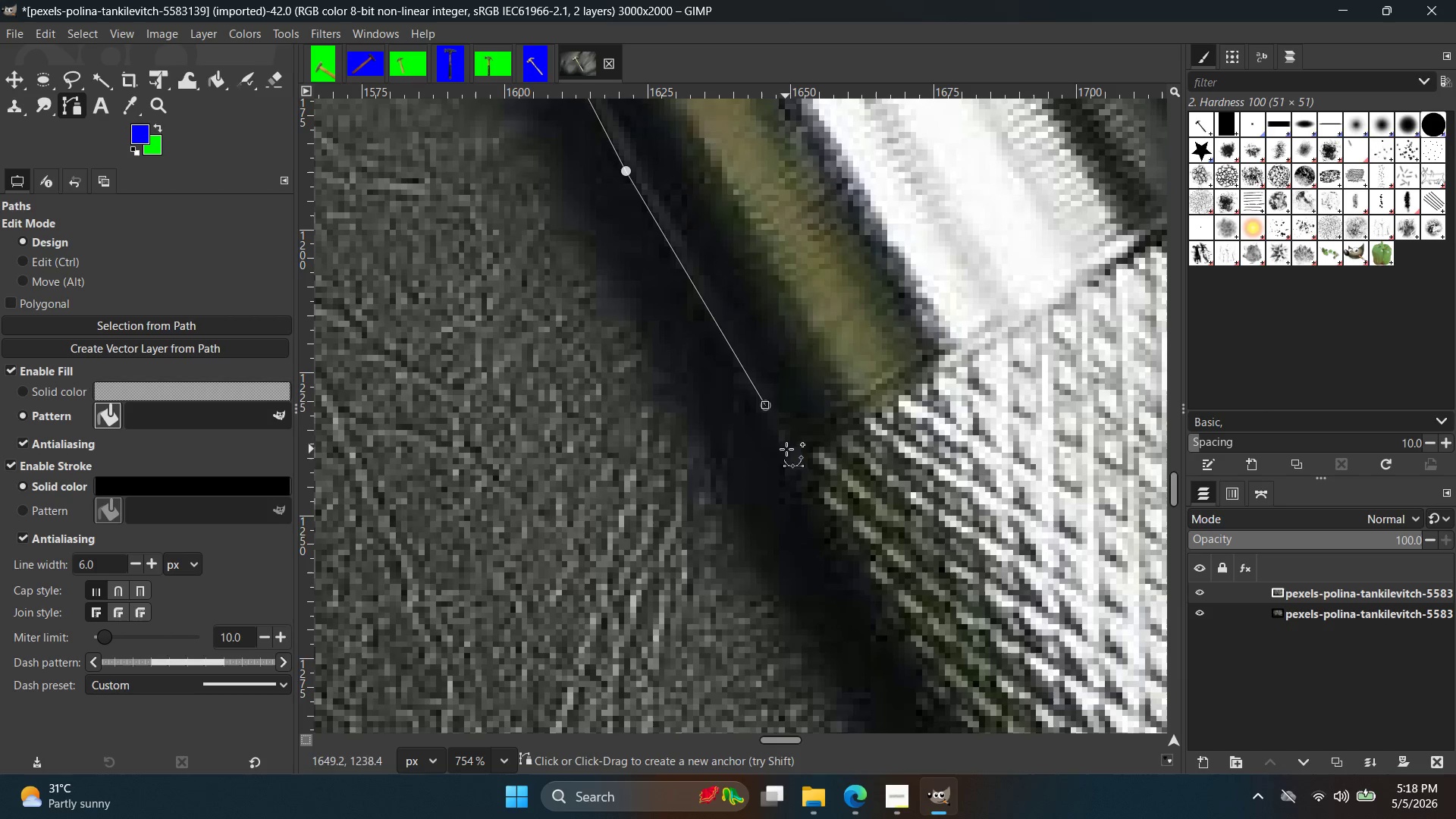 
left_click([792, 441])
 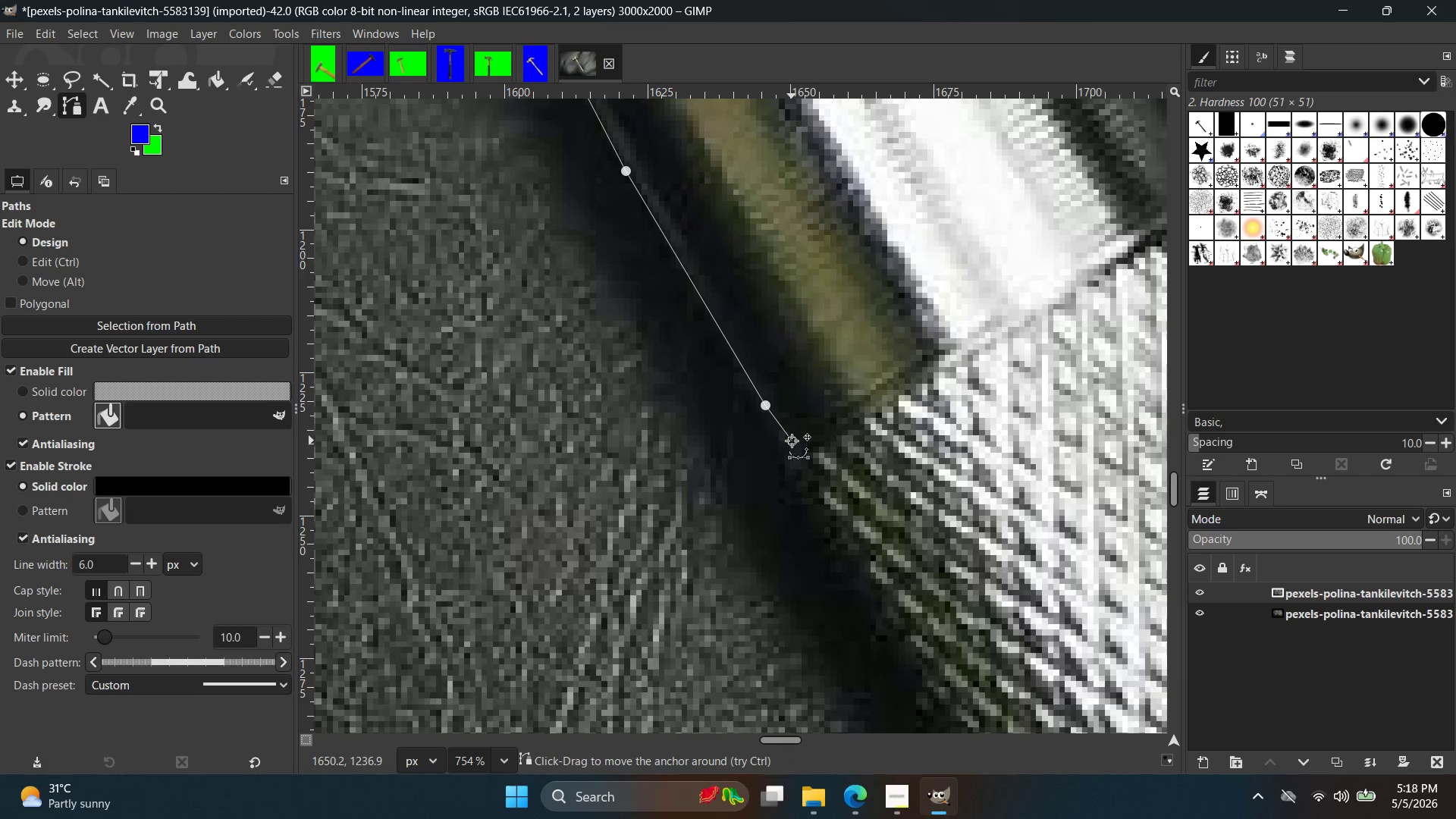 
key(Control+Z)
 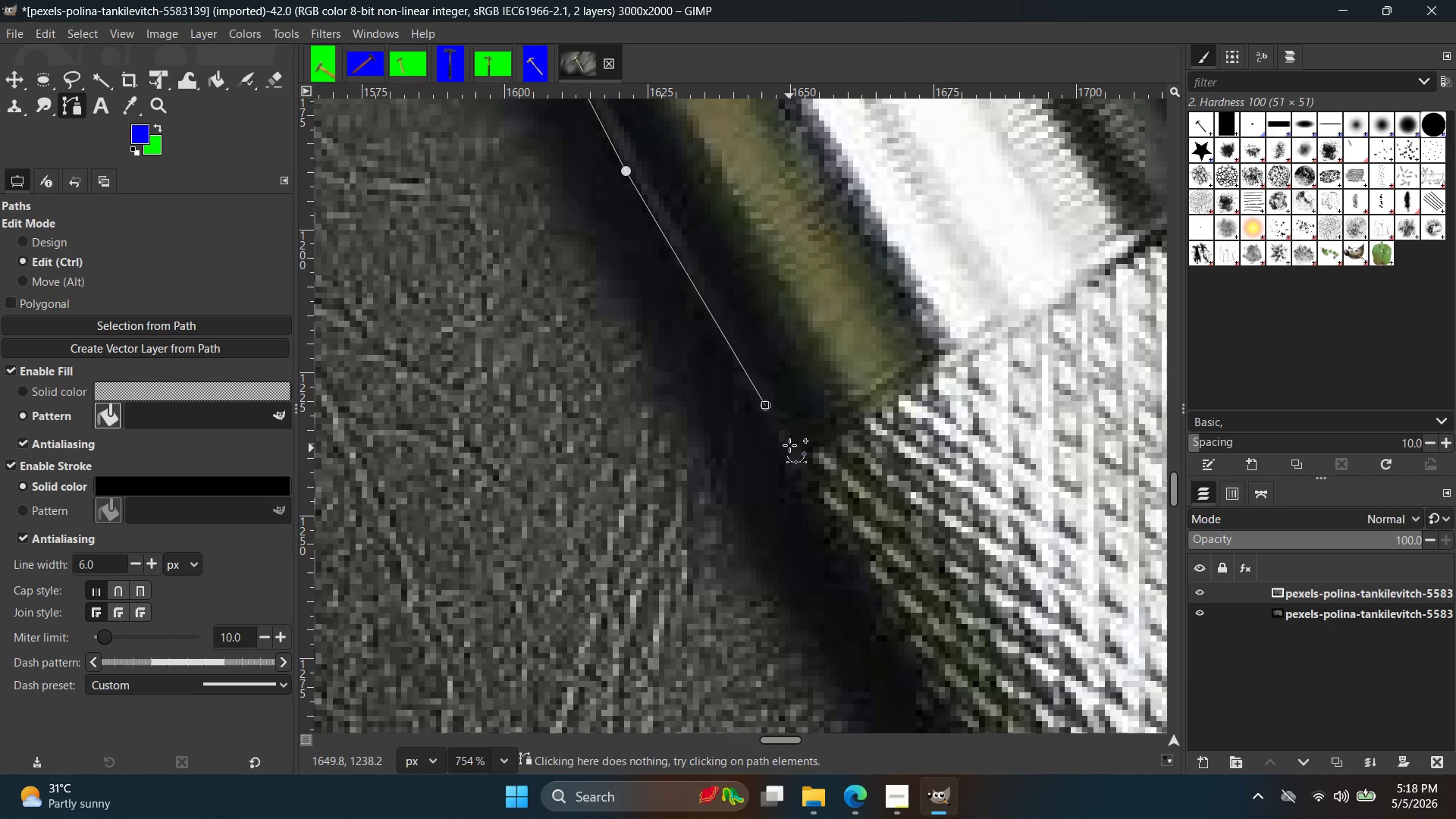 
left_click([789, 445])
 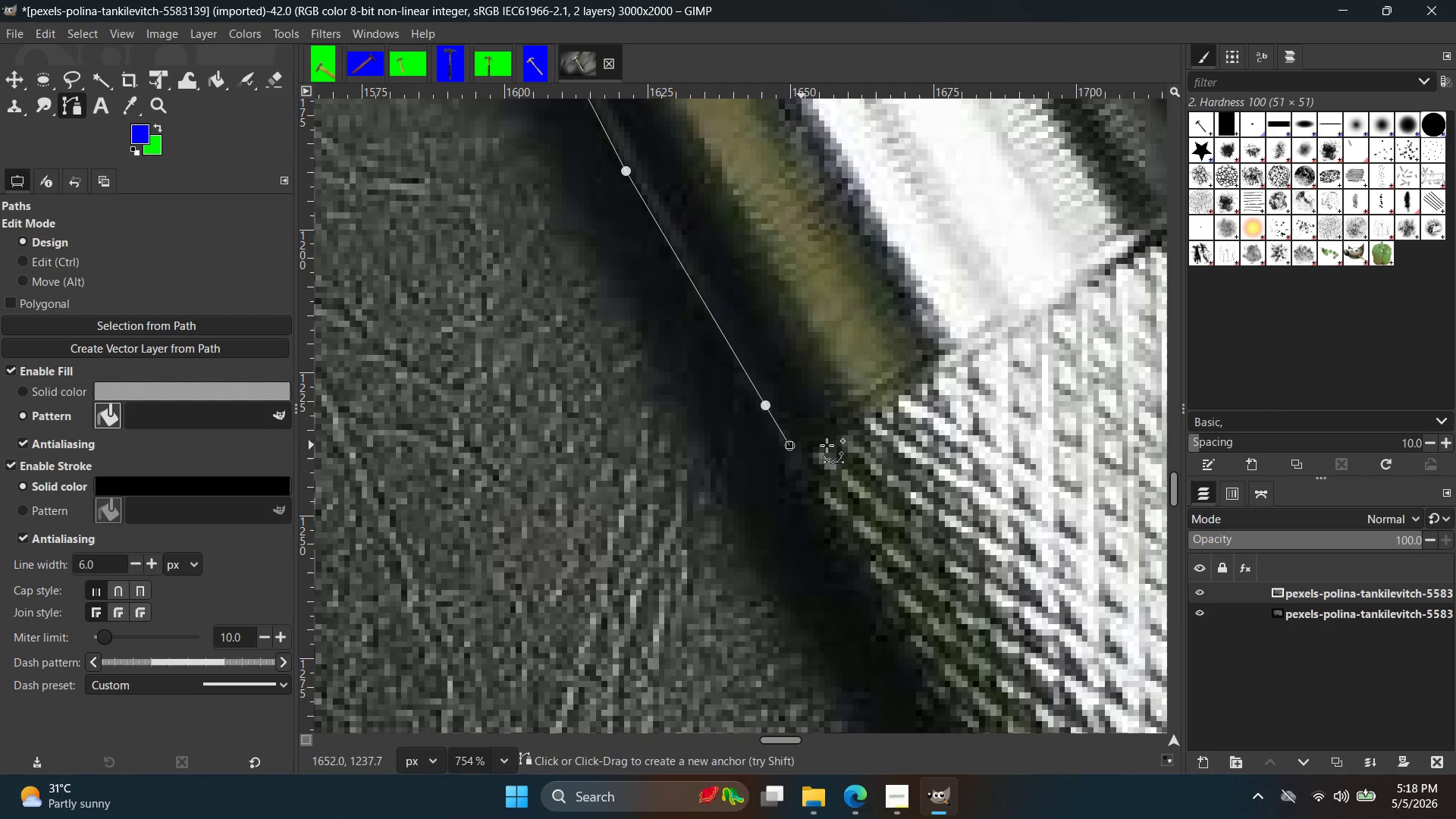 
hold_key(key=ControlLeft, duration=3.08)
scroll: coordinate [883, 441], scroll_direction: down, amount: 27.0
 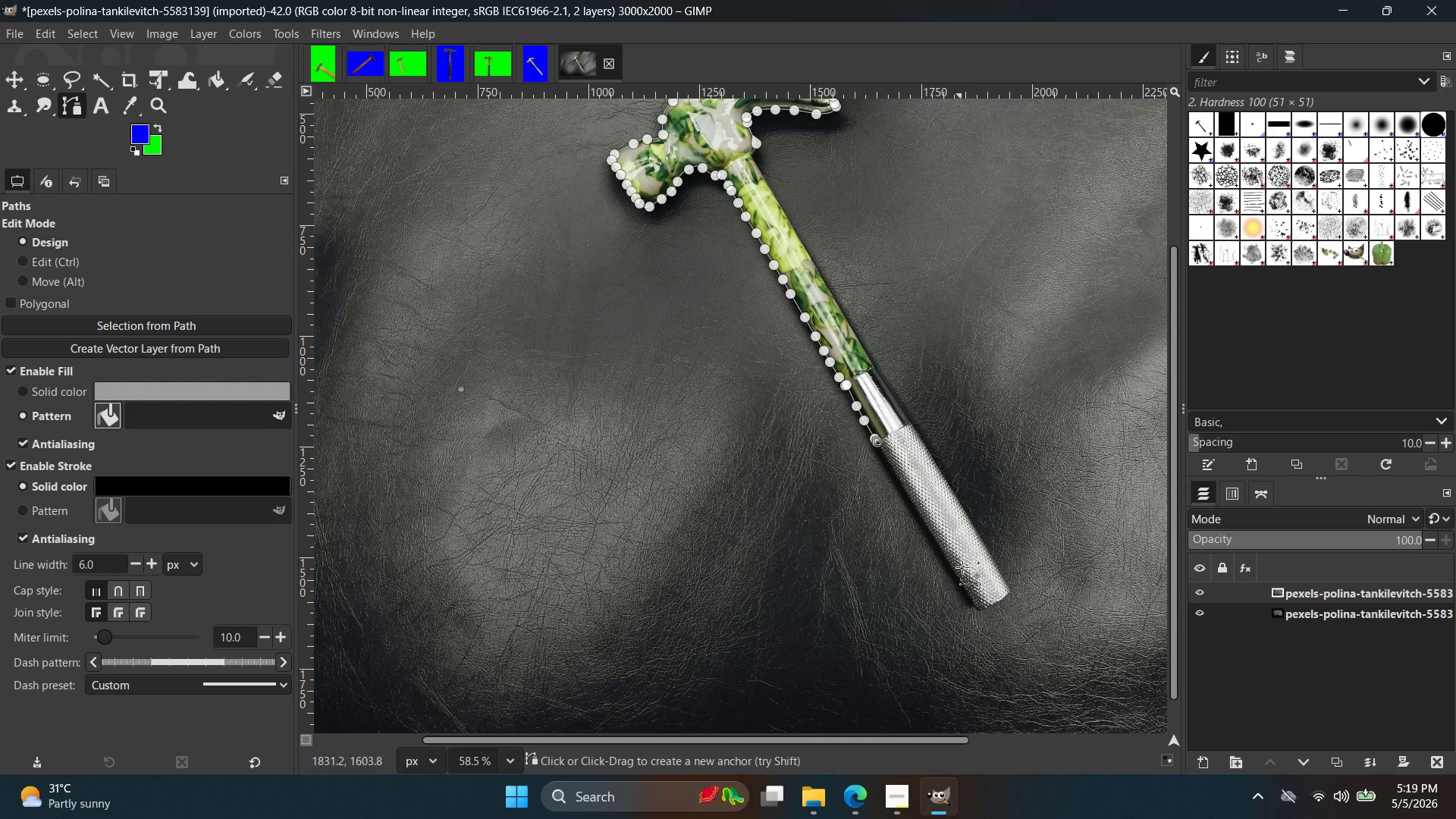 
key(Control+ControlLeft)
 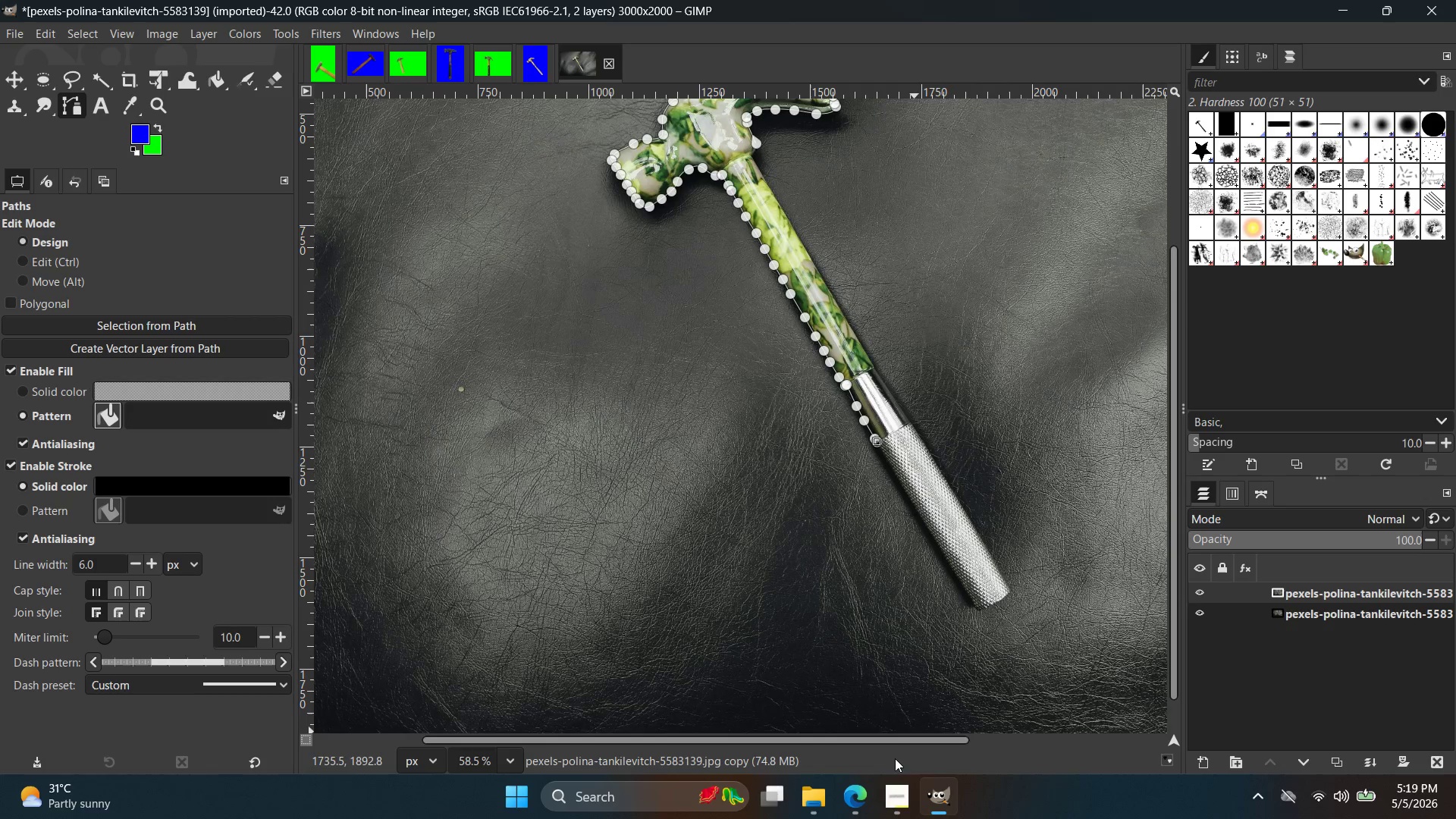 
left_click([899, 790])
 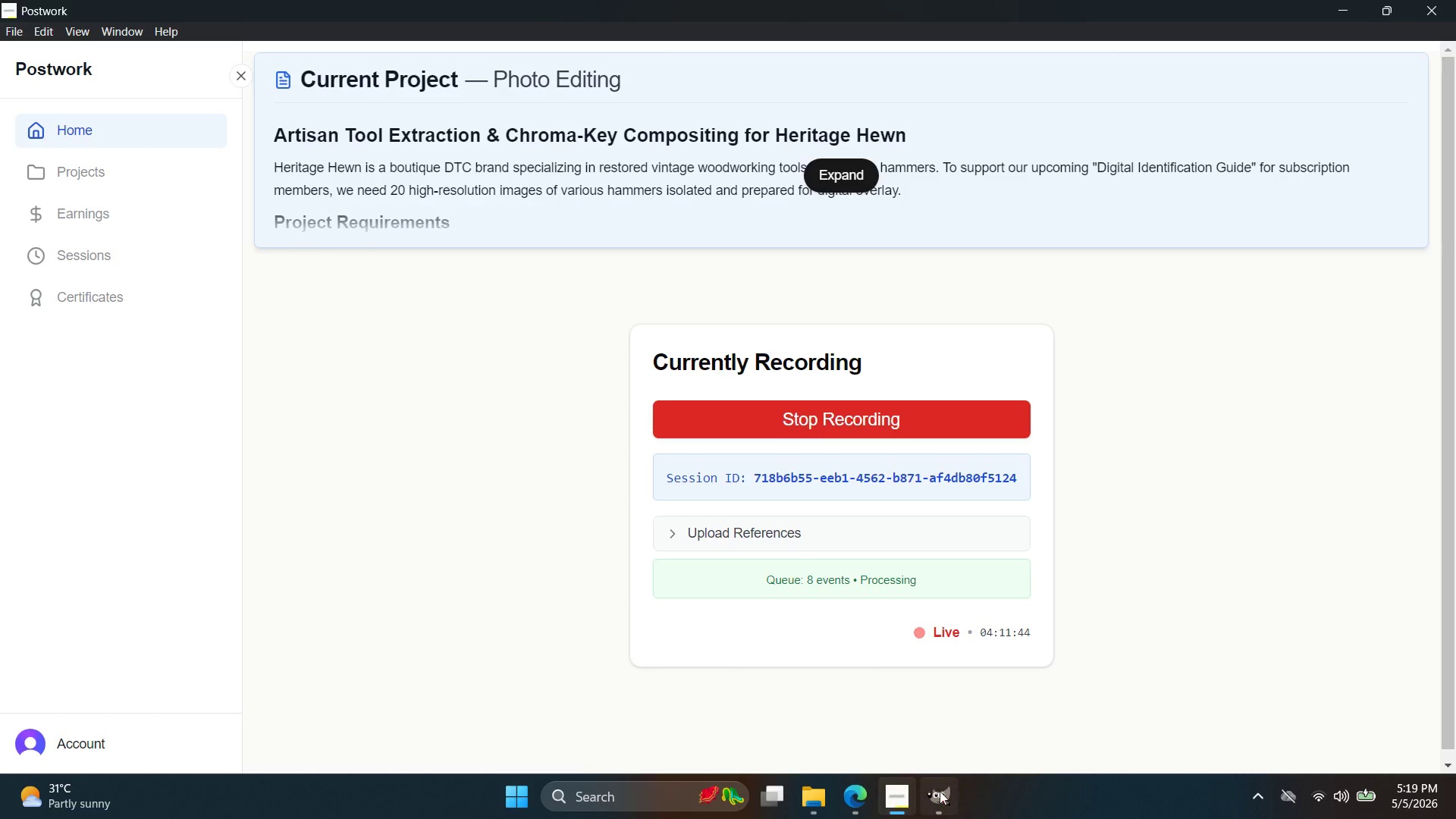 
hold_key(key=ControlLeft, duration=1.25)
scroll: coordinate [844, 365], scroll_direction: up, amount: 17.0
 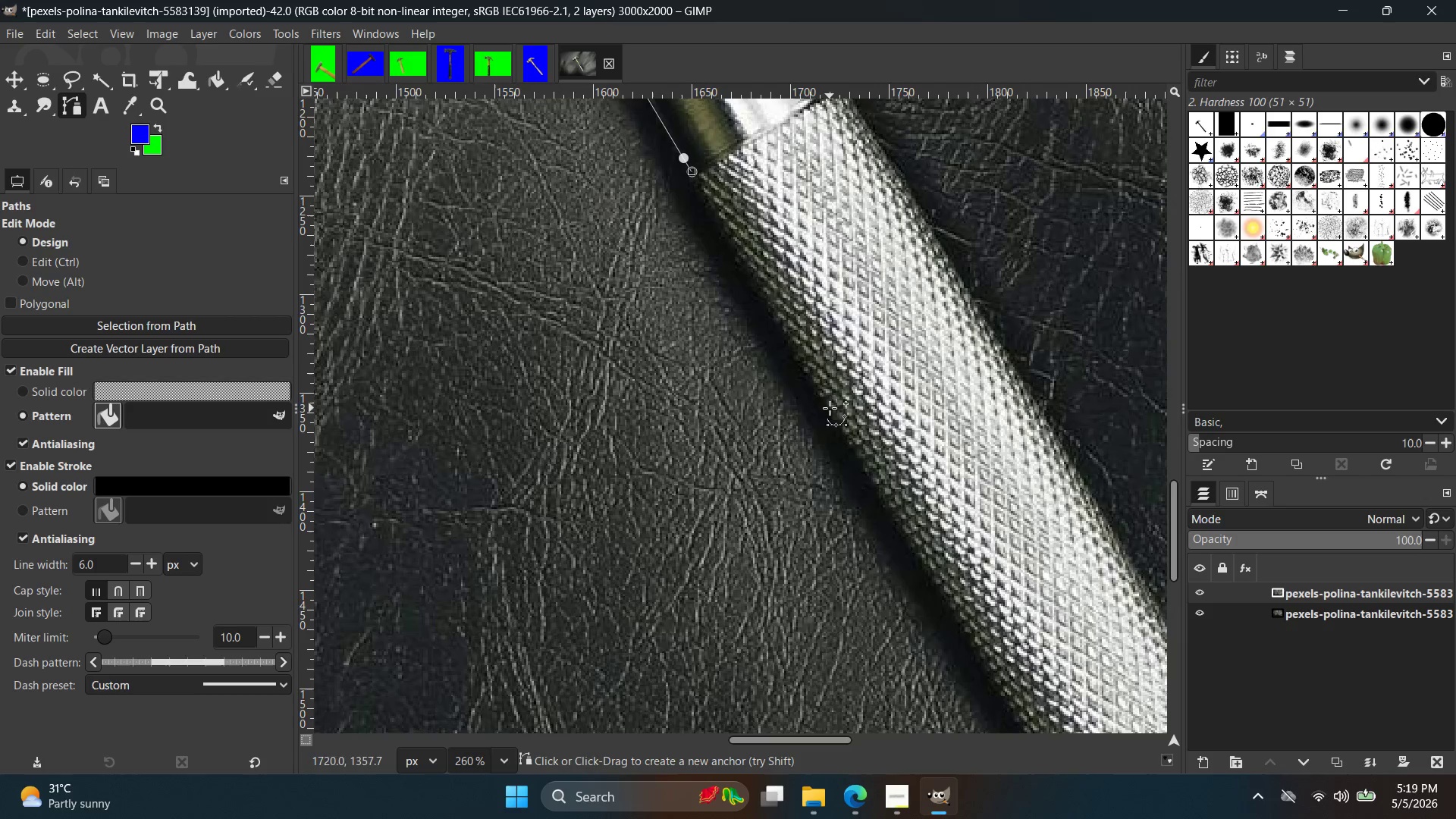 
left_click([830, 408])
 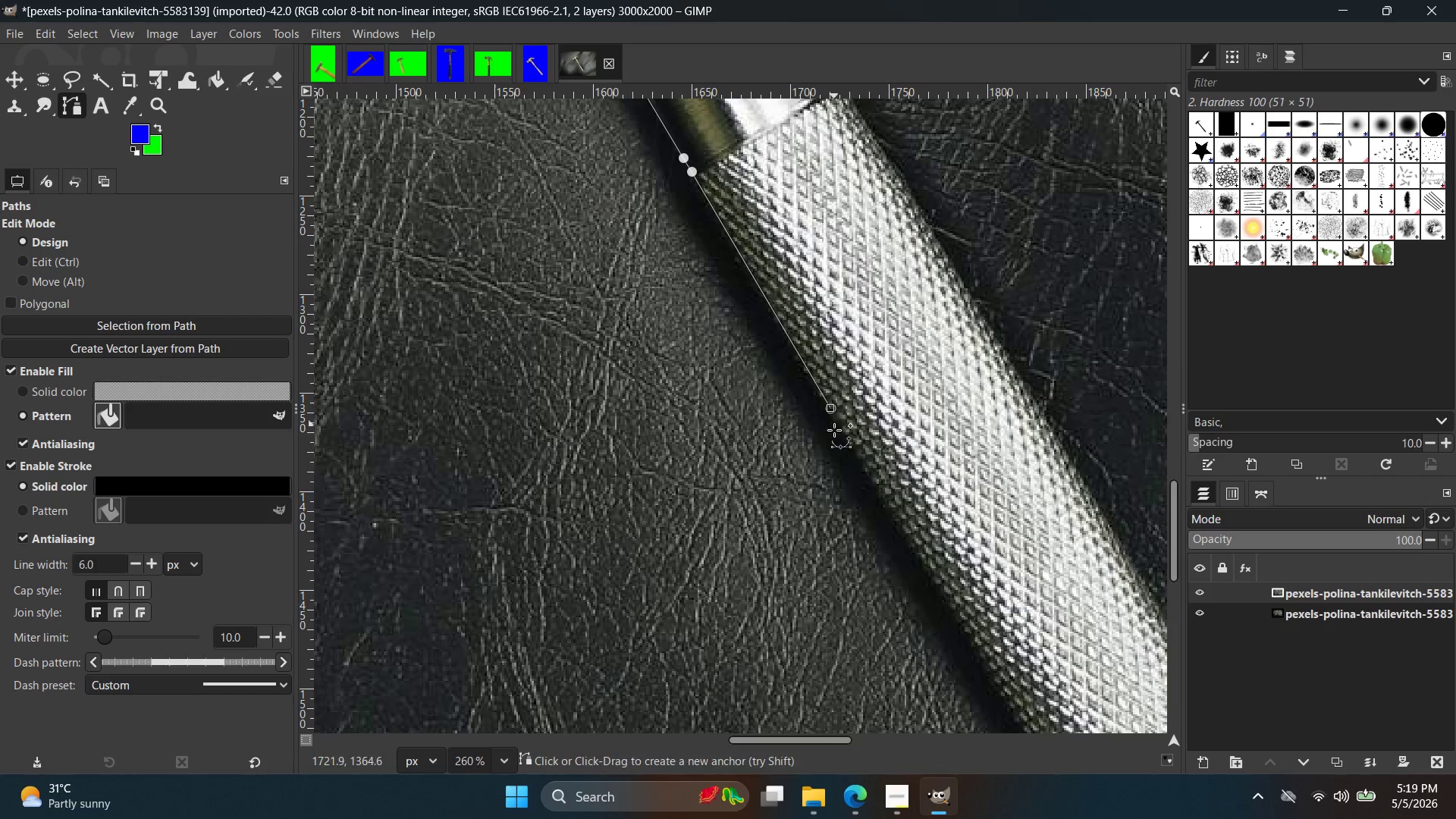 
key(Control+ControlLeft)
 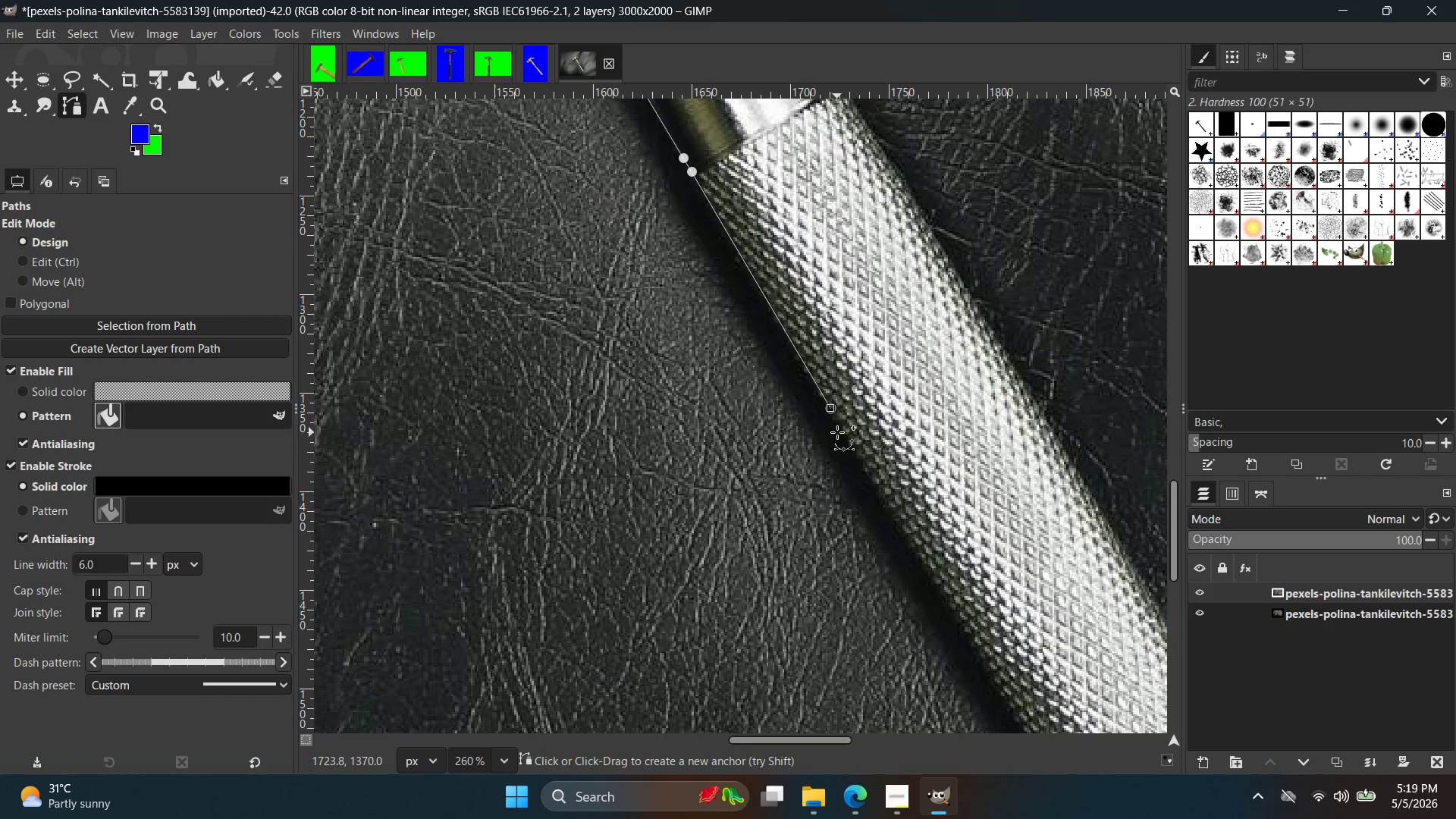 
key(Control+Z)
 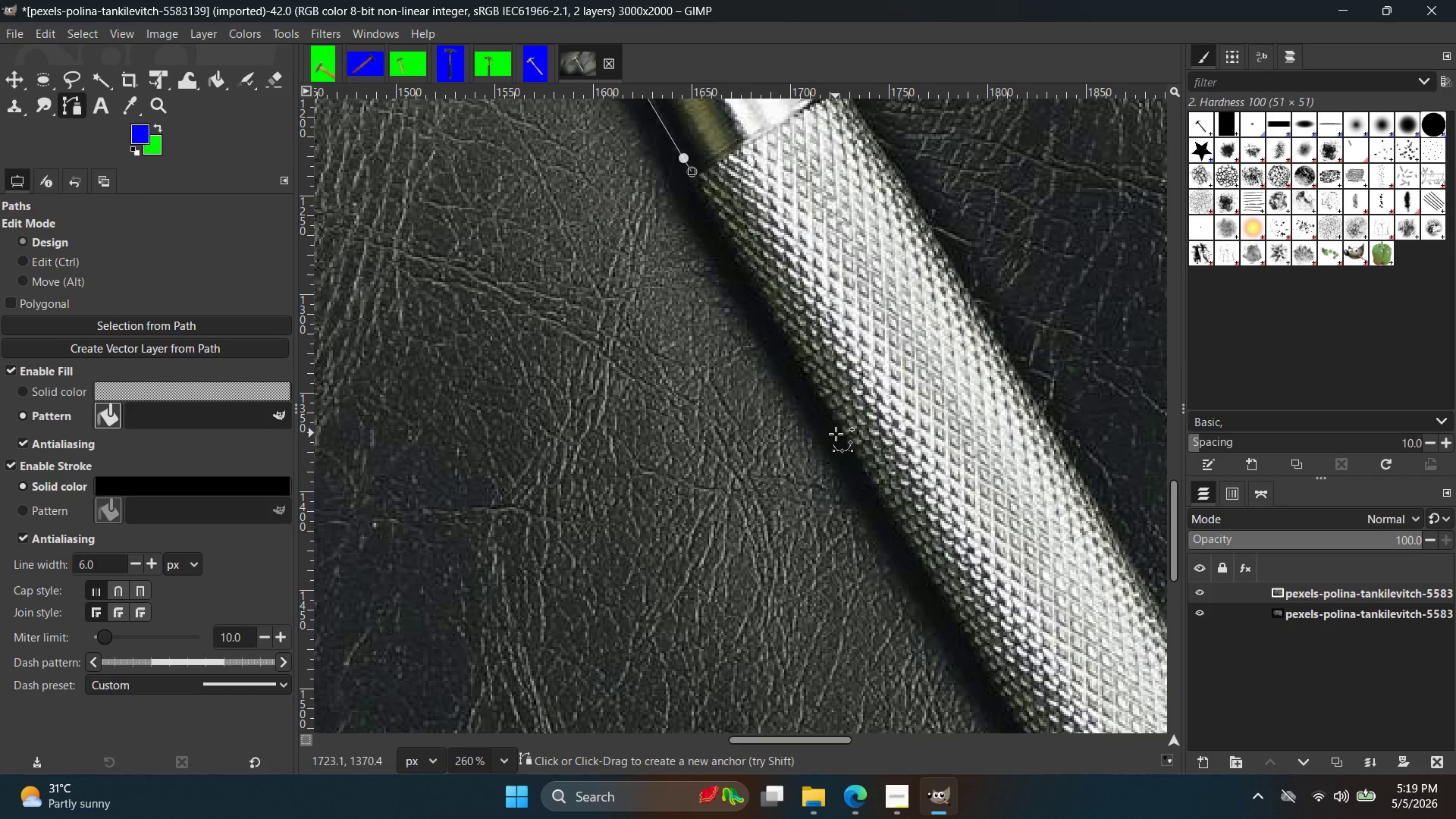 
left_click([838, 434])
 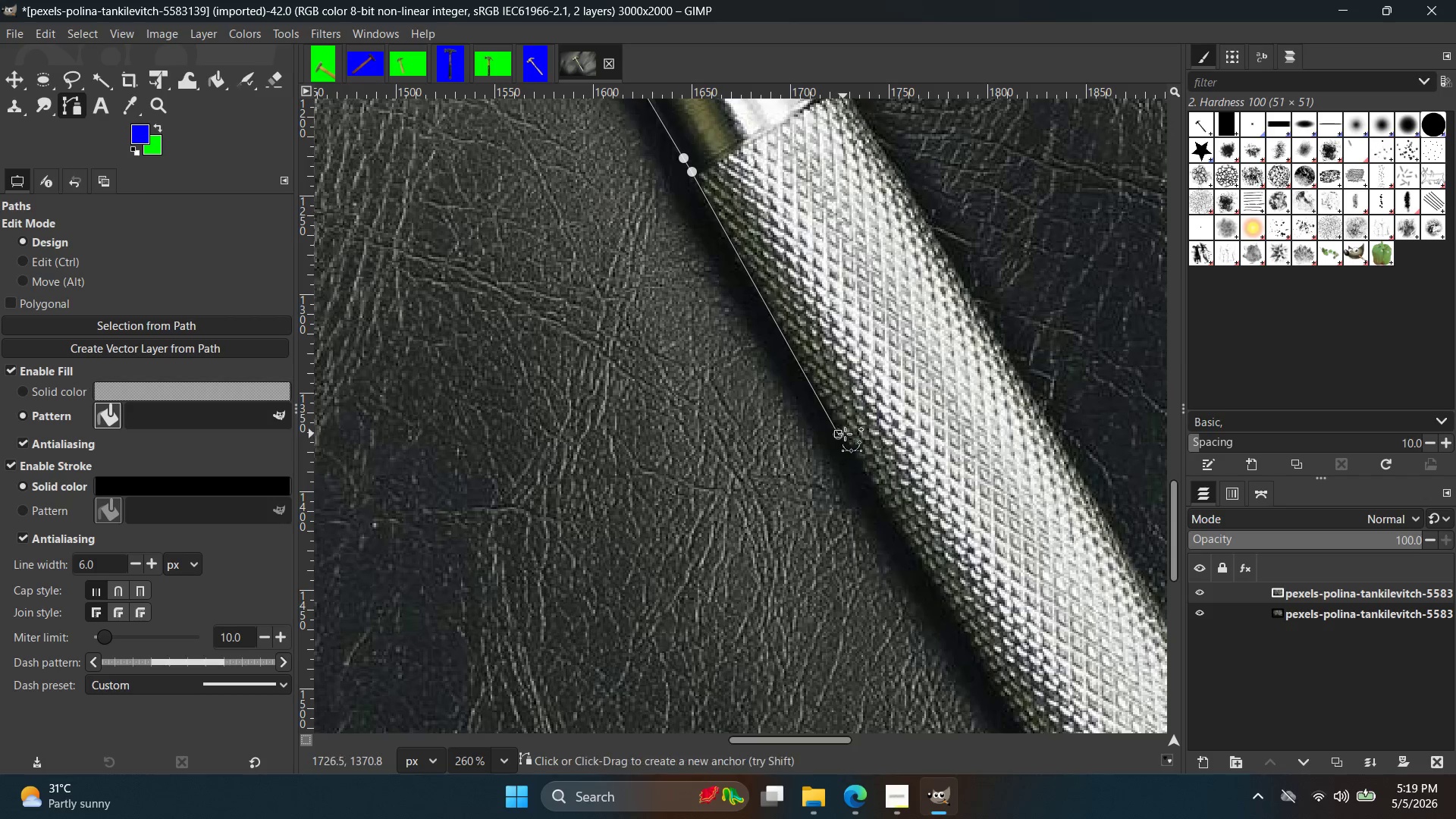 
key(Control+ControlLeft)
 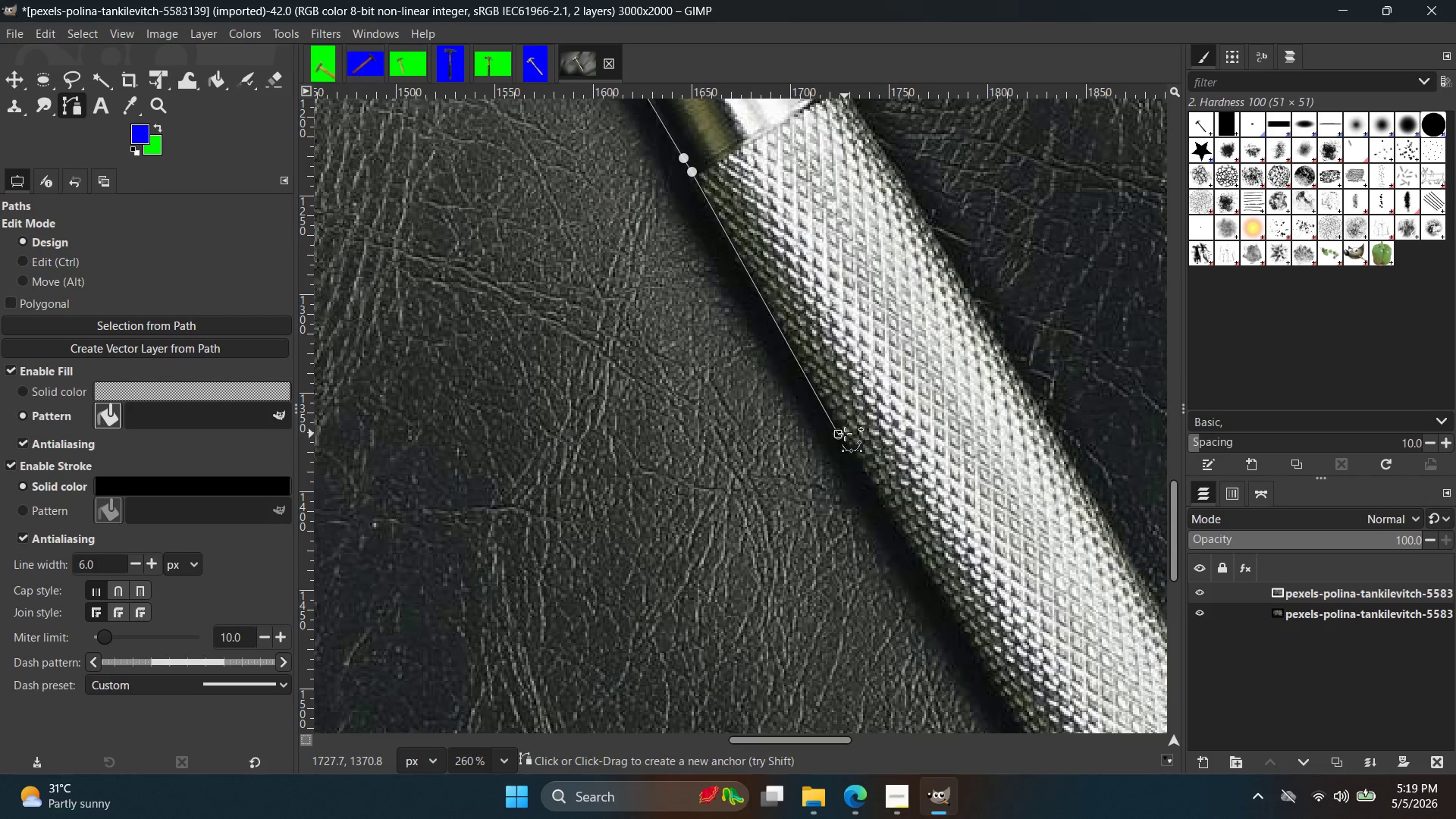 
key(Control+Z)
 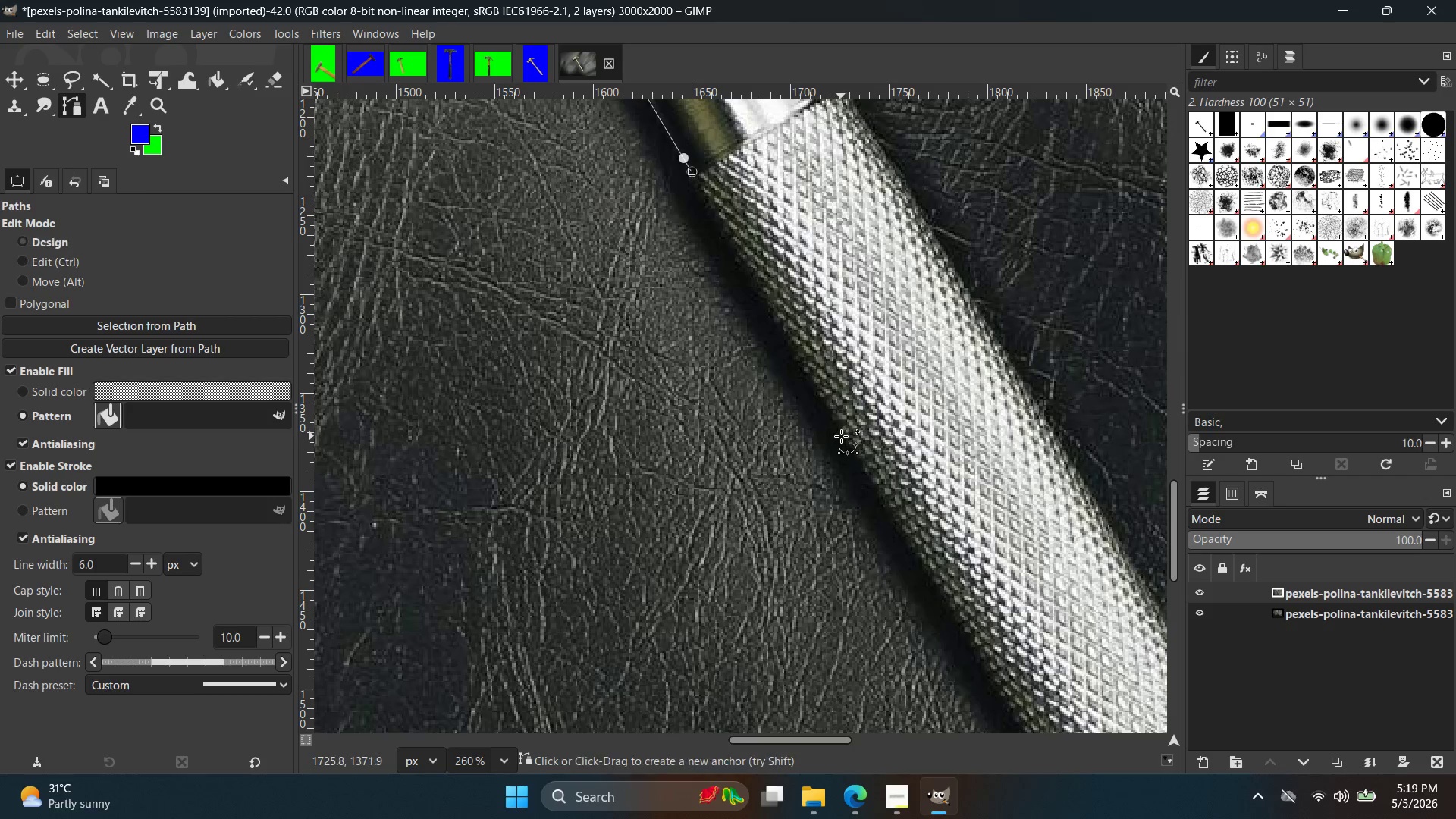 
left_click([841, 436])
 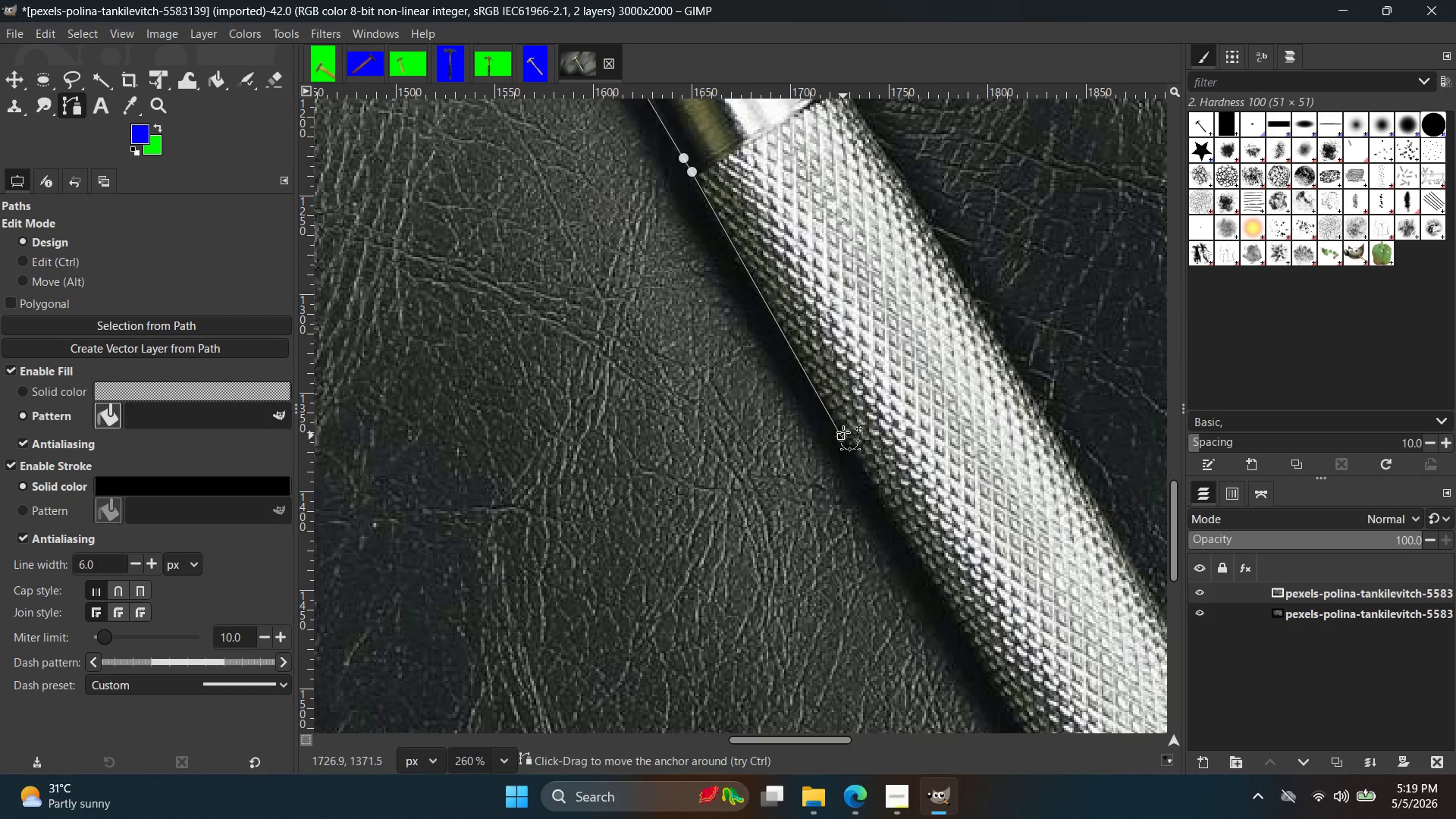 
hold_key(key=Space, duration=0.34)
 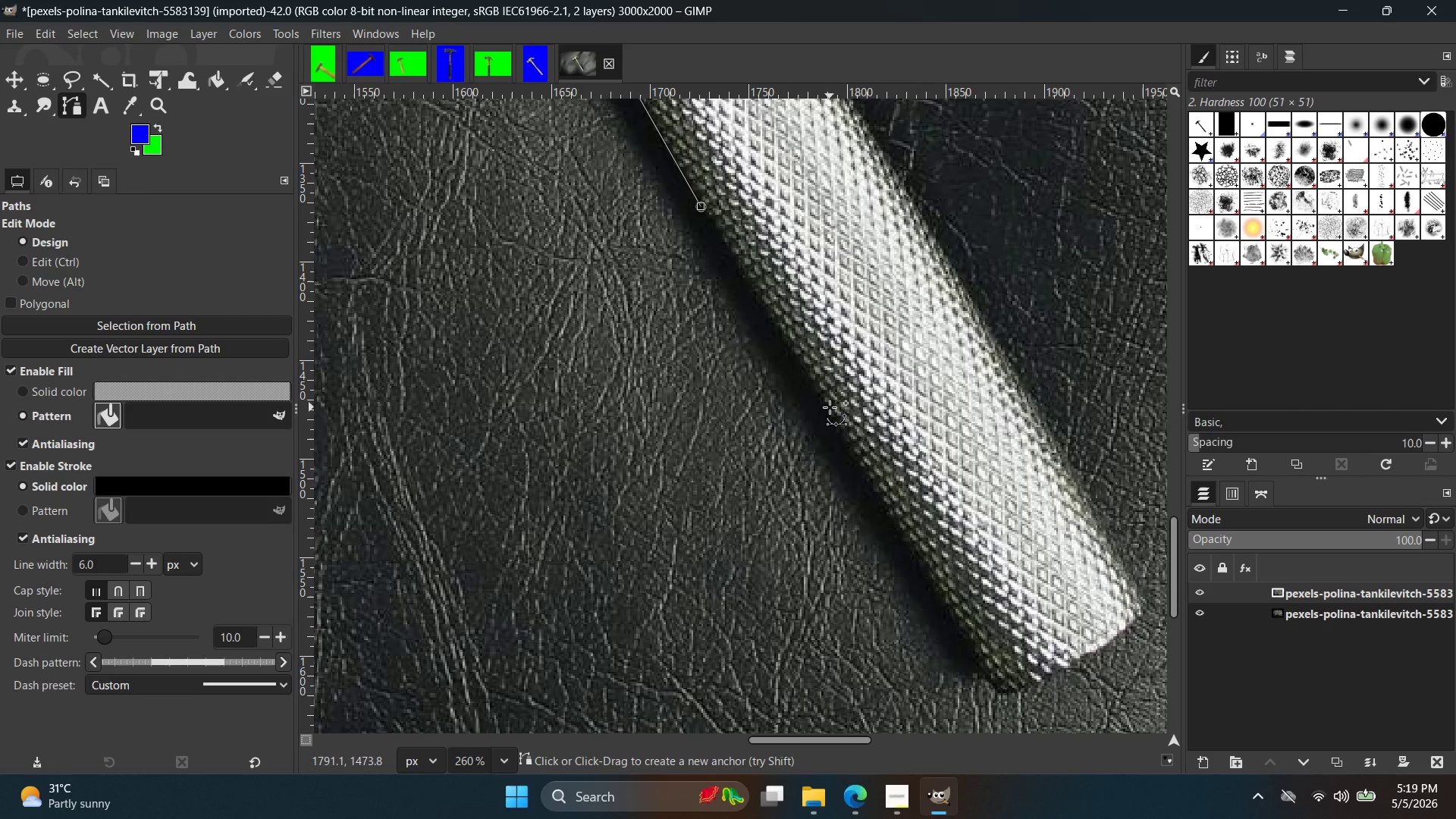 
left_click([827, 410])
 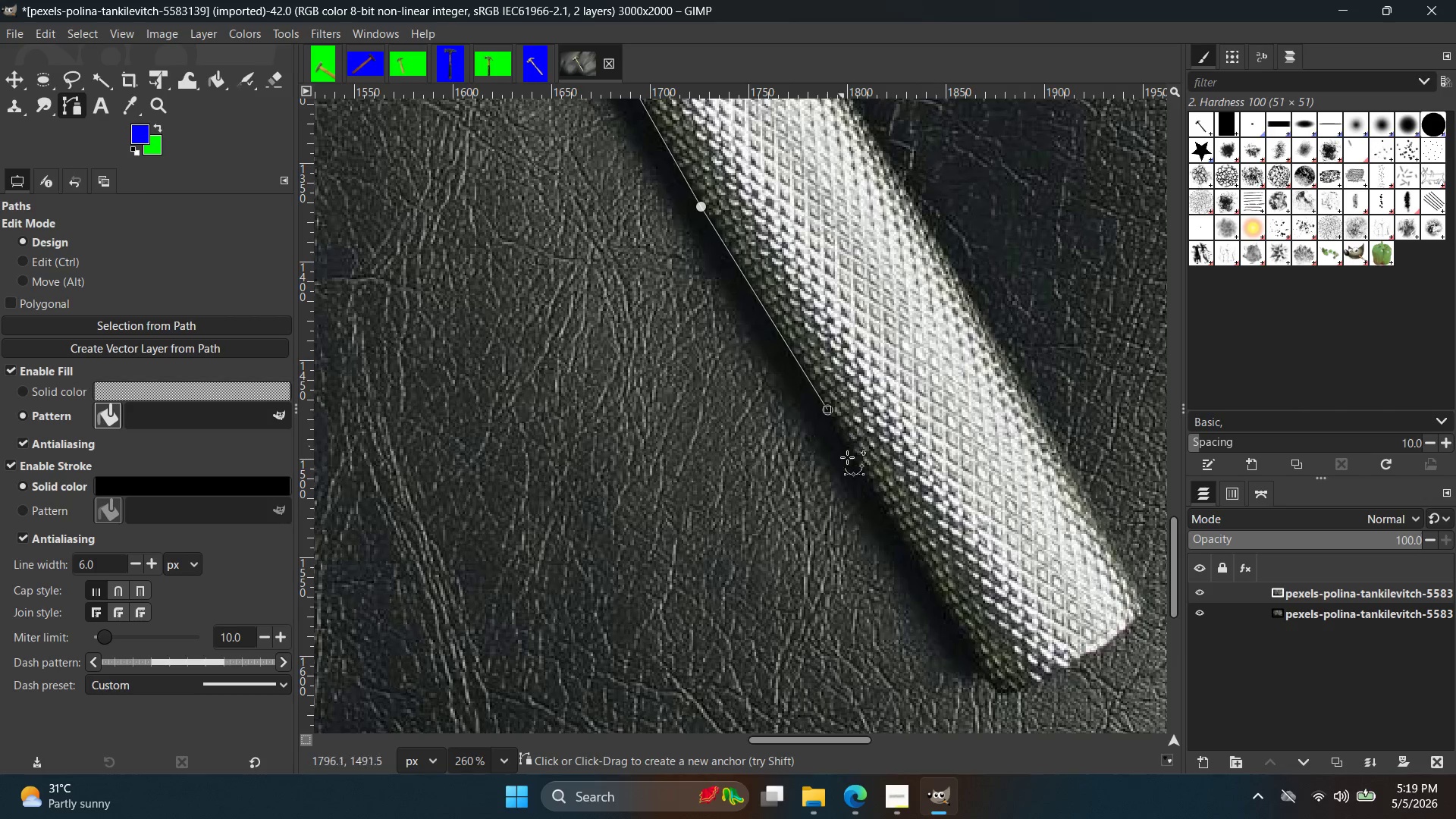 
hold_key(key=Space, duration=0.31)
 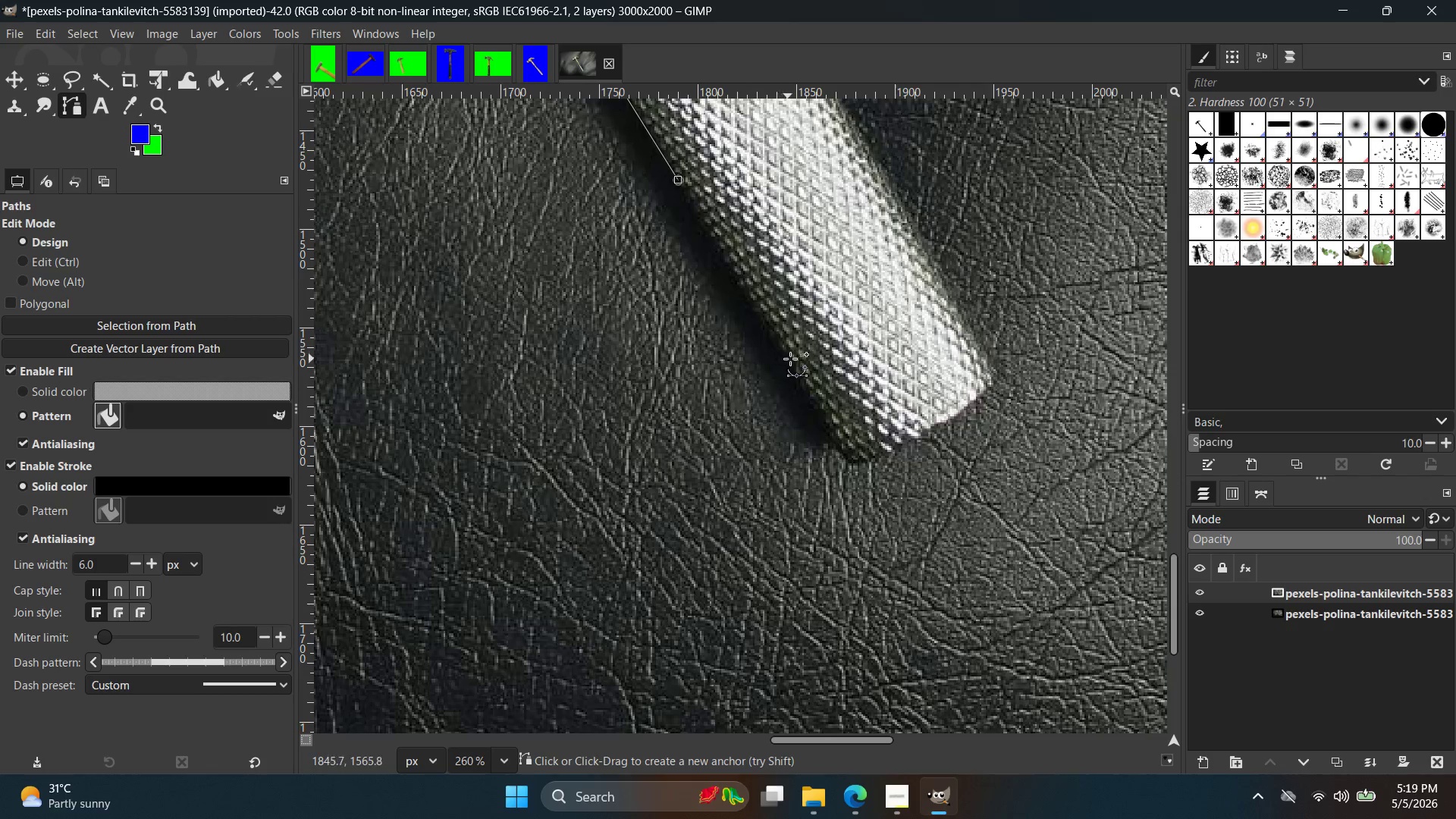 
left_click([793, 359])
 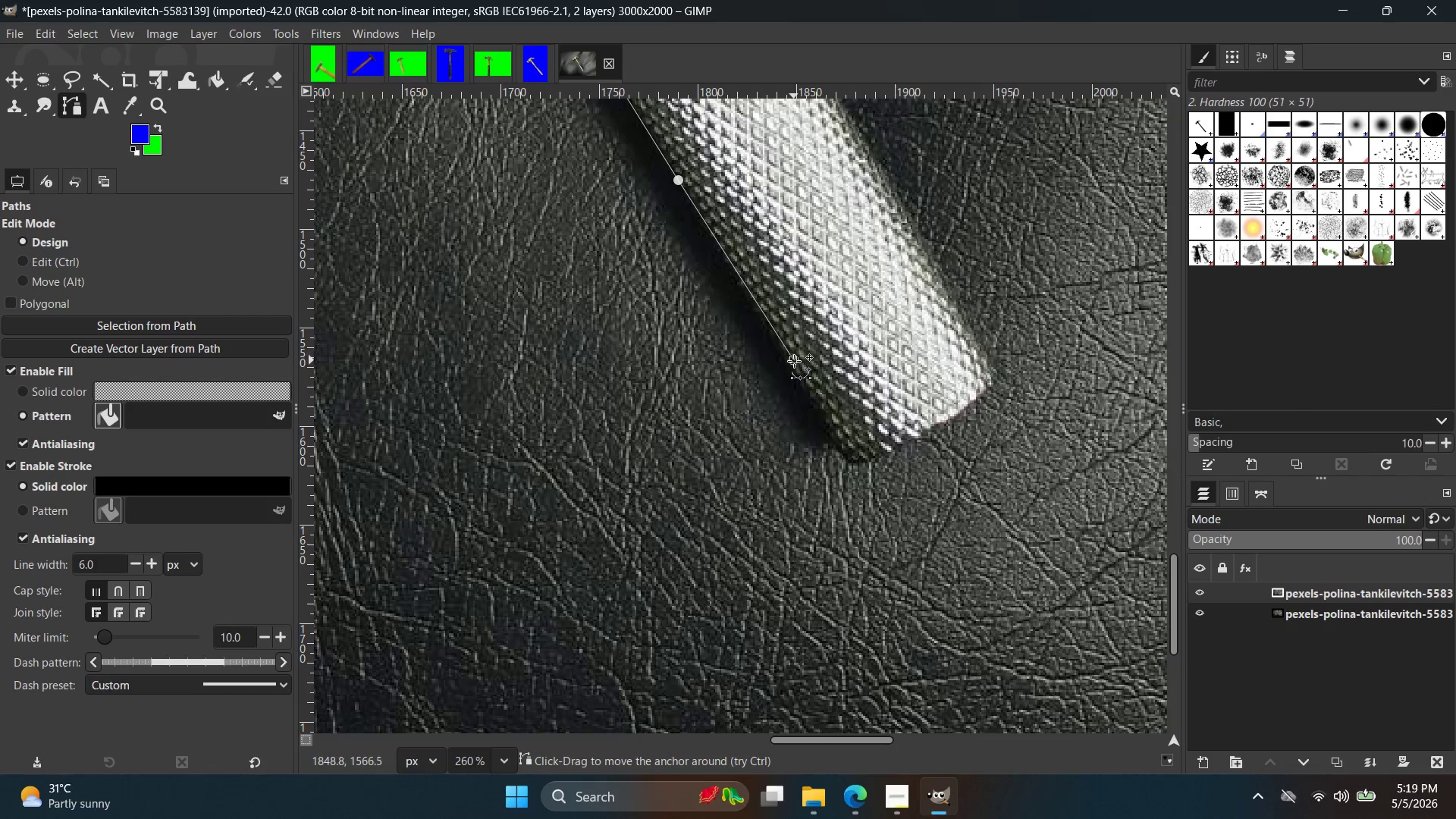 
key(Control+ControlLeft)
 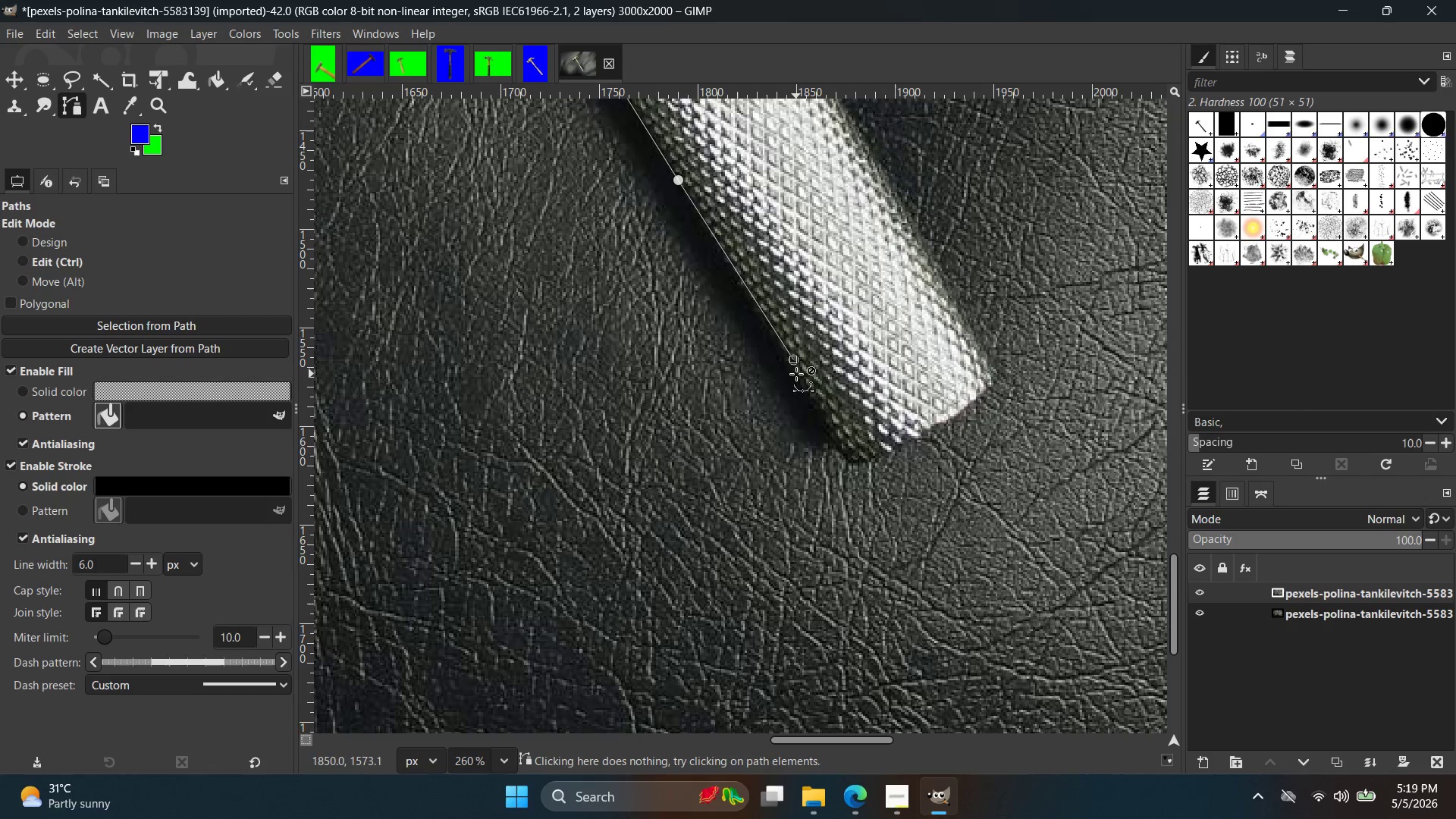 
key(Control+Z)
 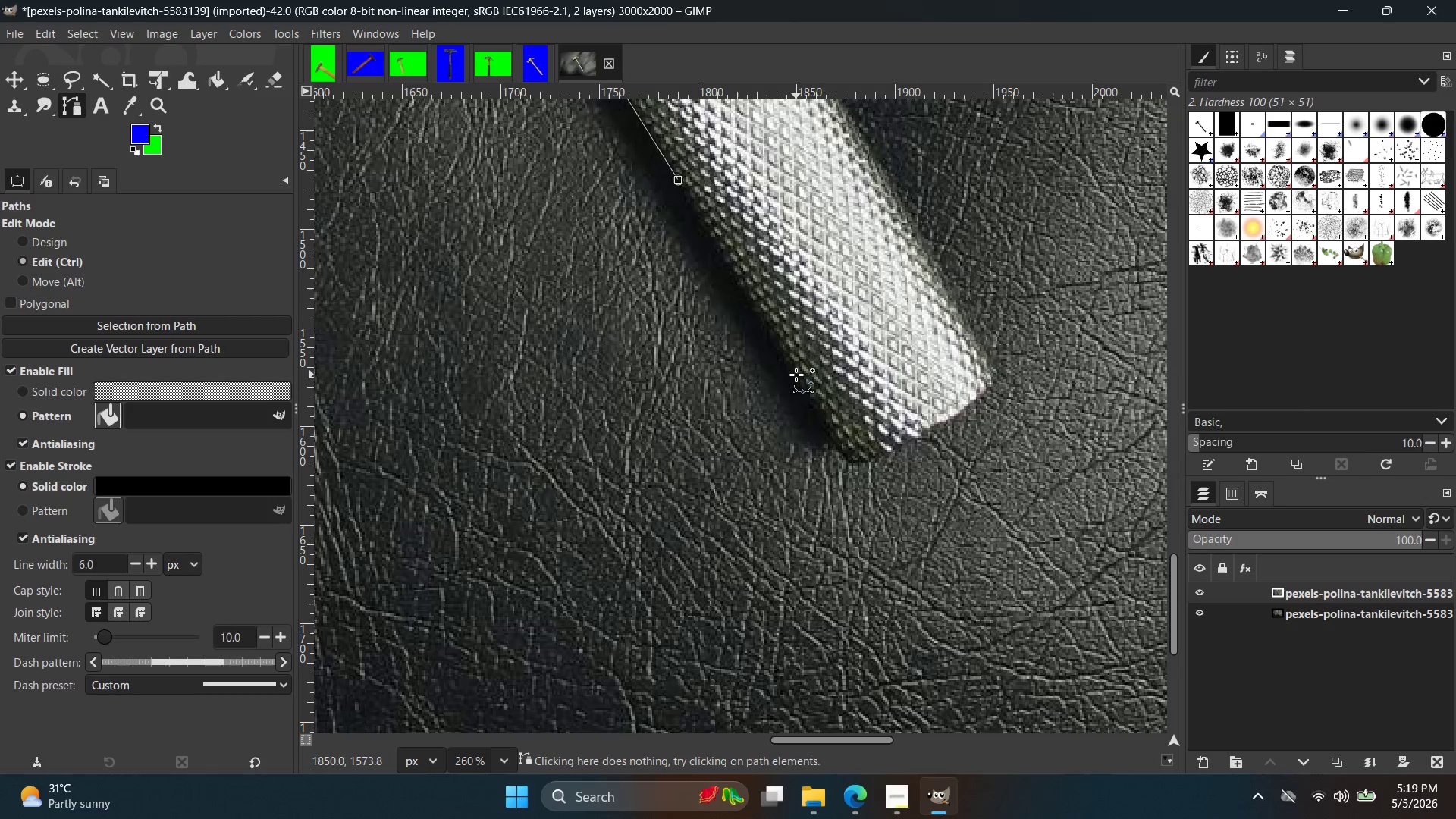 
left_click([796, 375])
 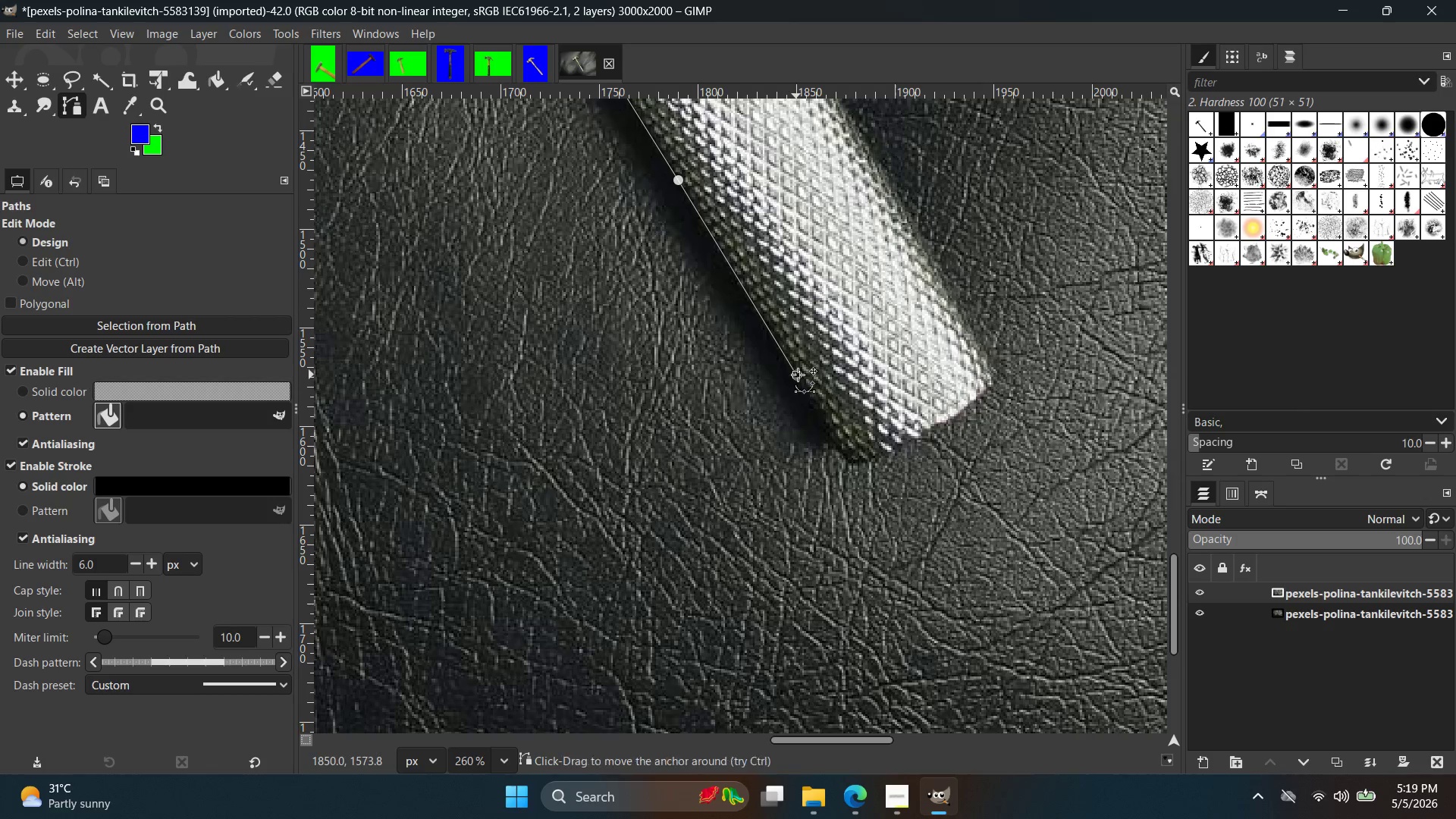 
key(Space)
 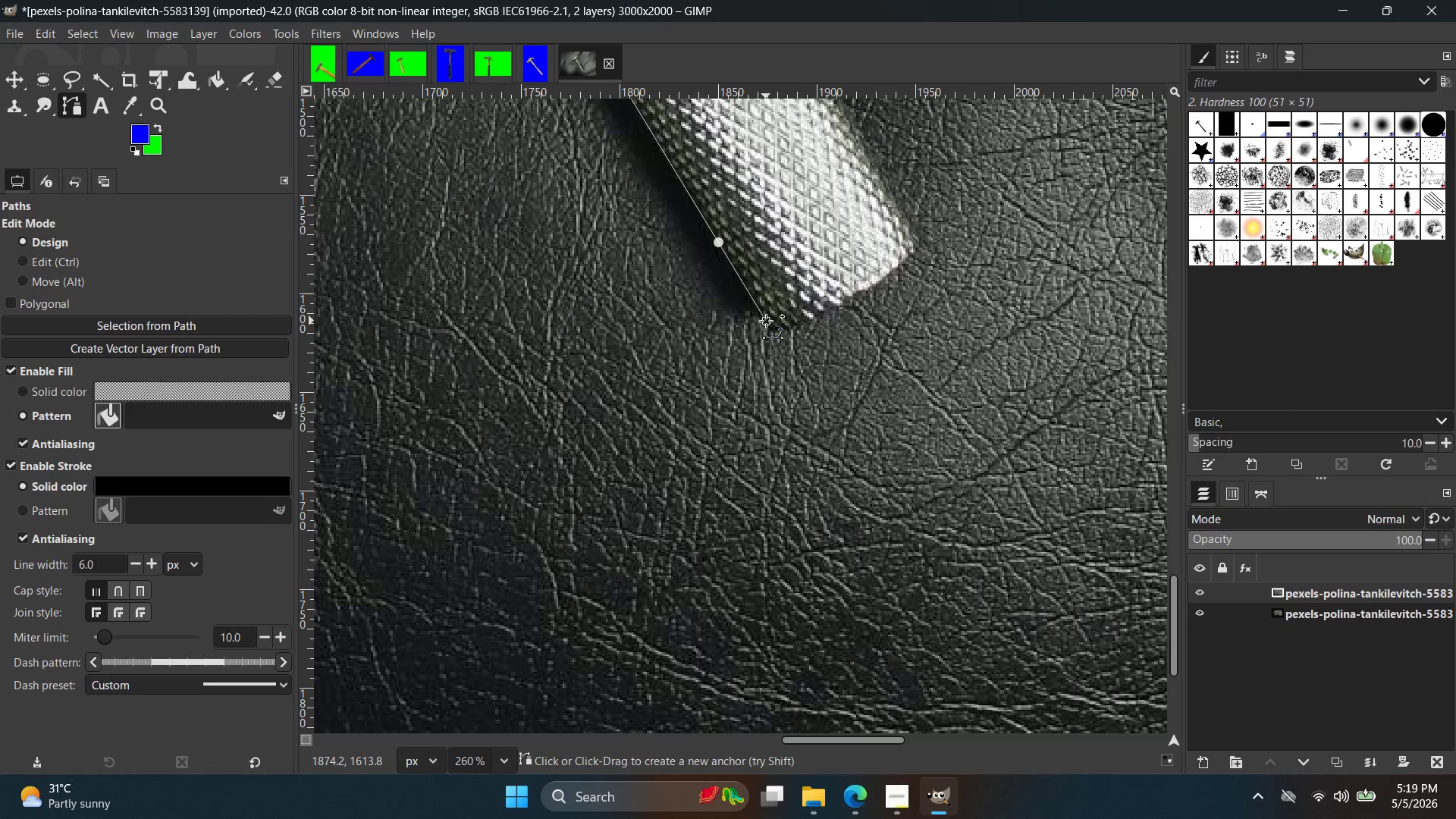 
hold_key(key=ControlLeft, duration=0.72)
 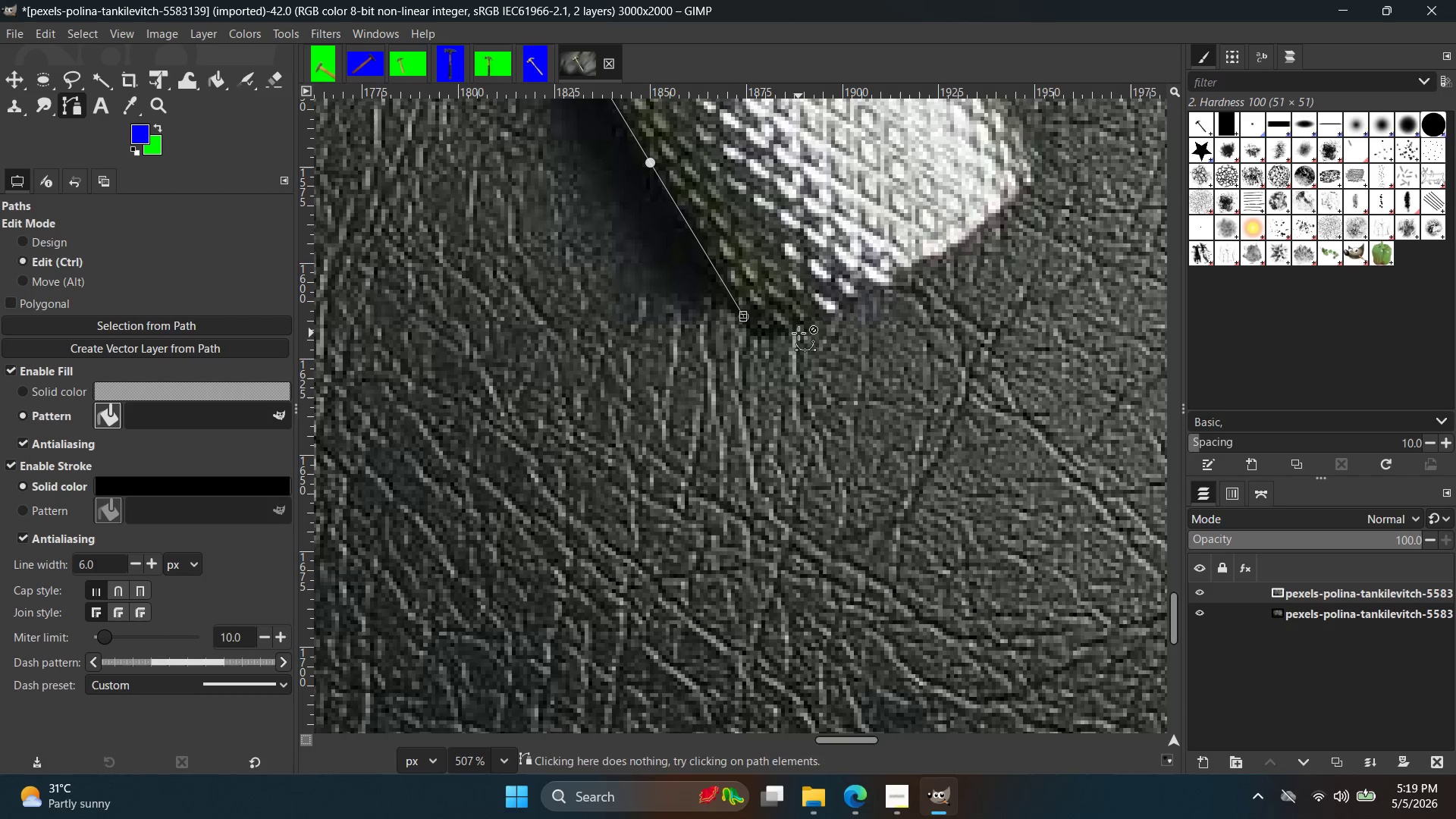 
hold_key(key=ControlLeft, duration=0.36)
 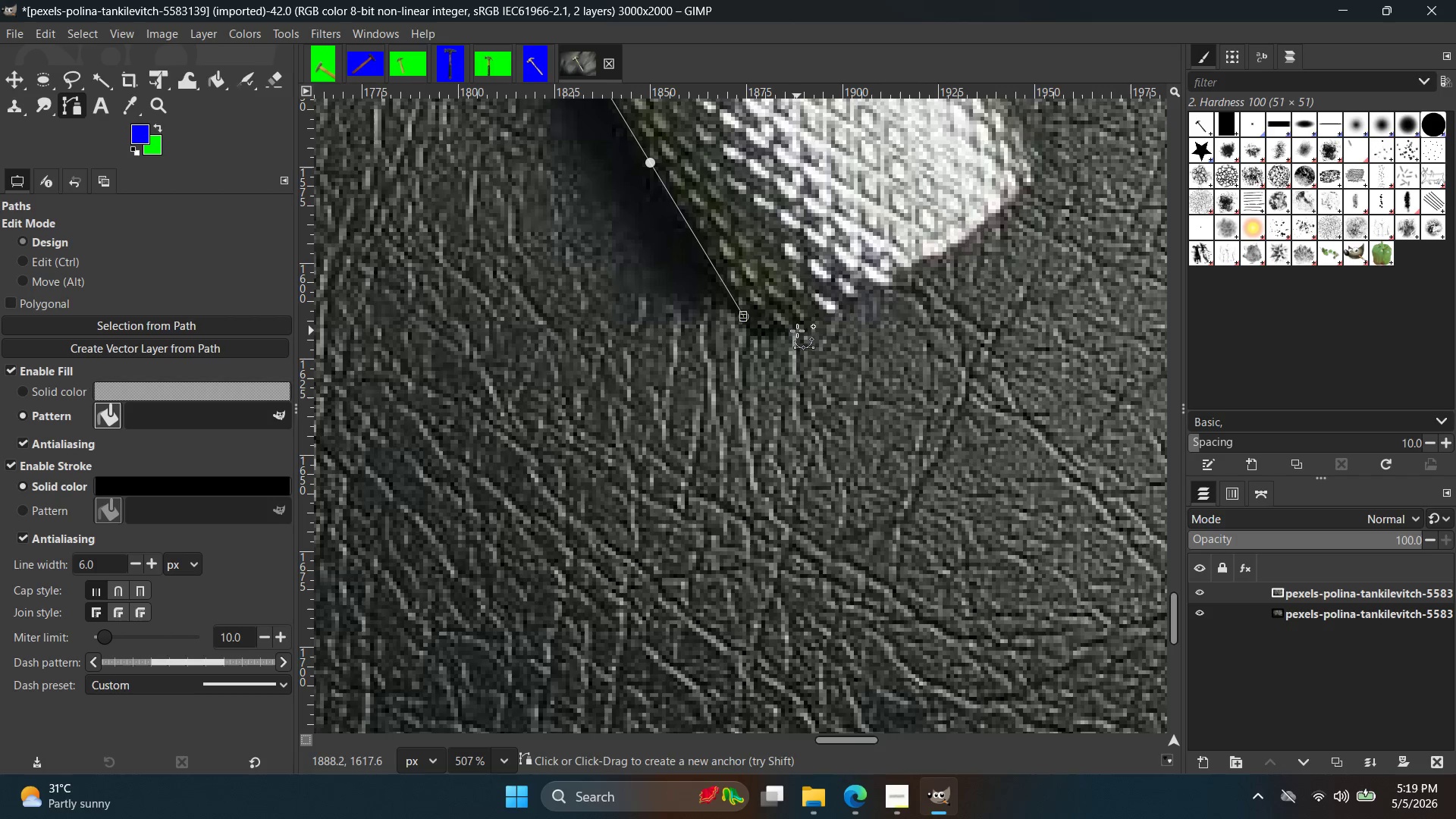 
left_click_drag(start_coordinate=[797, 331], to_coordinate=[836, 307])
 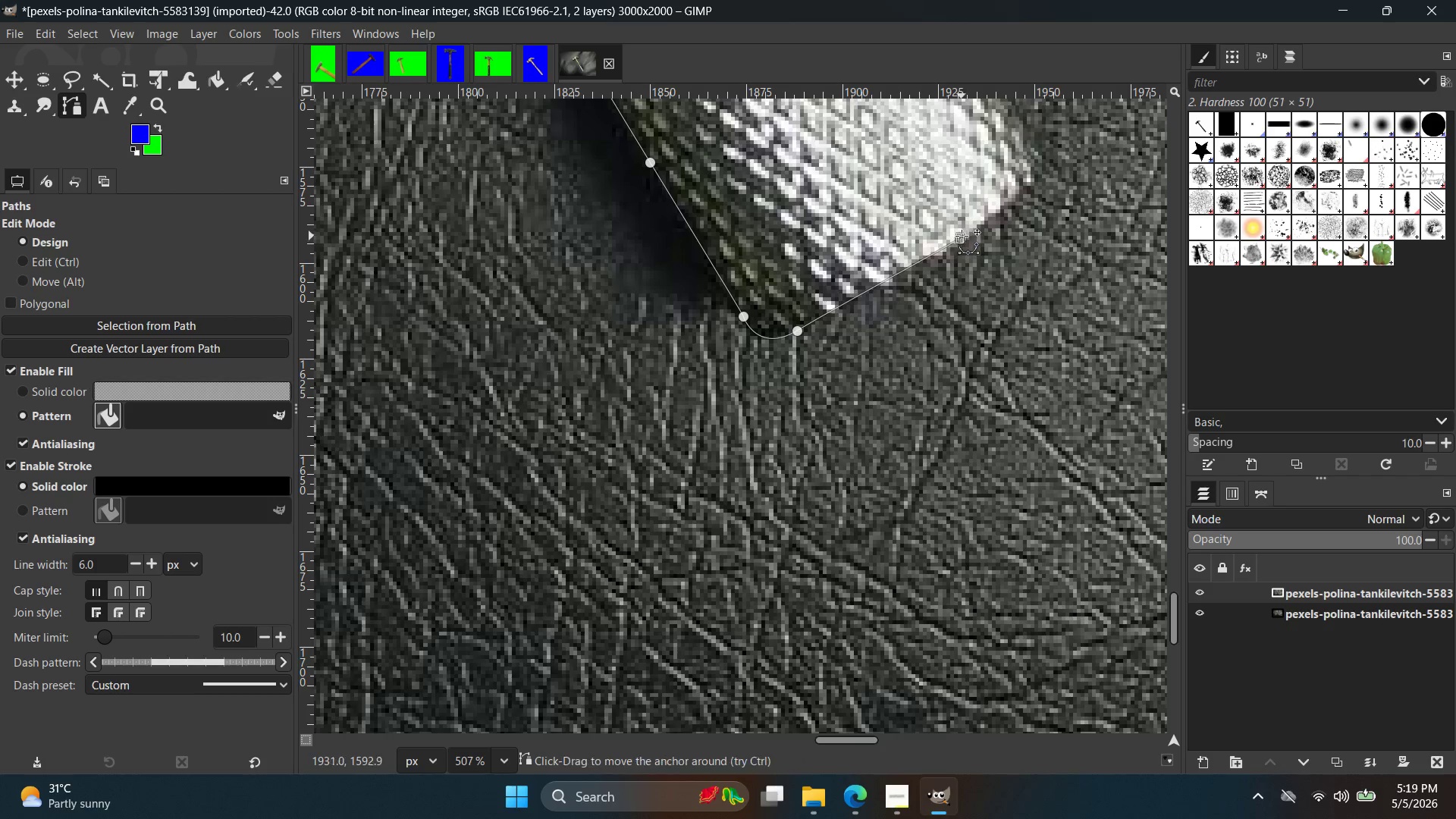 
scroll: coordinate [799, 333], scroll_direction: up, amount: 8.0
 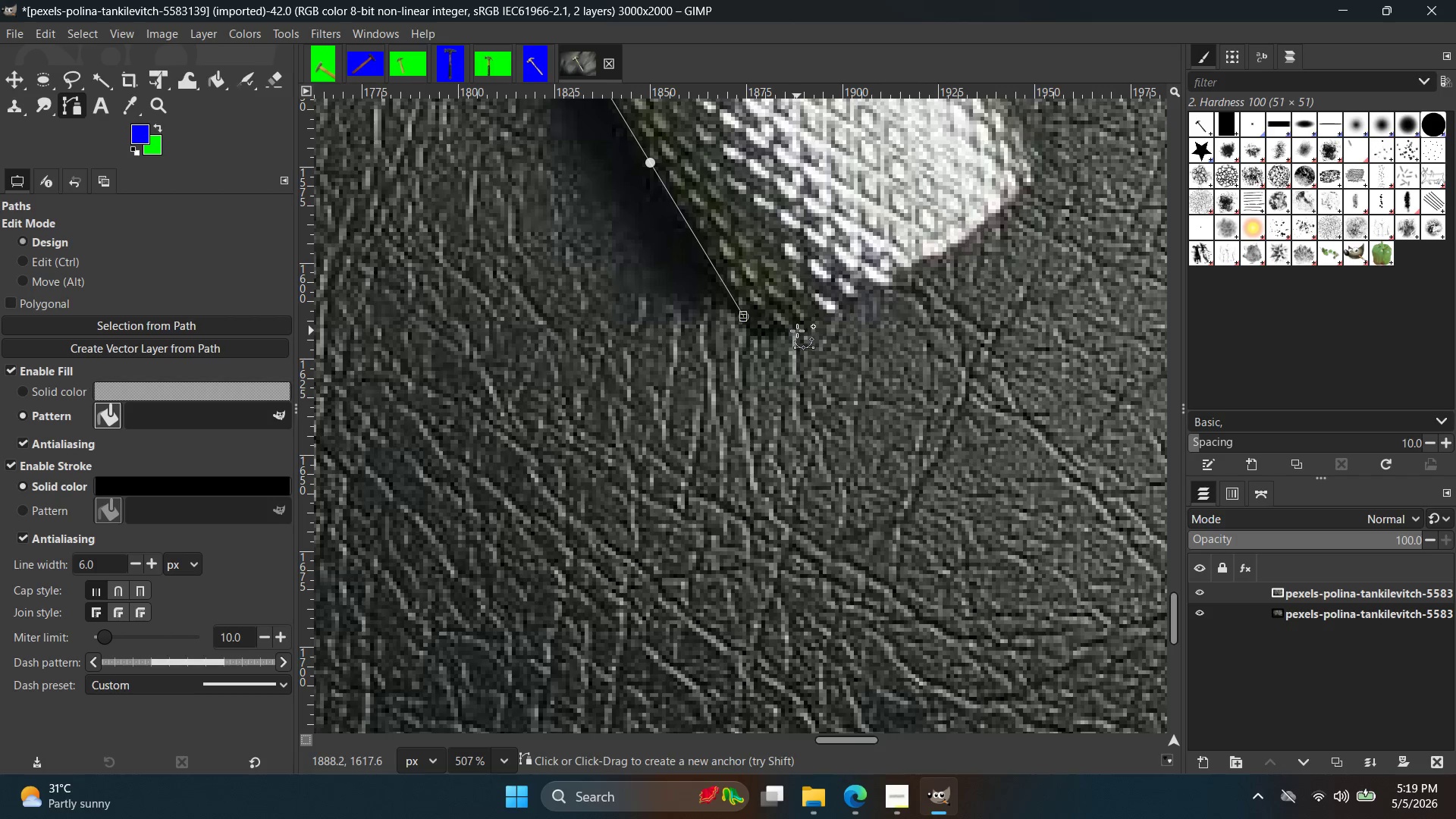 
hold_key(key=Space, duration=0.77)
 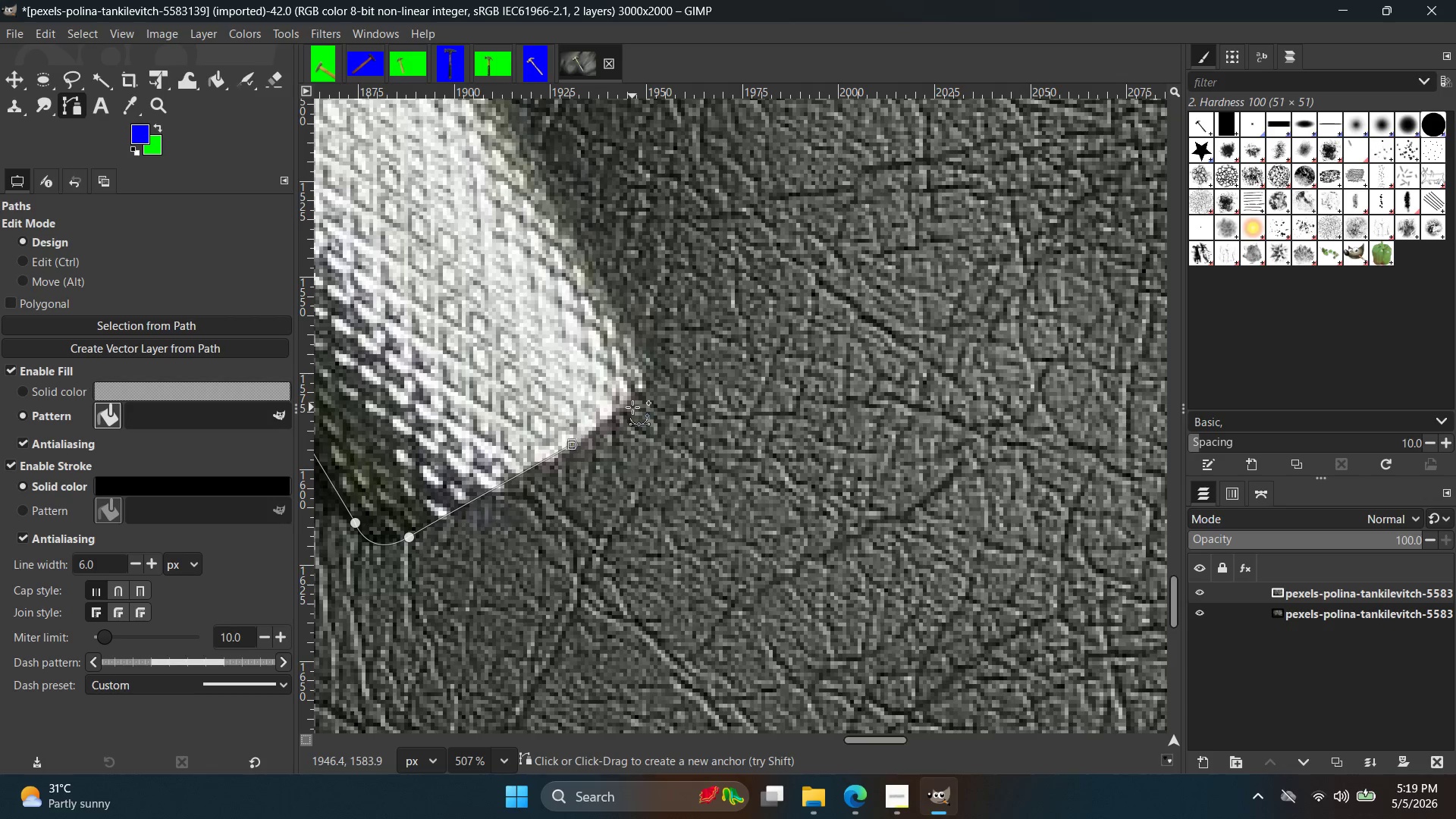 
left_click([633, 400])
 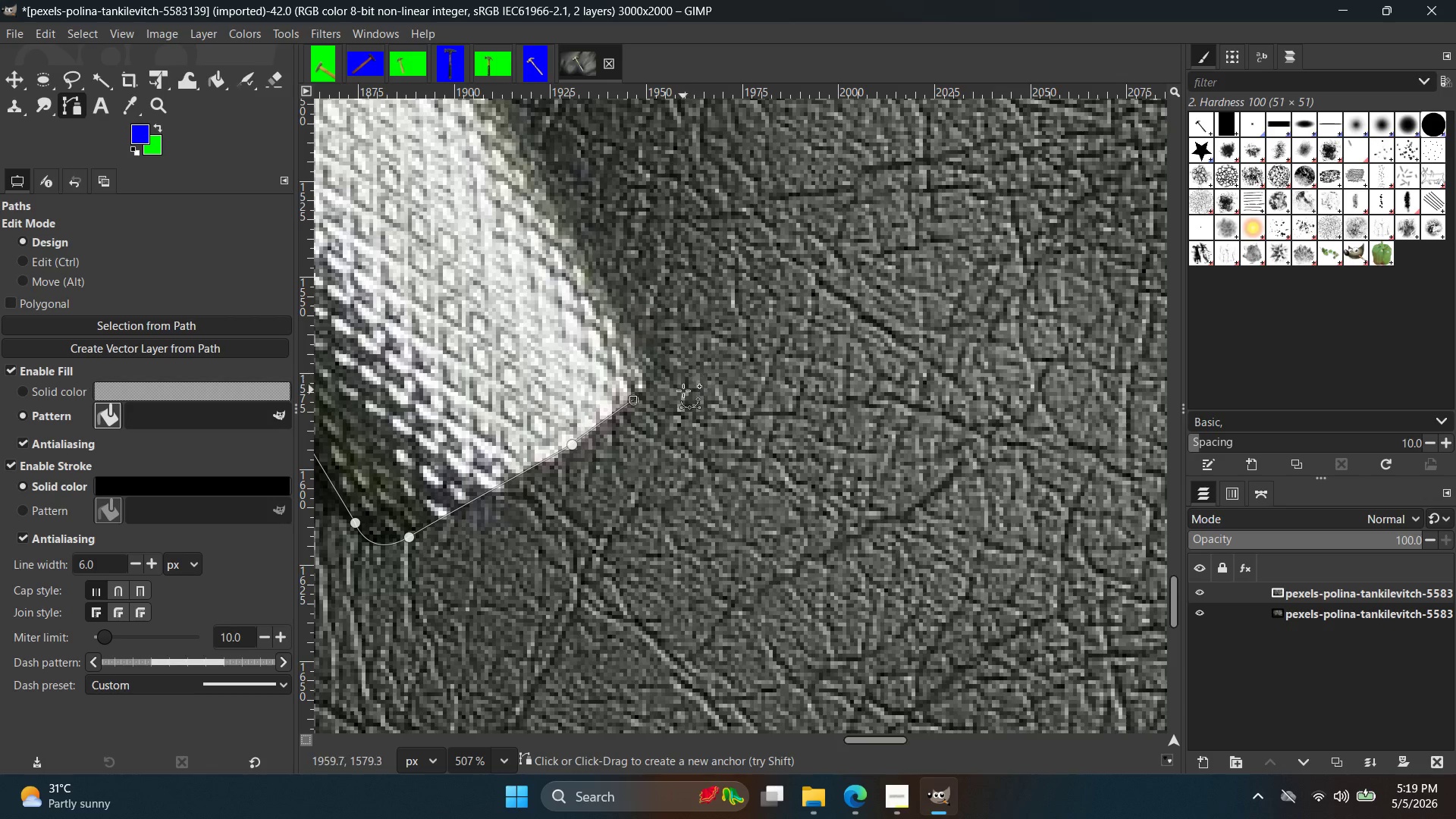 
hold_key(key=ControlLeft, duration=0.58)
scroll: coordinate [660, 394], scroll_direction: up, amount: 6.0
 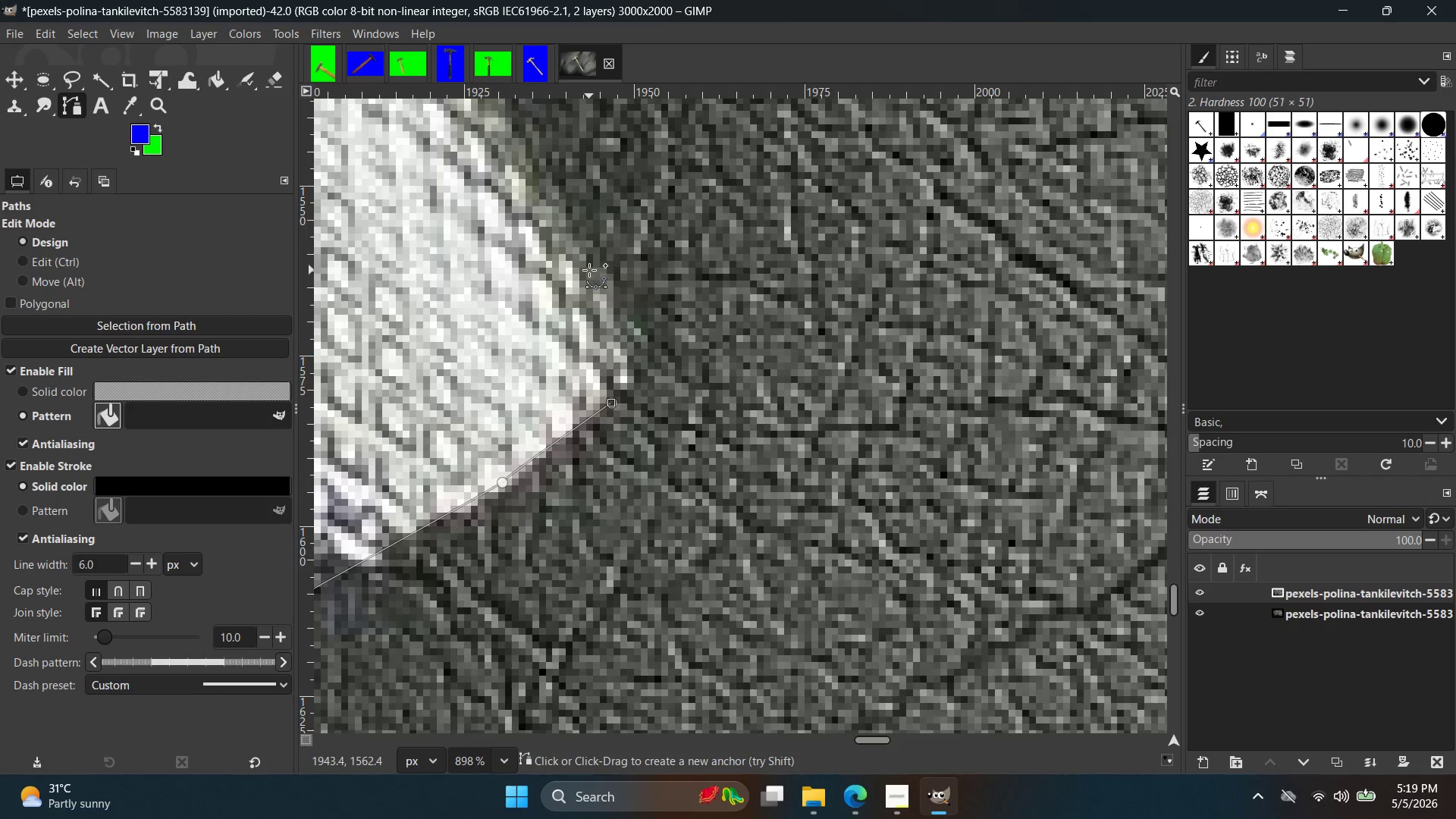 
left_click_drag(start_coordinate=[589, 265], to_coordinate=[497, 143])
 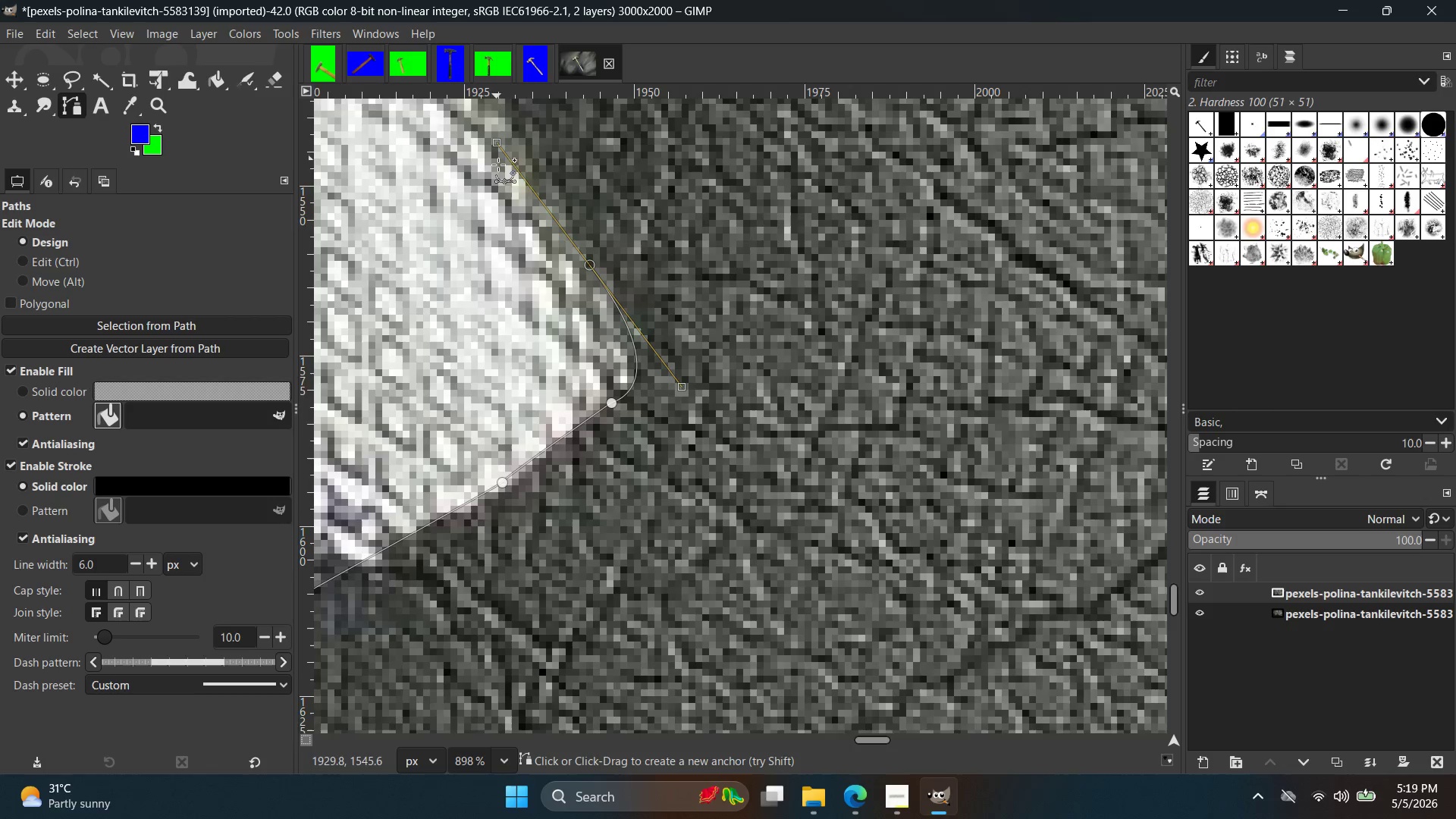 
hold_key(key=Space, duration=0.39)
 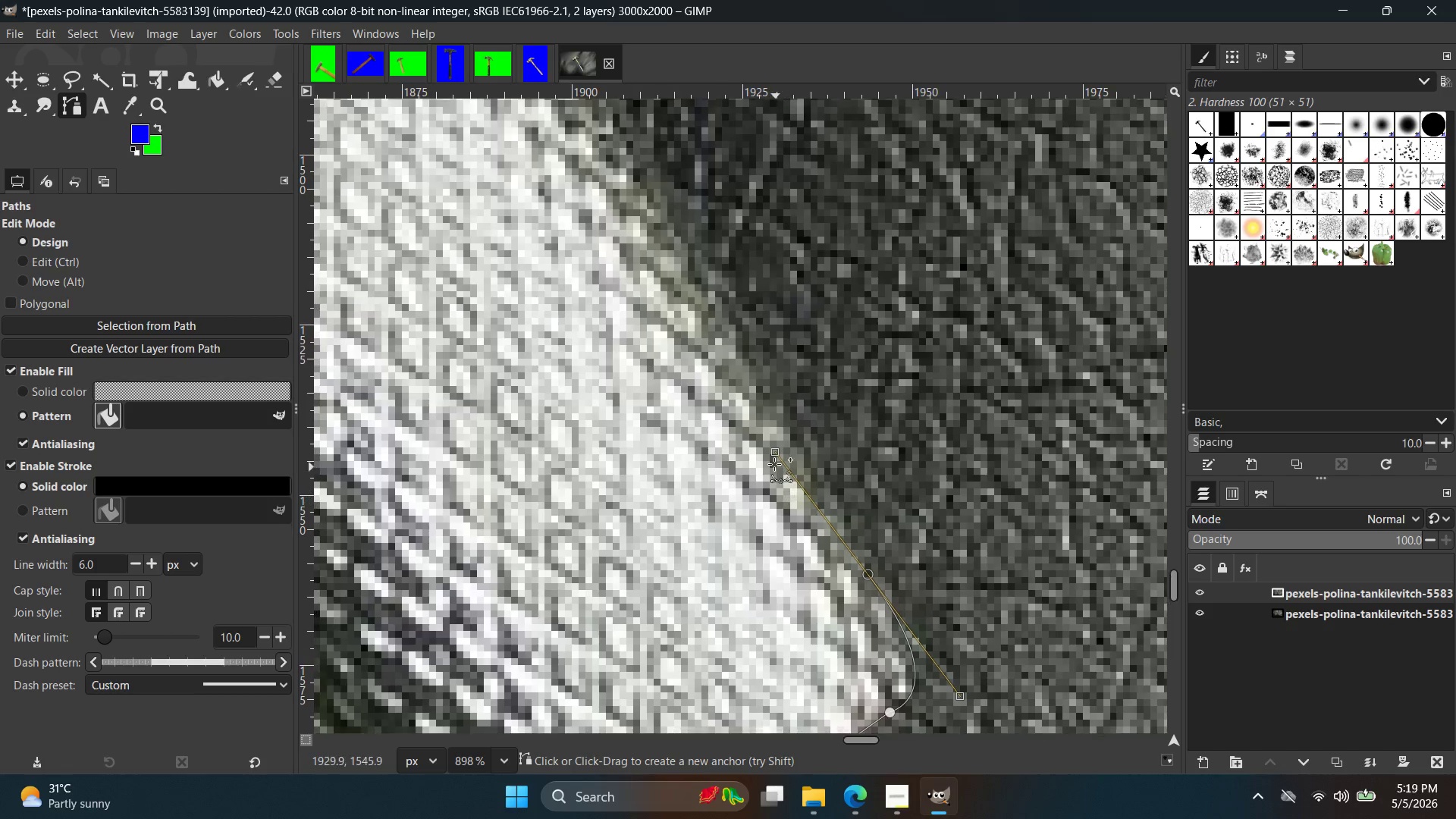 
key(Control+ControlLeft)
 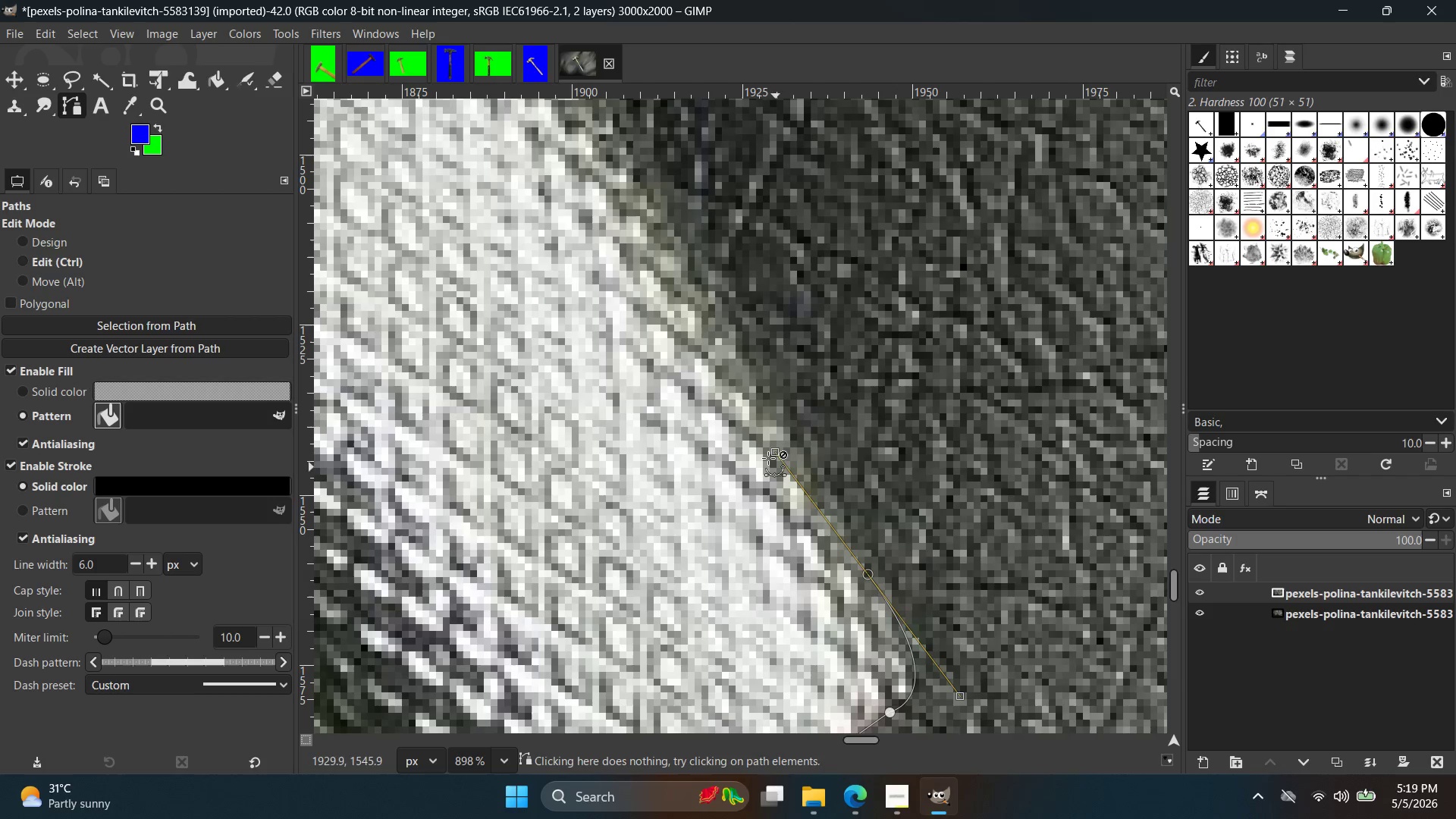 
key(Control+Z)
 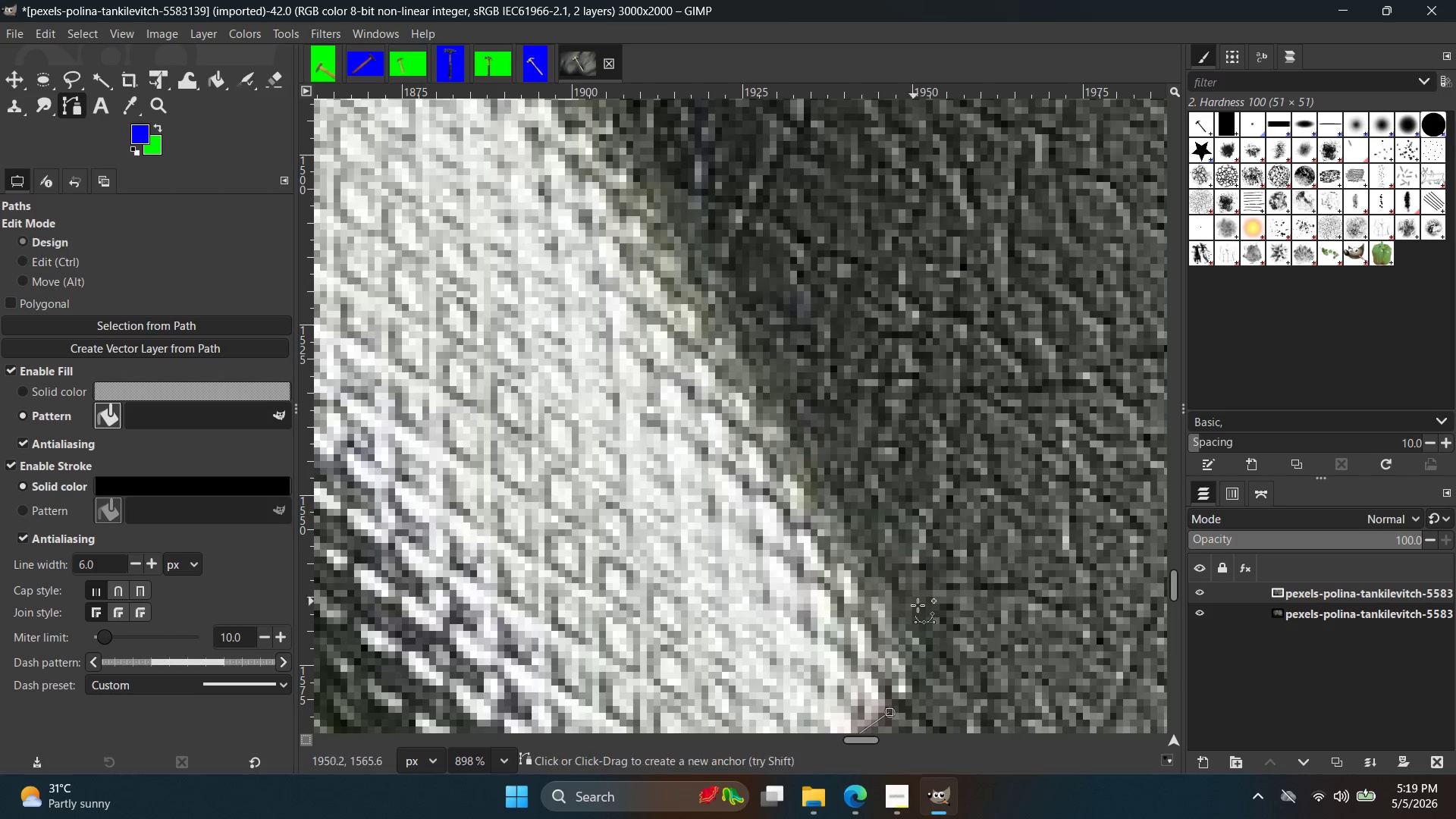 
key(Control+ControlLeft)
 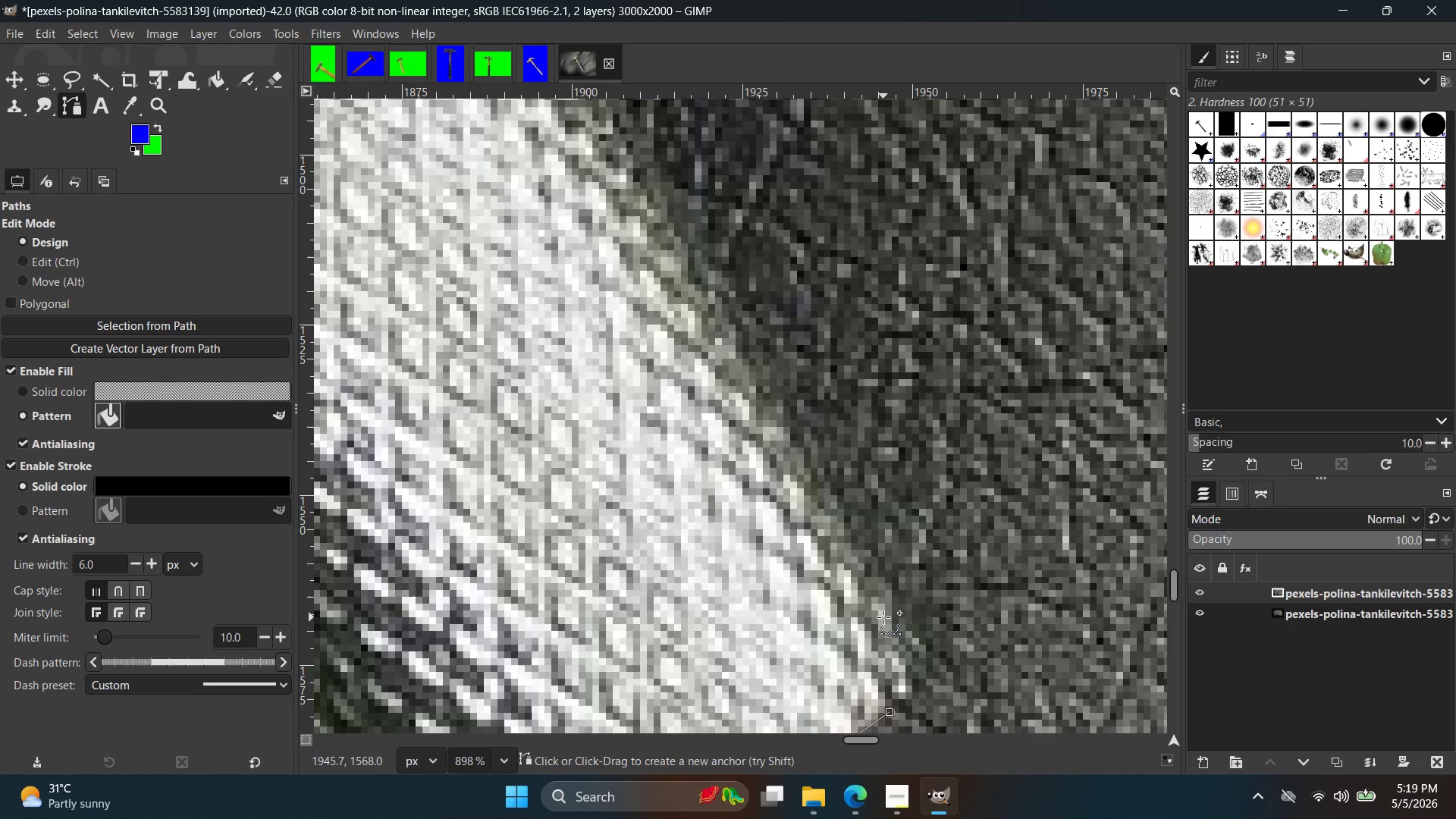 
left_click_drag(start_coordinate=[883, 613], to_coordinate=[844, 548])
 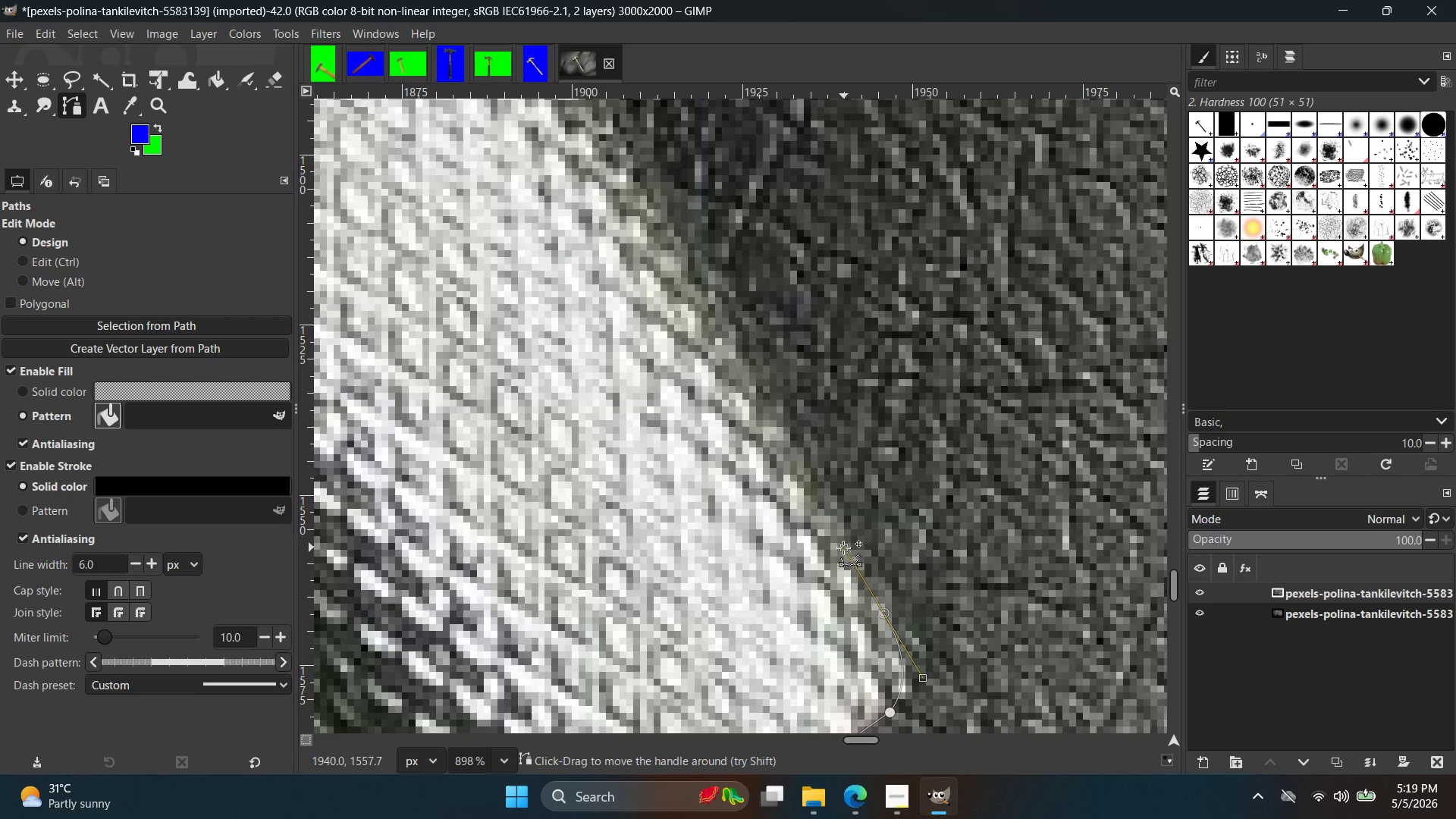 
key(Space)
 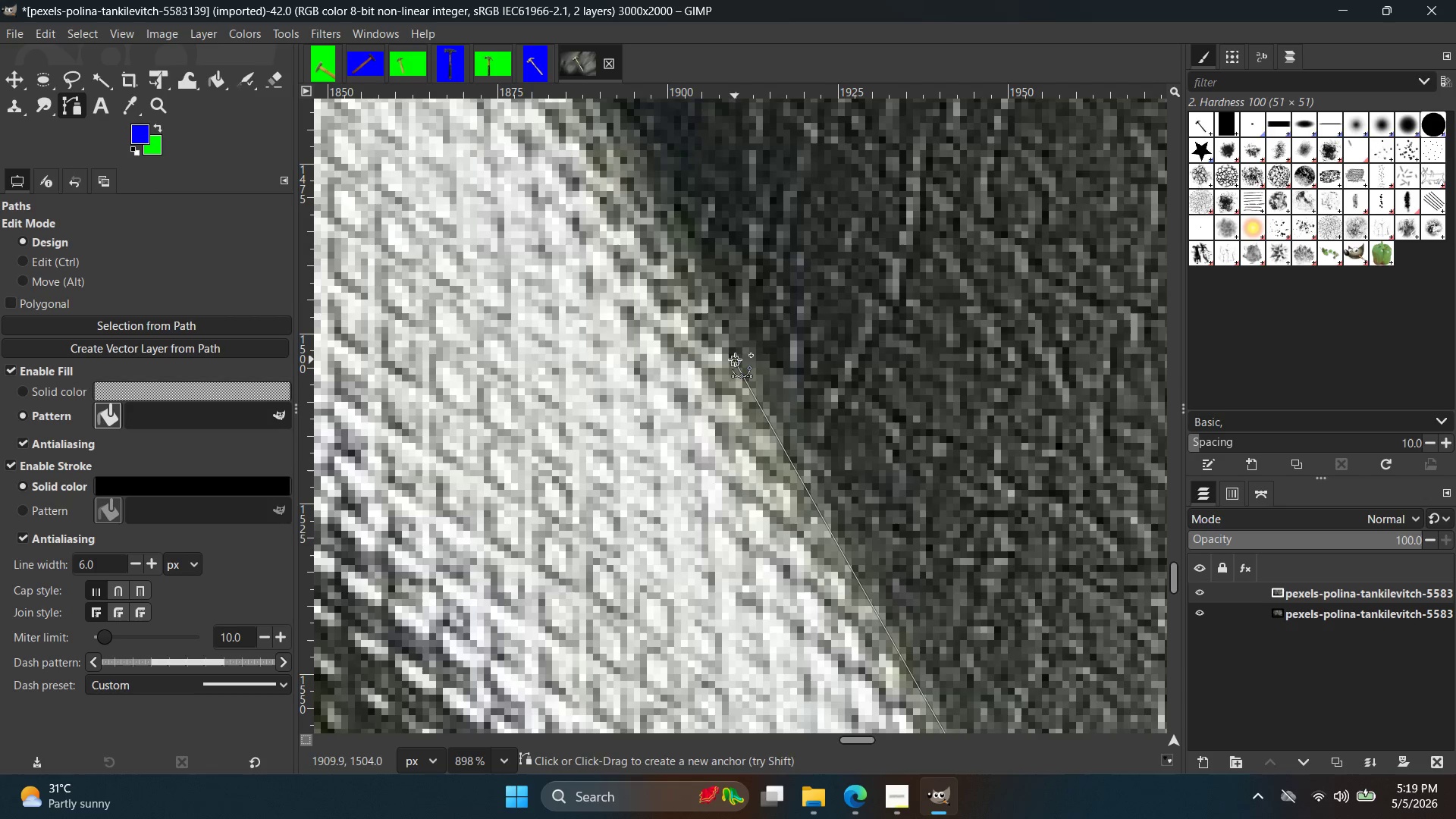 
key(Control+ControlLeft)
 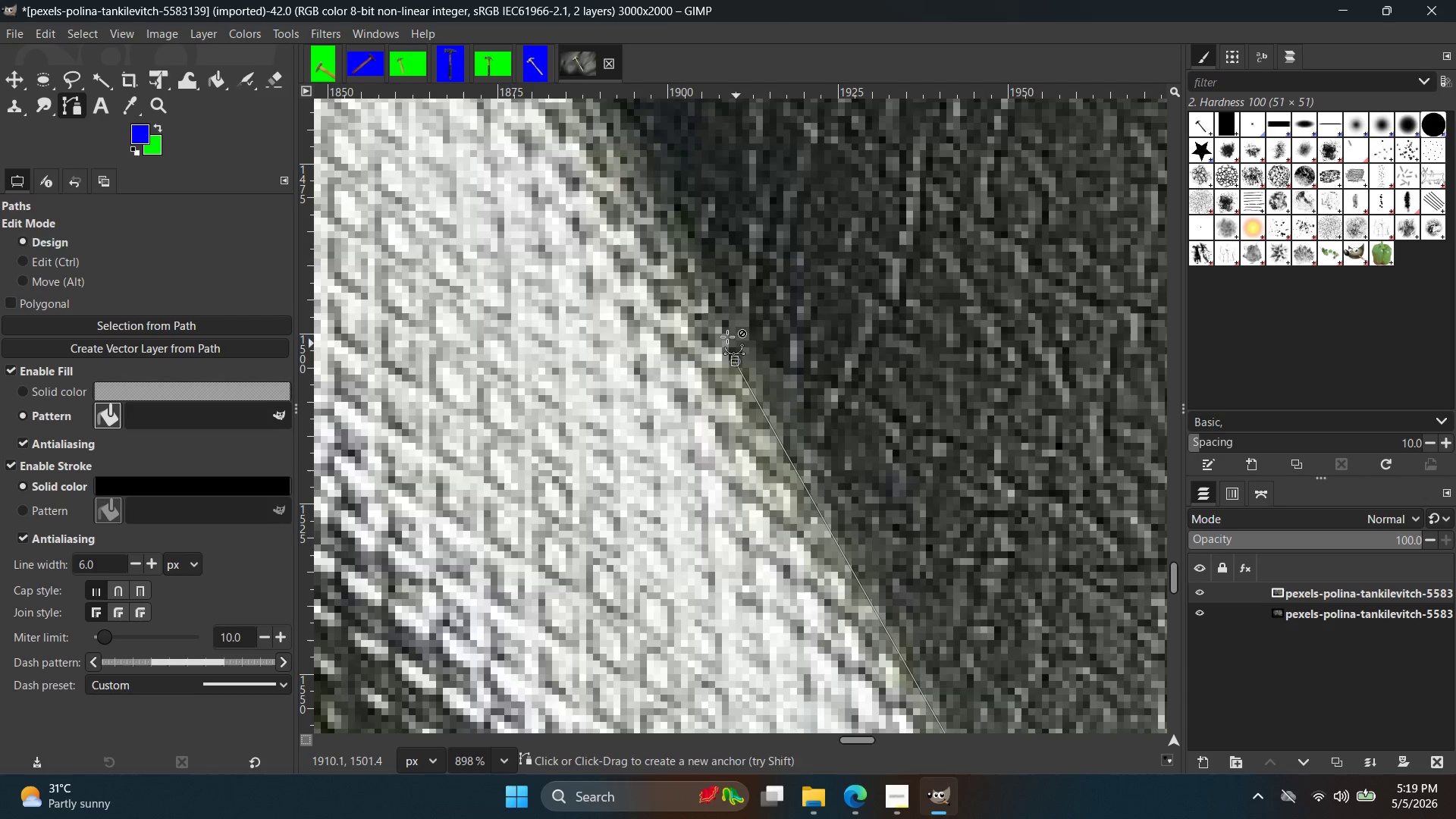 
key(Control+Z)
 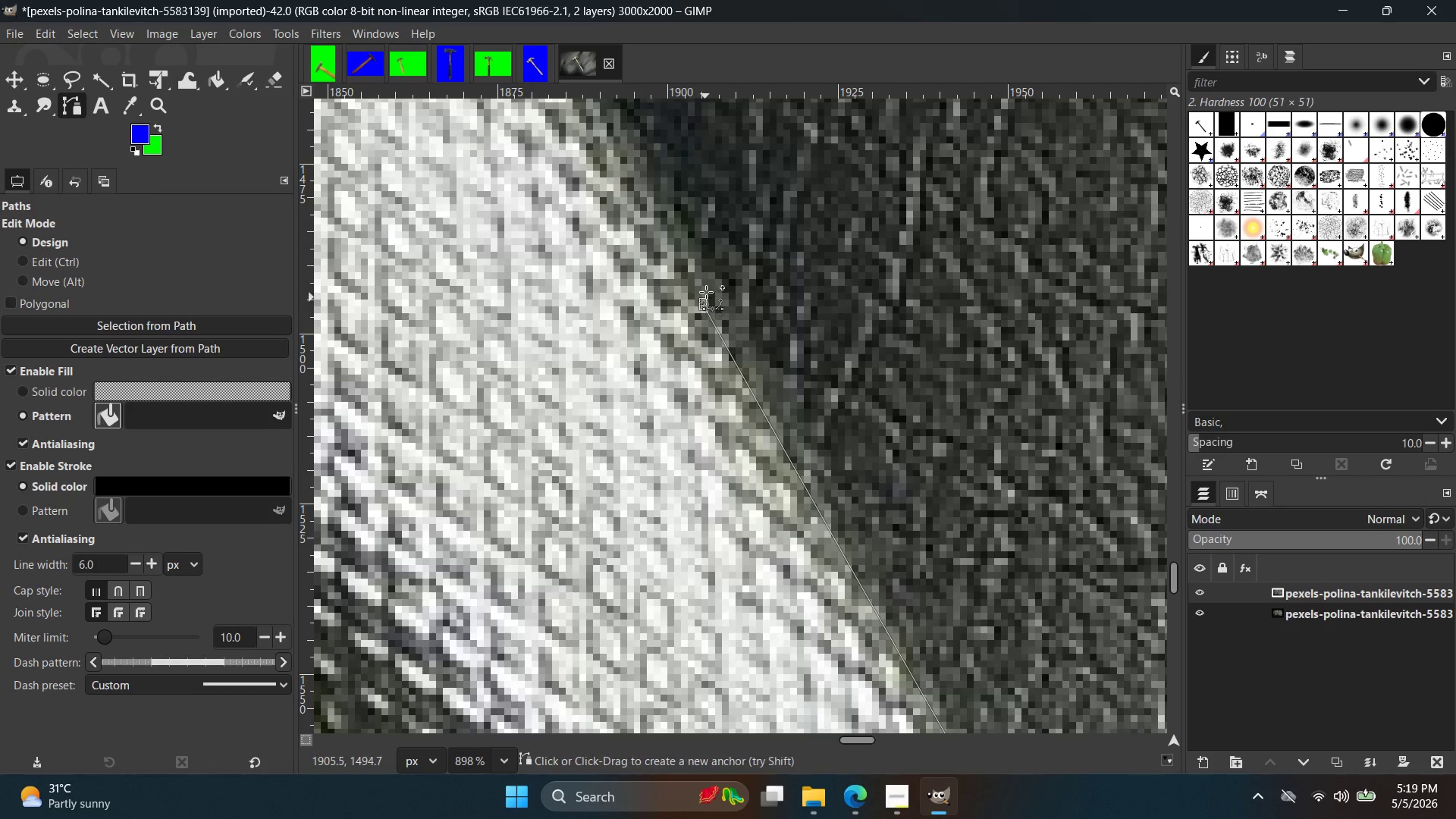 
hold_key(key=ControlLeft, duration=0.61)
scroll: coordinate [711, 286], scroll_direction: down, amount: 5.0
 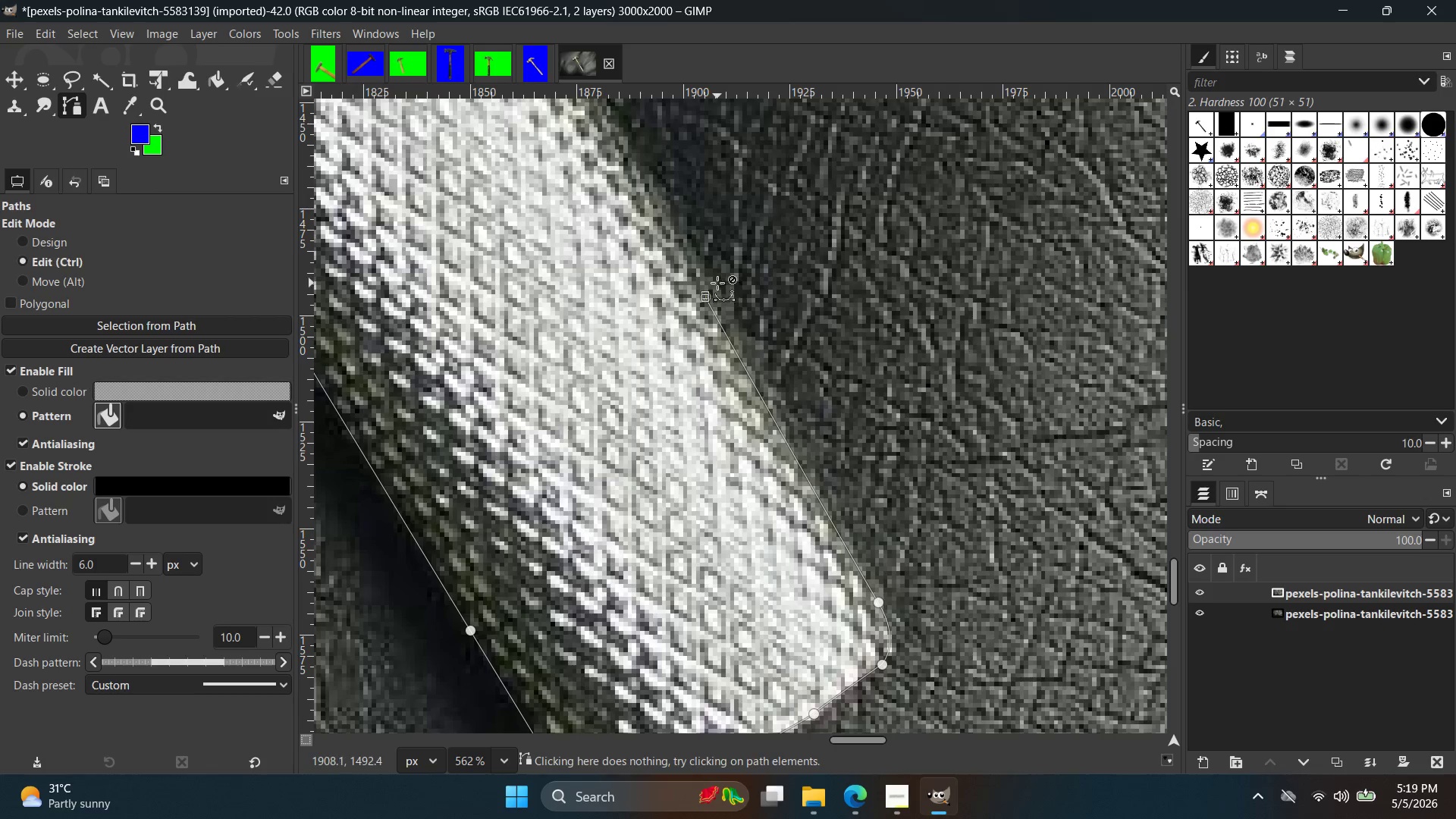 
key(Space)
 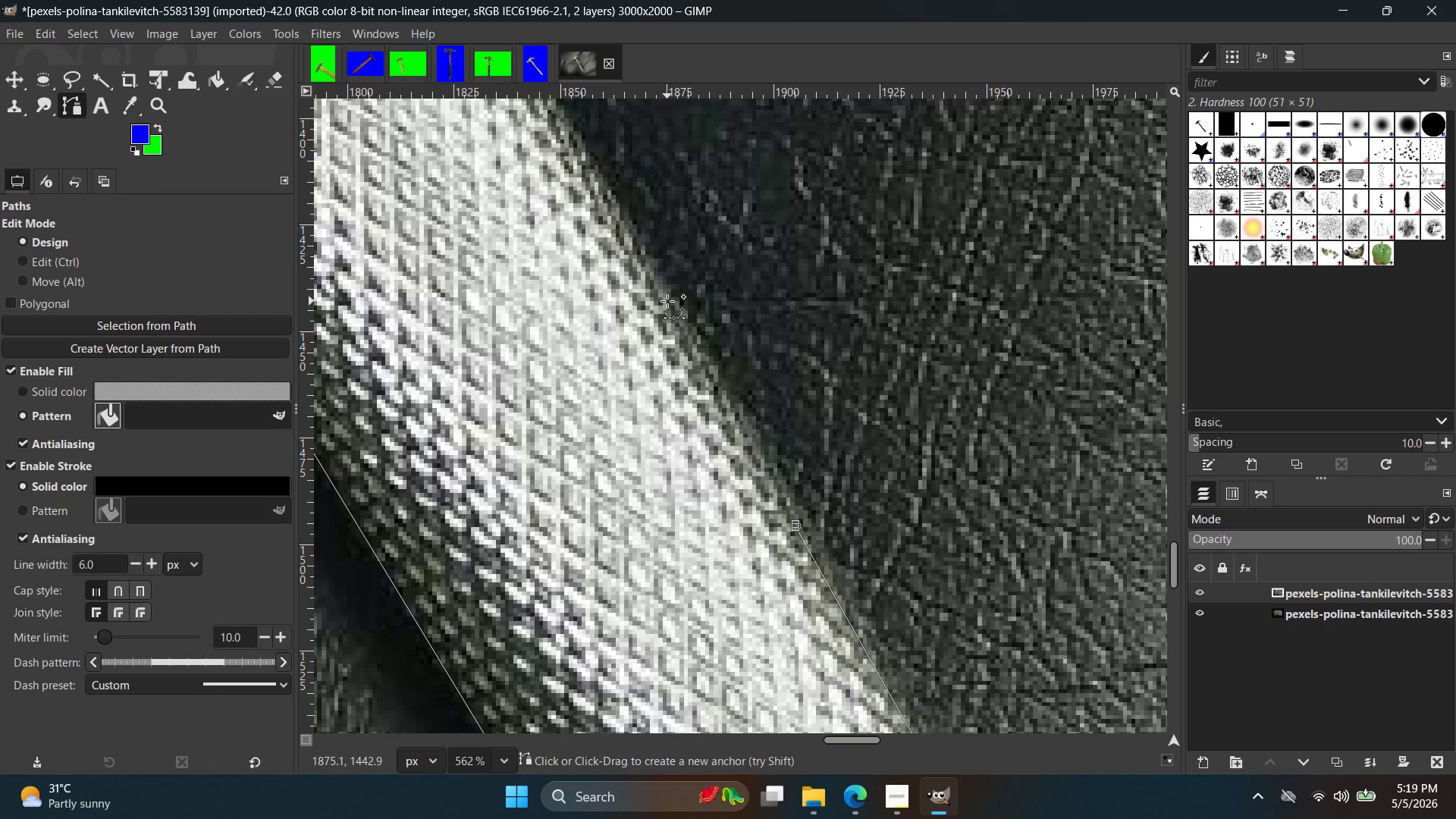 
left_click([667, 294])
 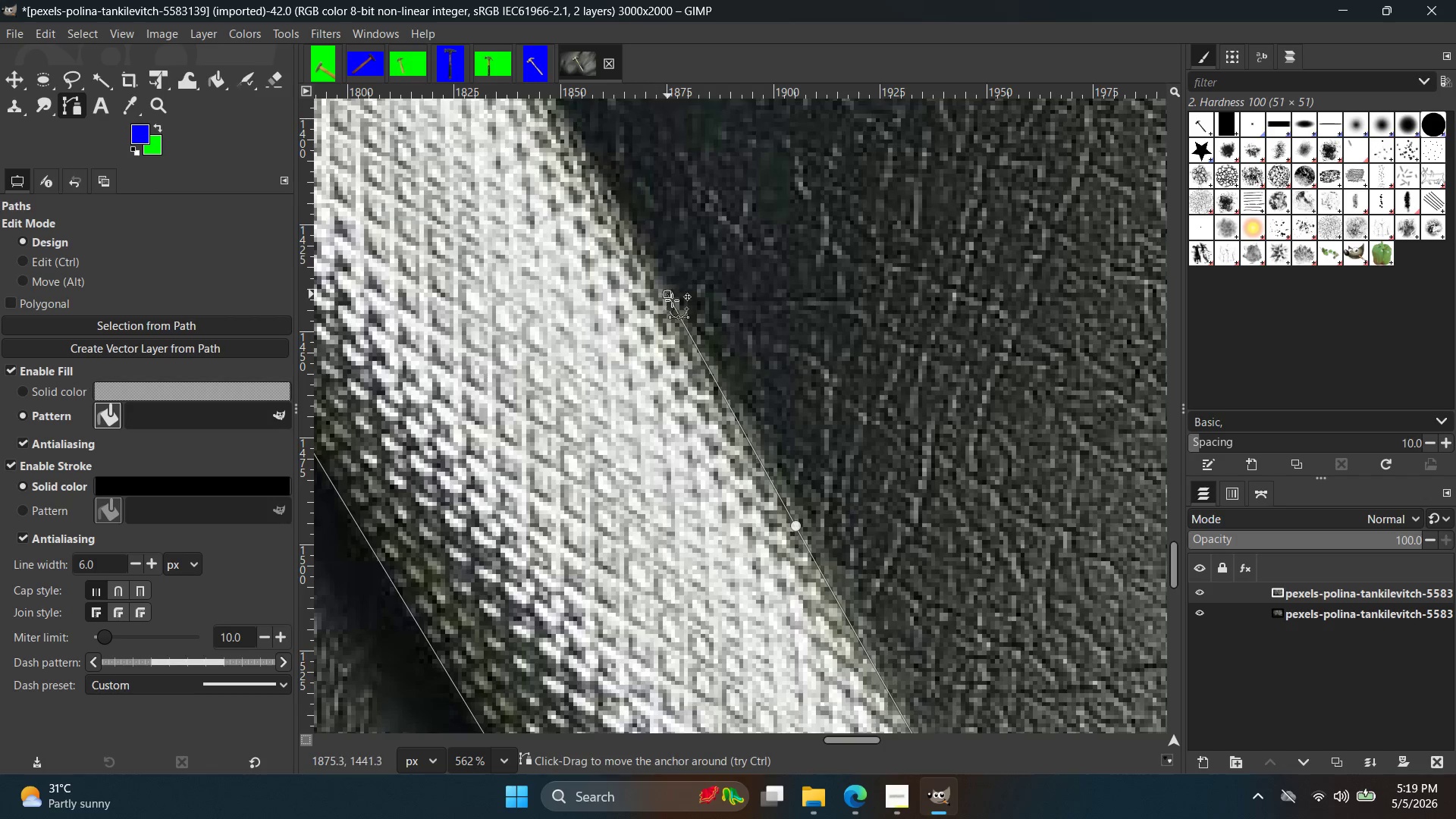 
key(Space)
 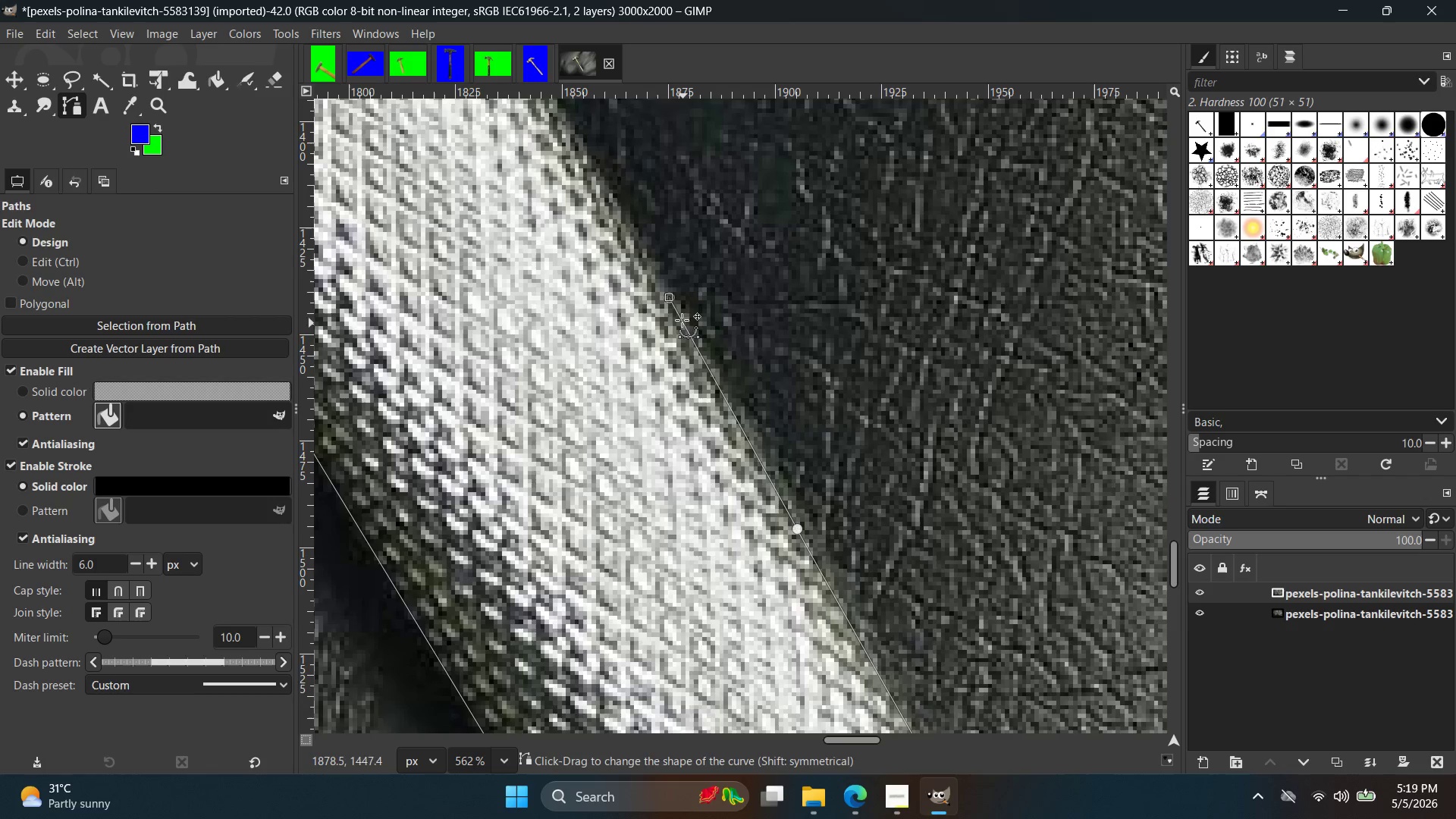 
key(Control+ControlLeft)
 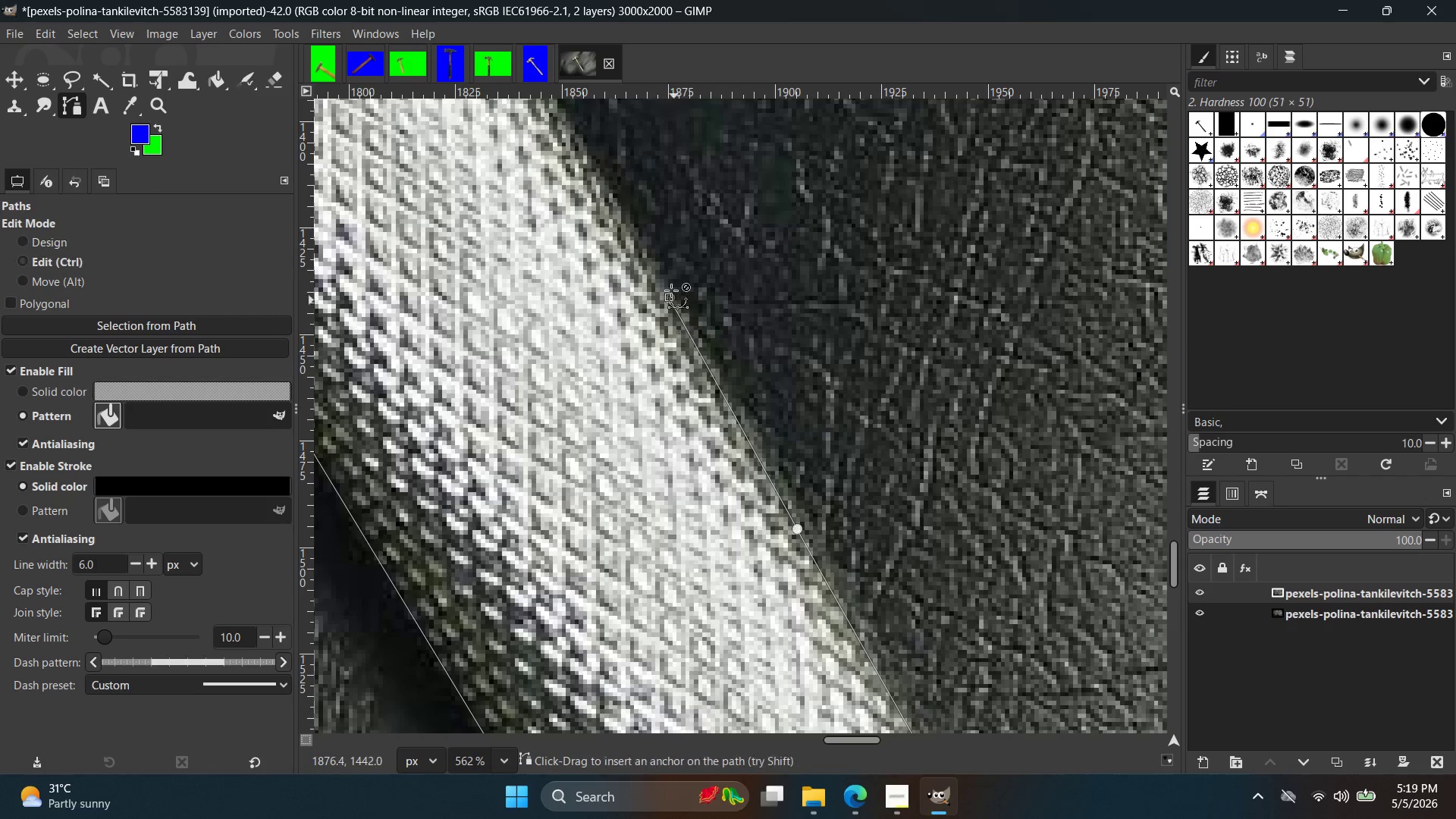 
key(Control+Z)
 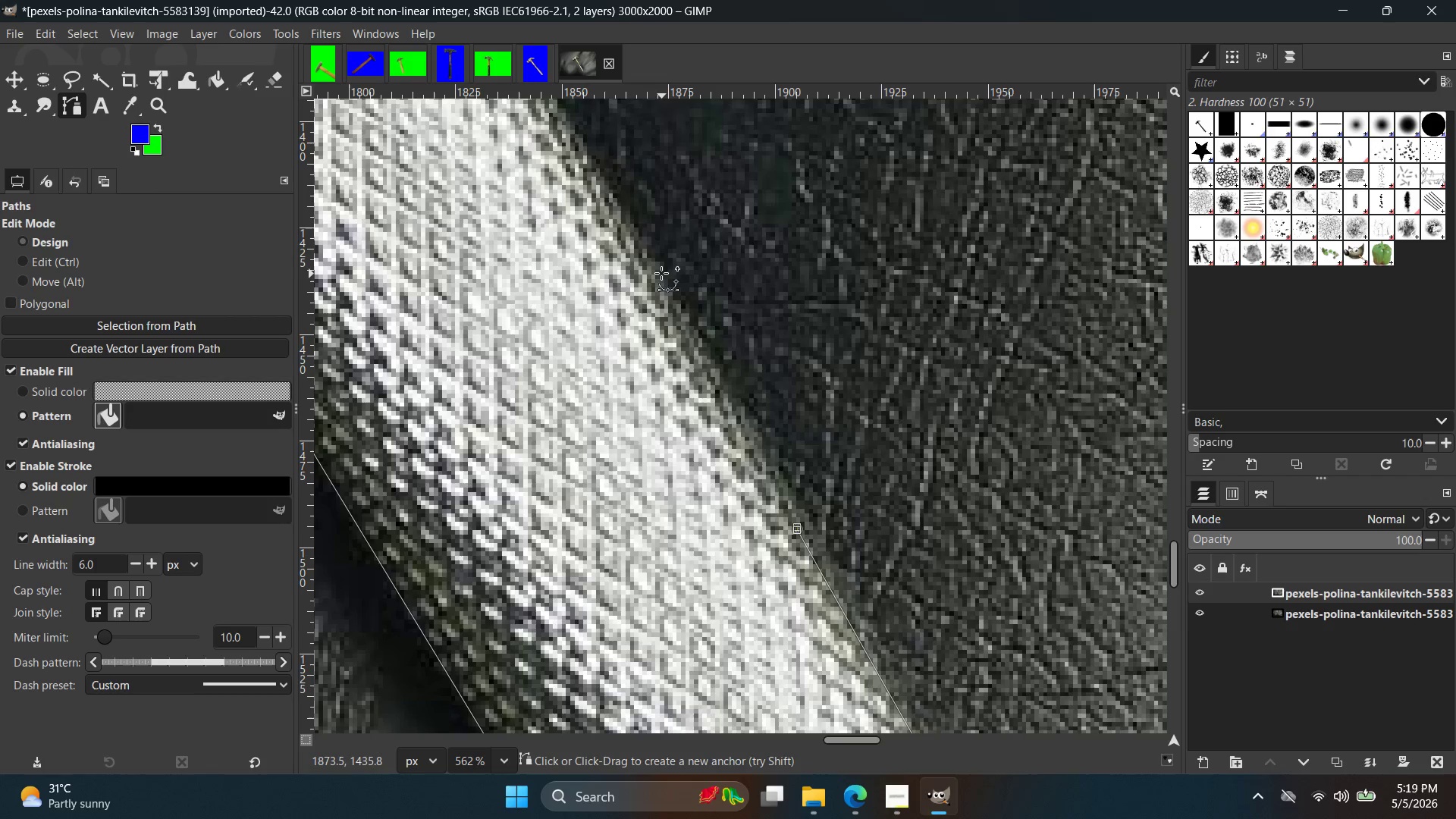 
left_click([660, 273])
 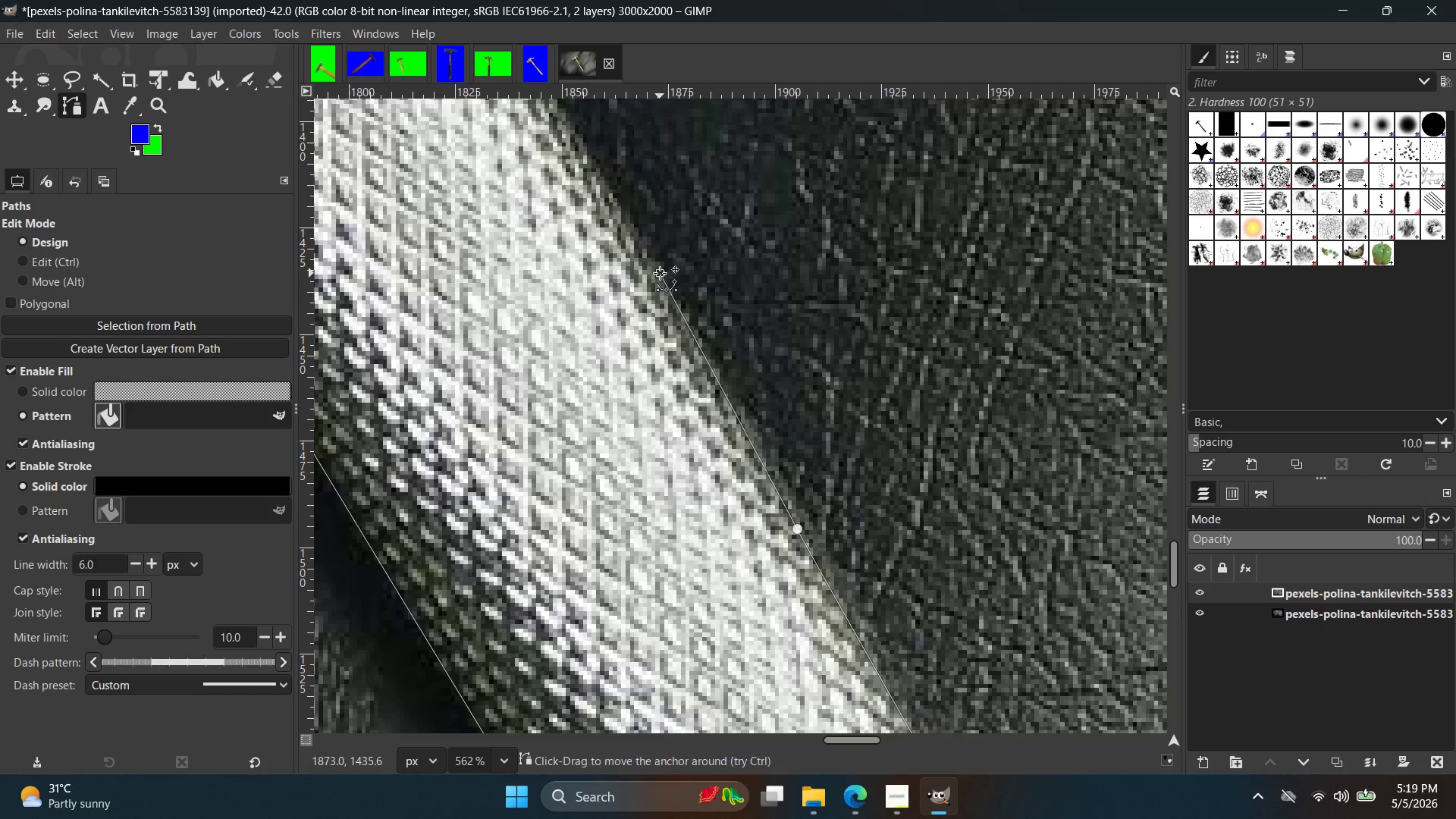 
hold_key(key=Space, duration=0.39)
 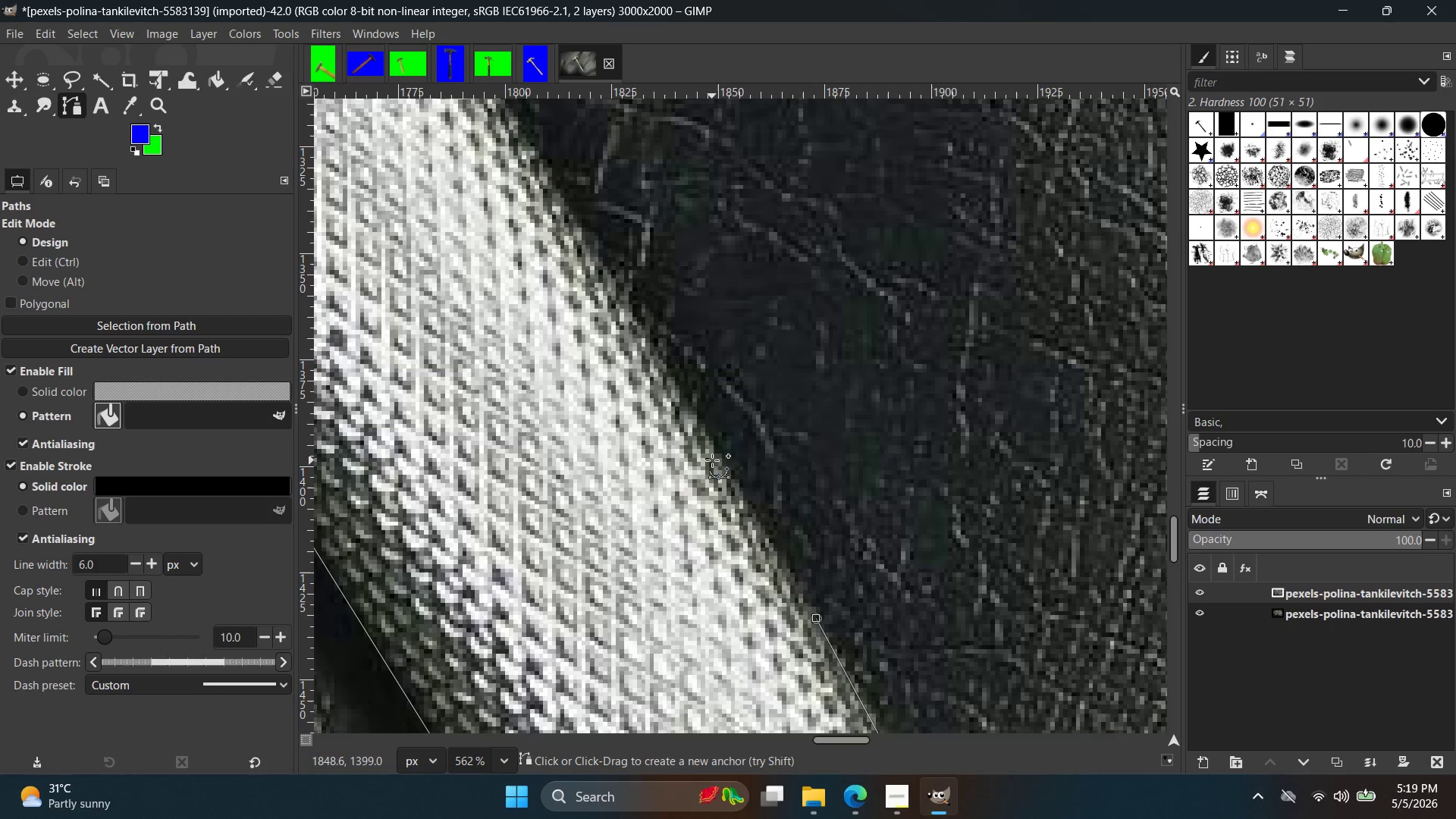 
key(Control+ControlLeft)
 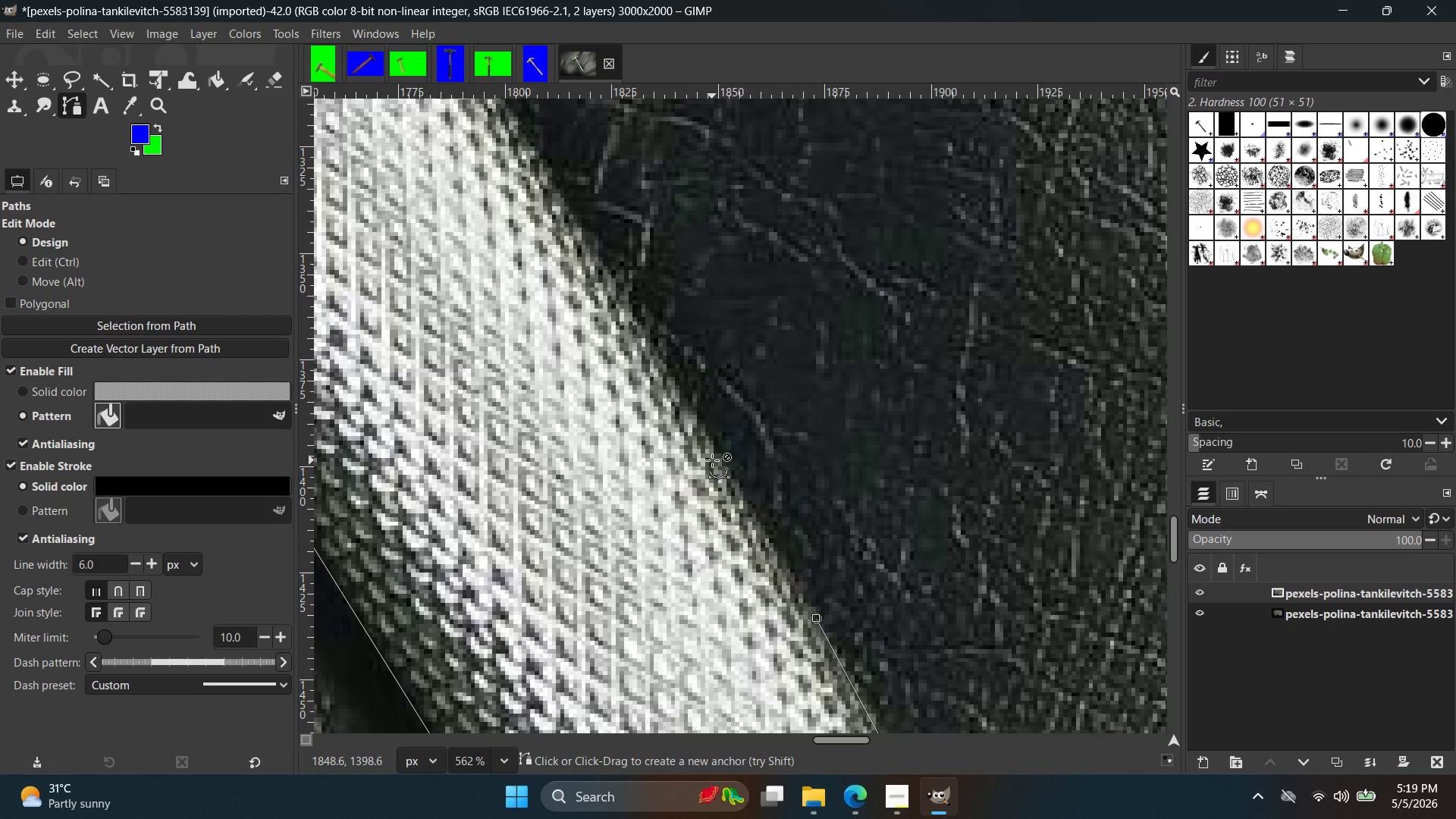 
key(Control+Z)
 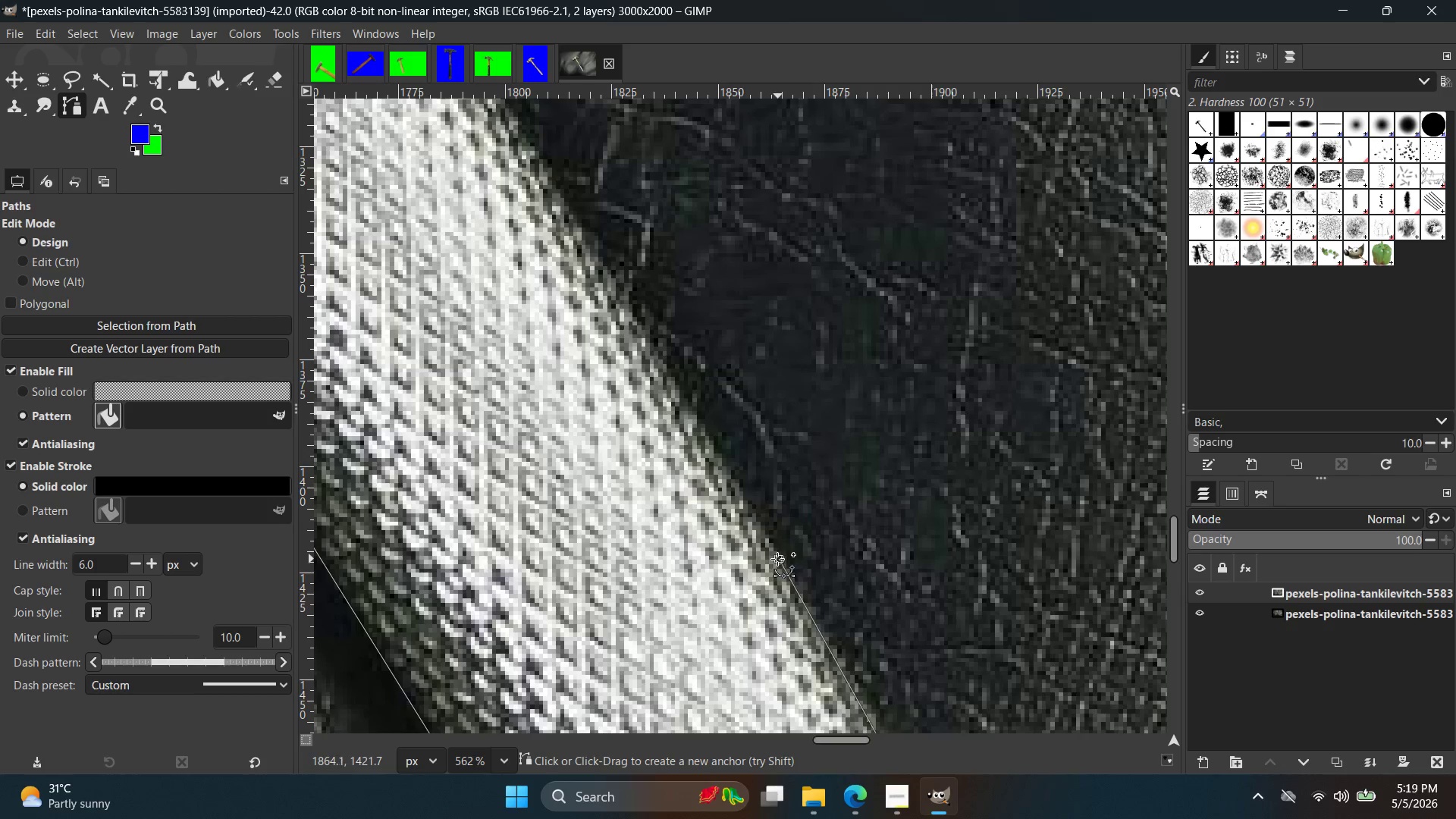 
hold_key(key=Space, duration=0.34)
 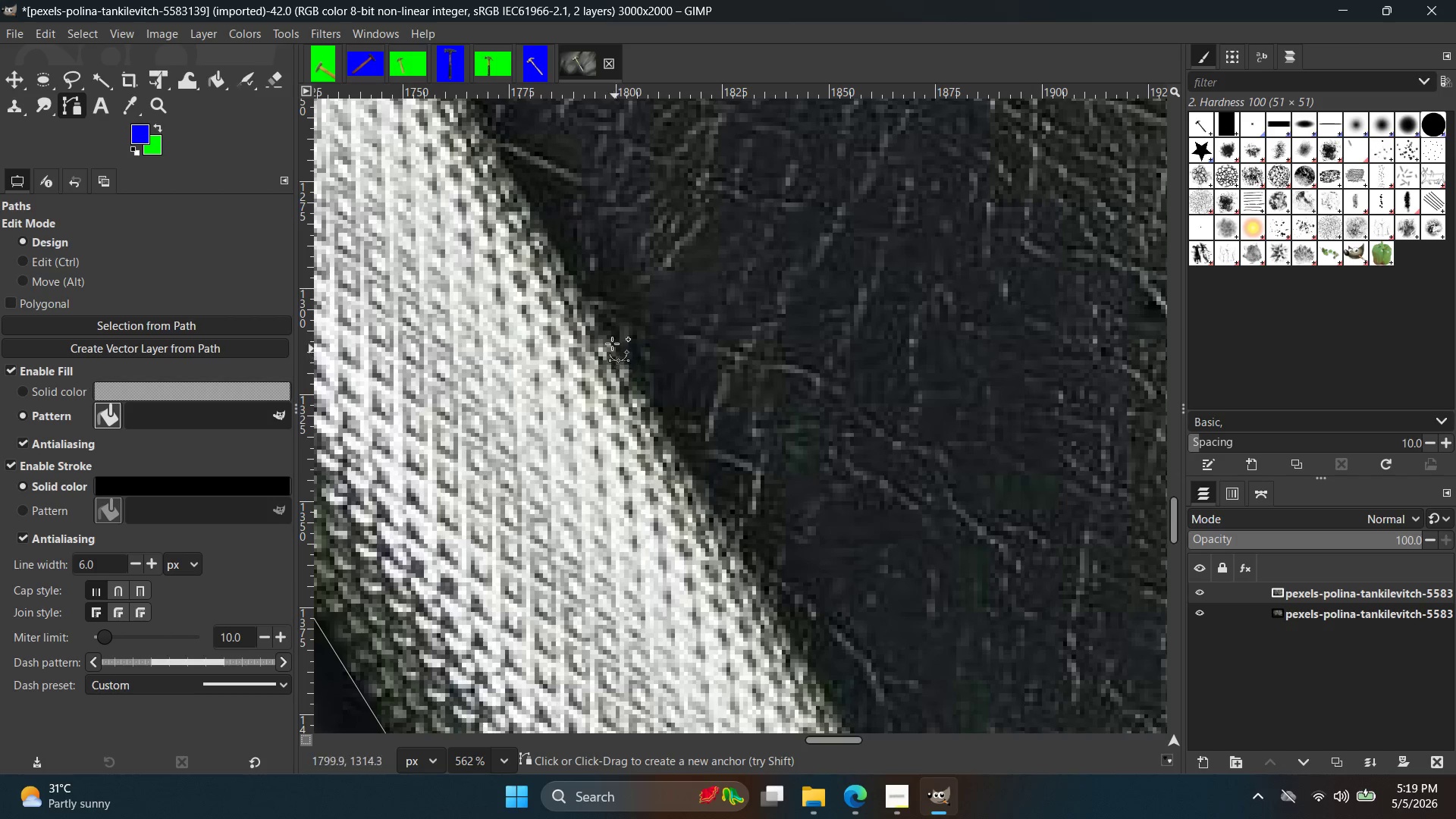 
left_click([604, 335])
 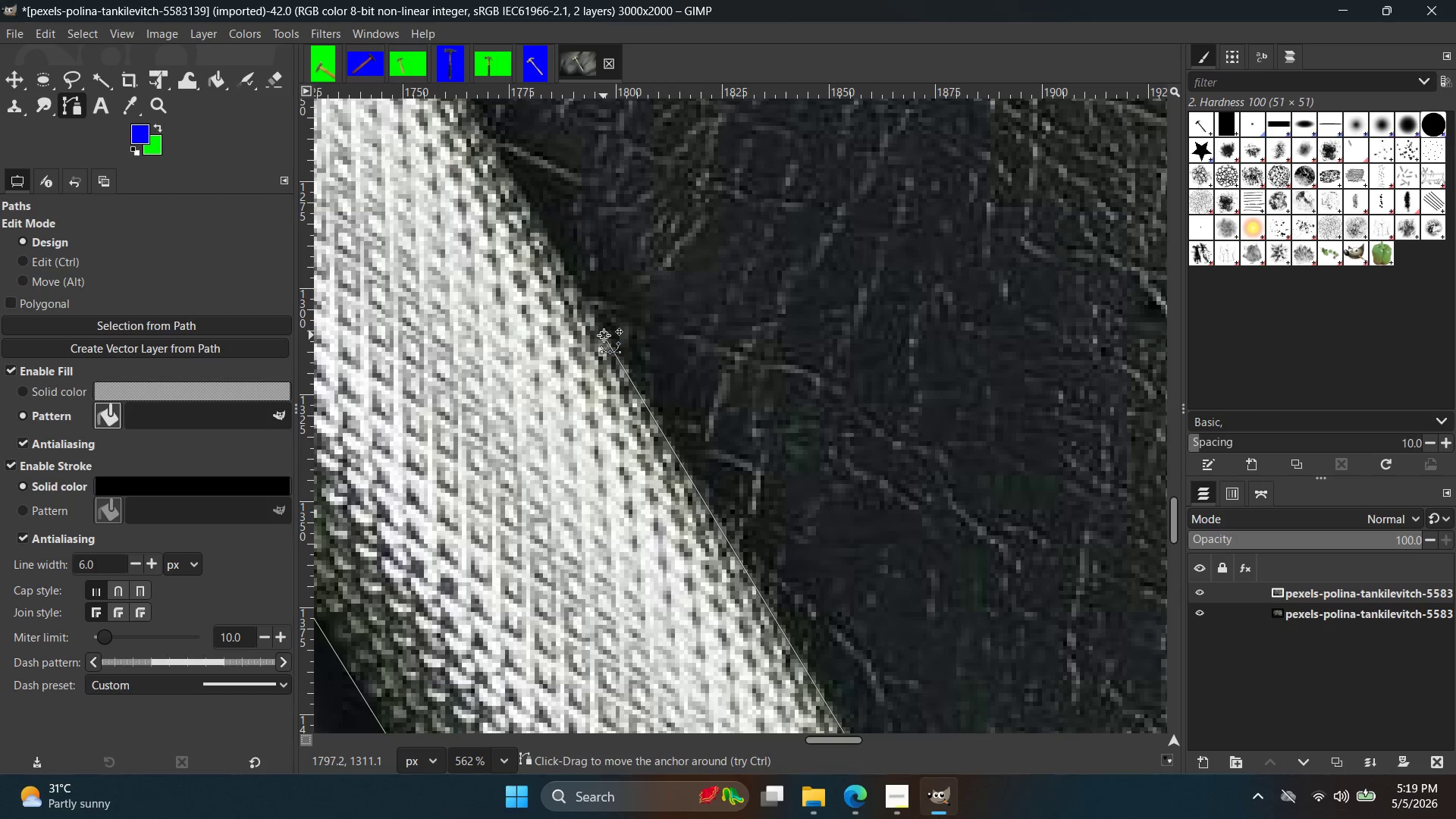 
hold_key(key=Space, duration=0.33)
 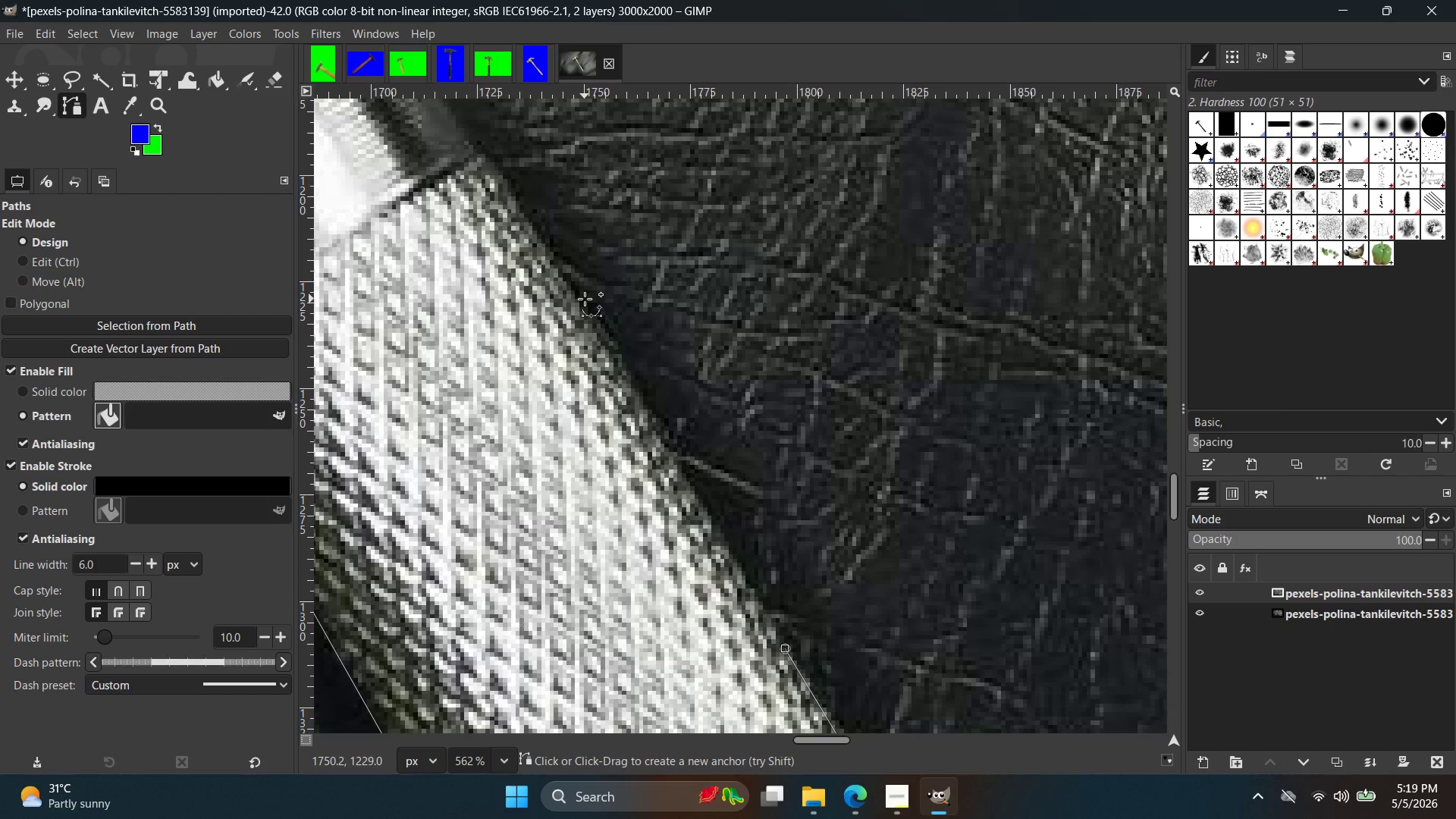 
left_click([580, 295])
 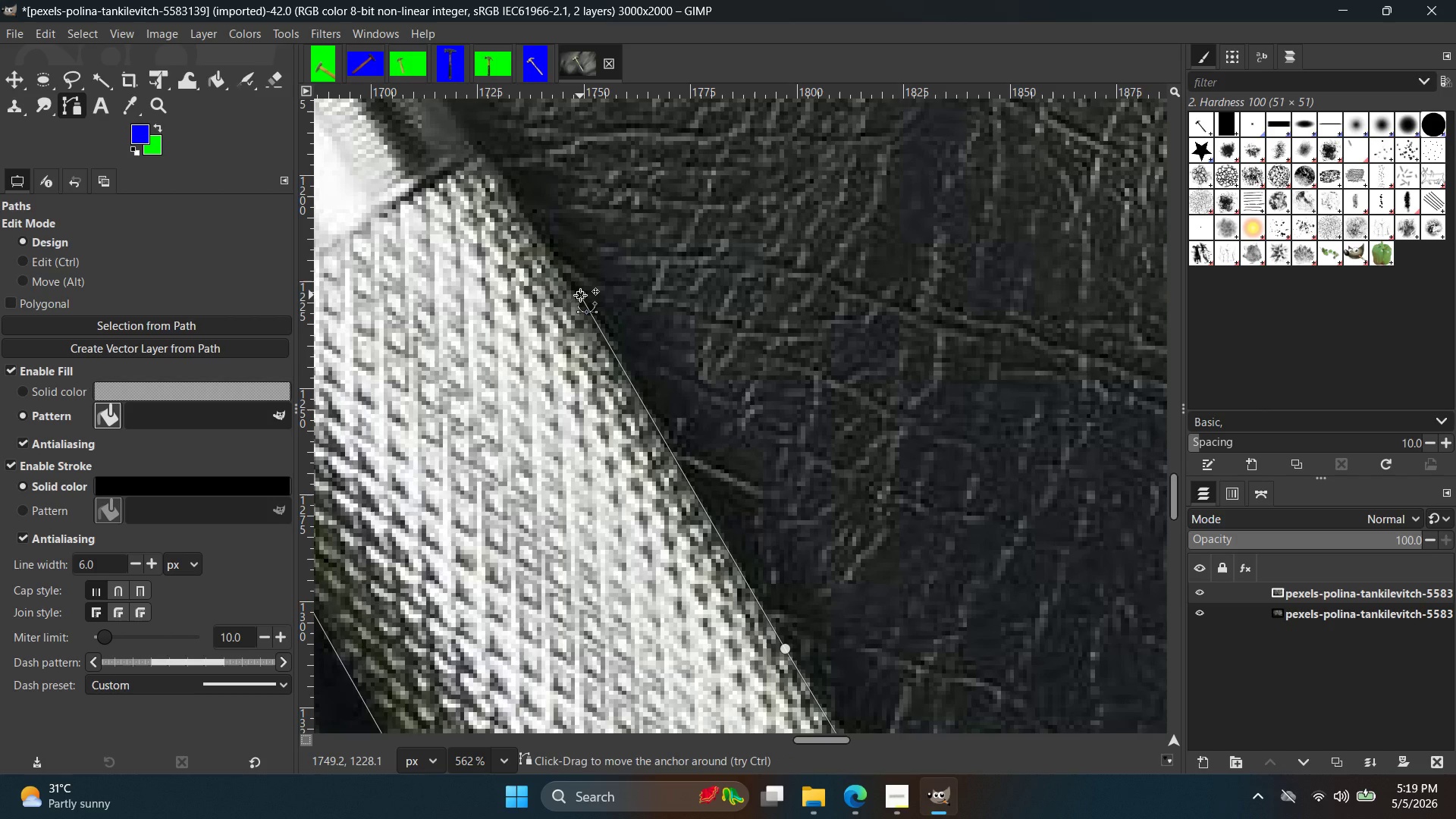 
key(Control+ControlLeft)
 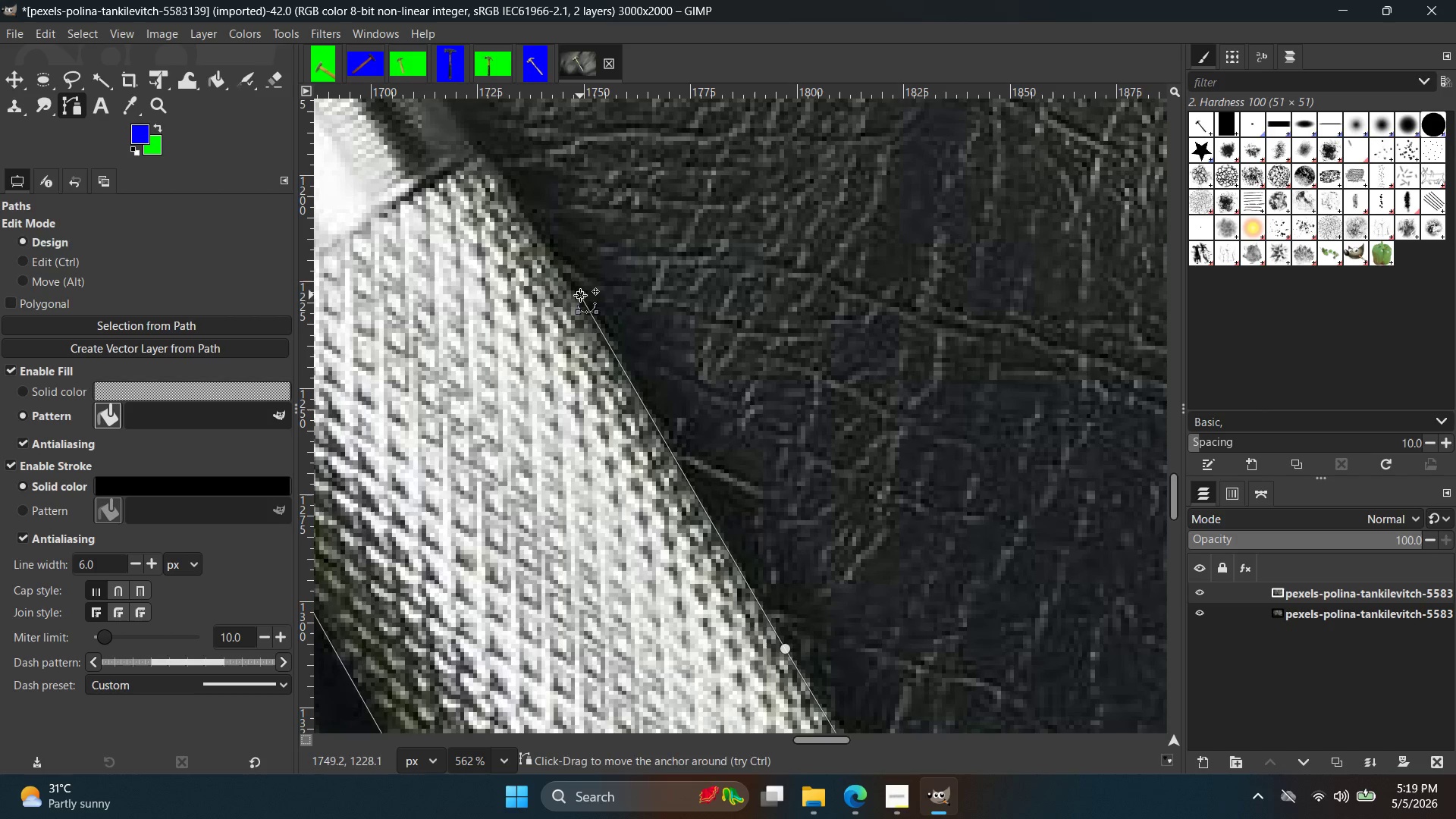 
key(Control+Z)
 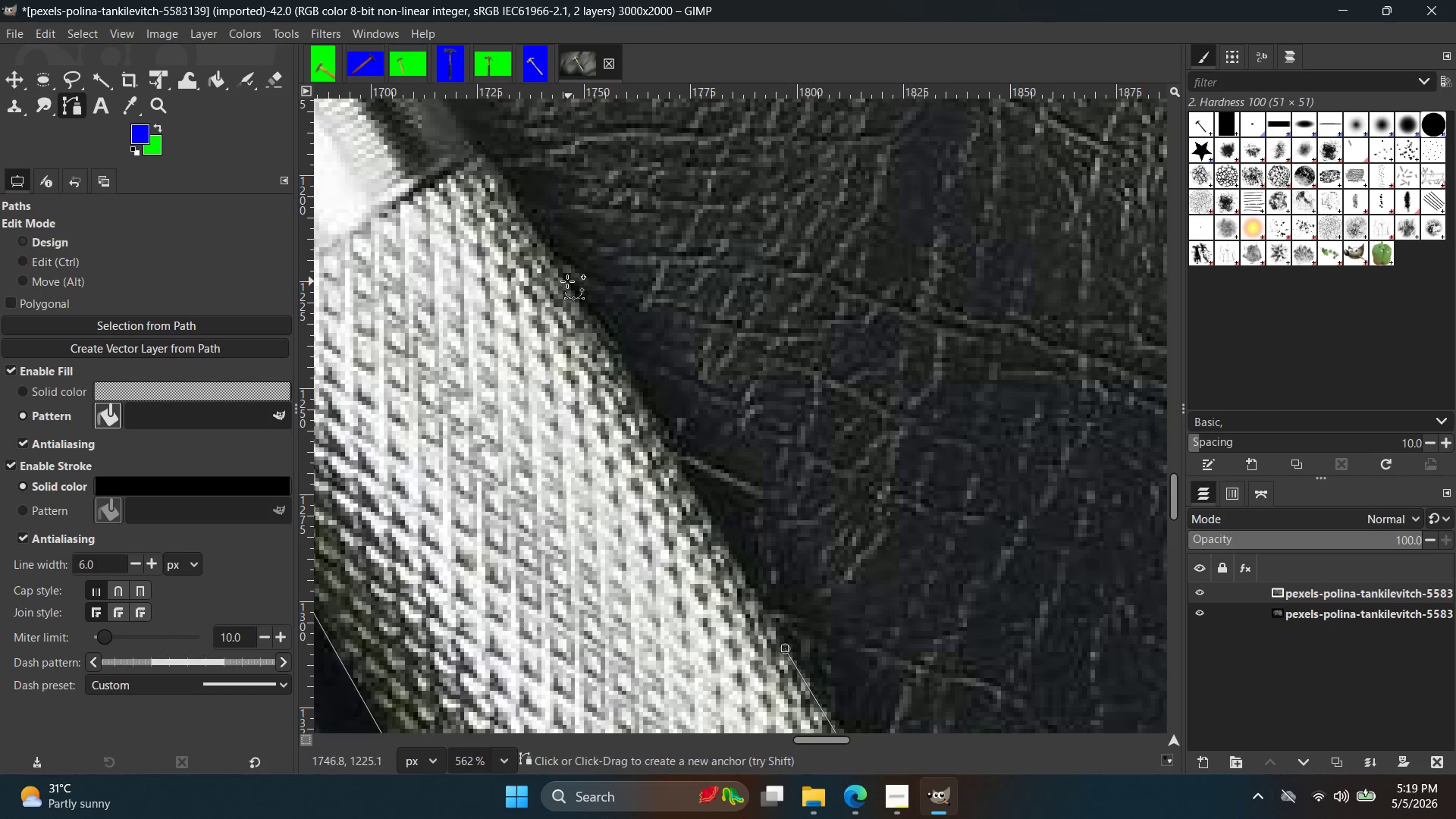 
left_click([567, 281])
 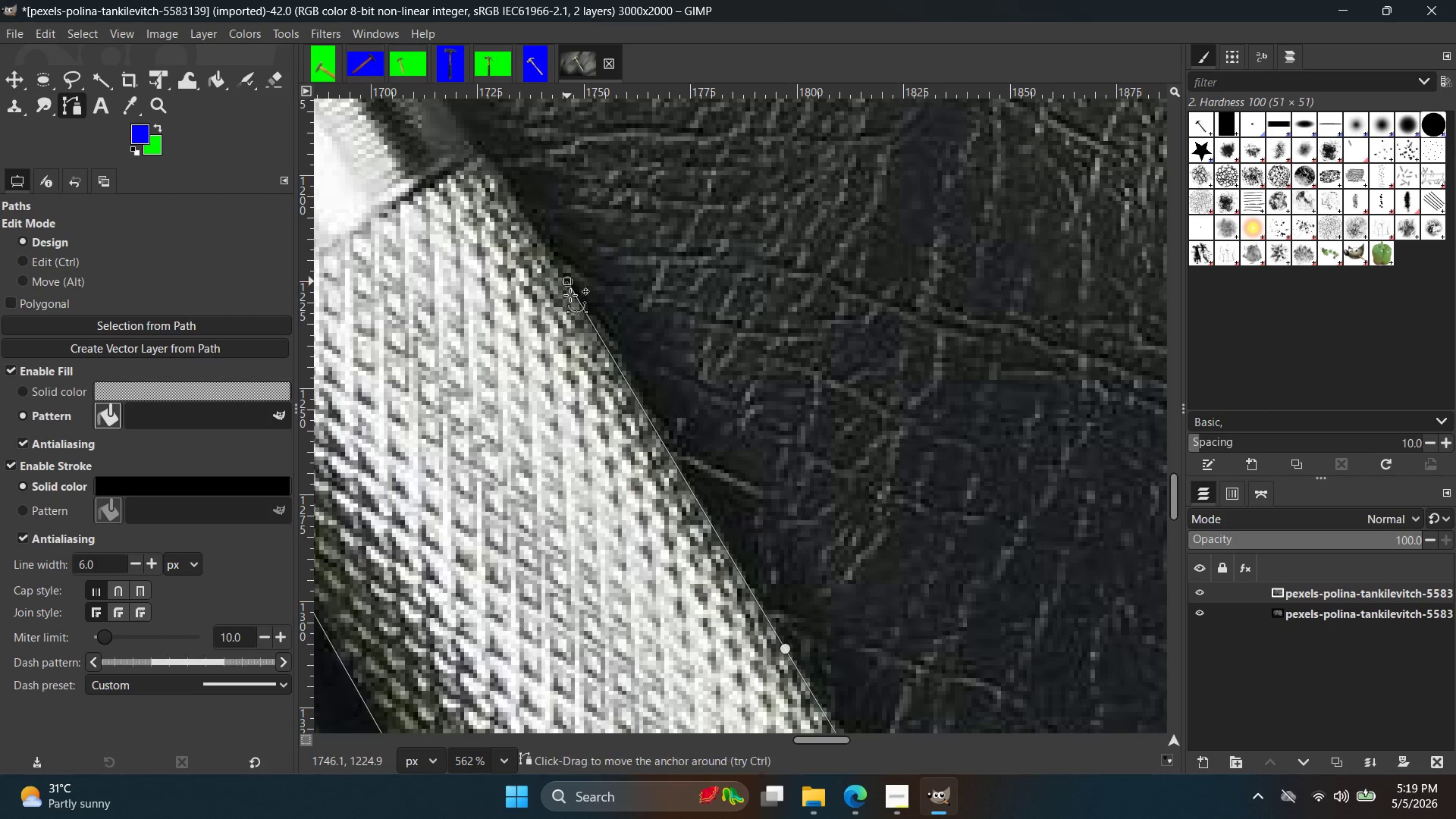 
key(Space)
 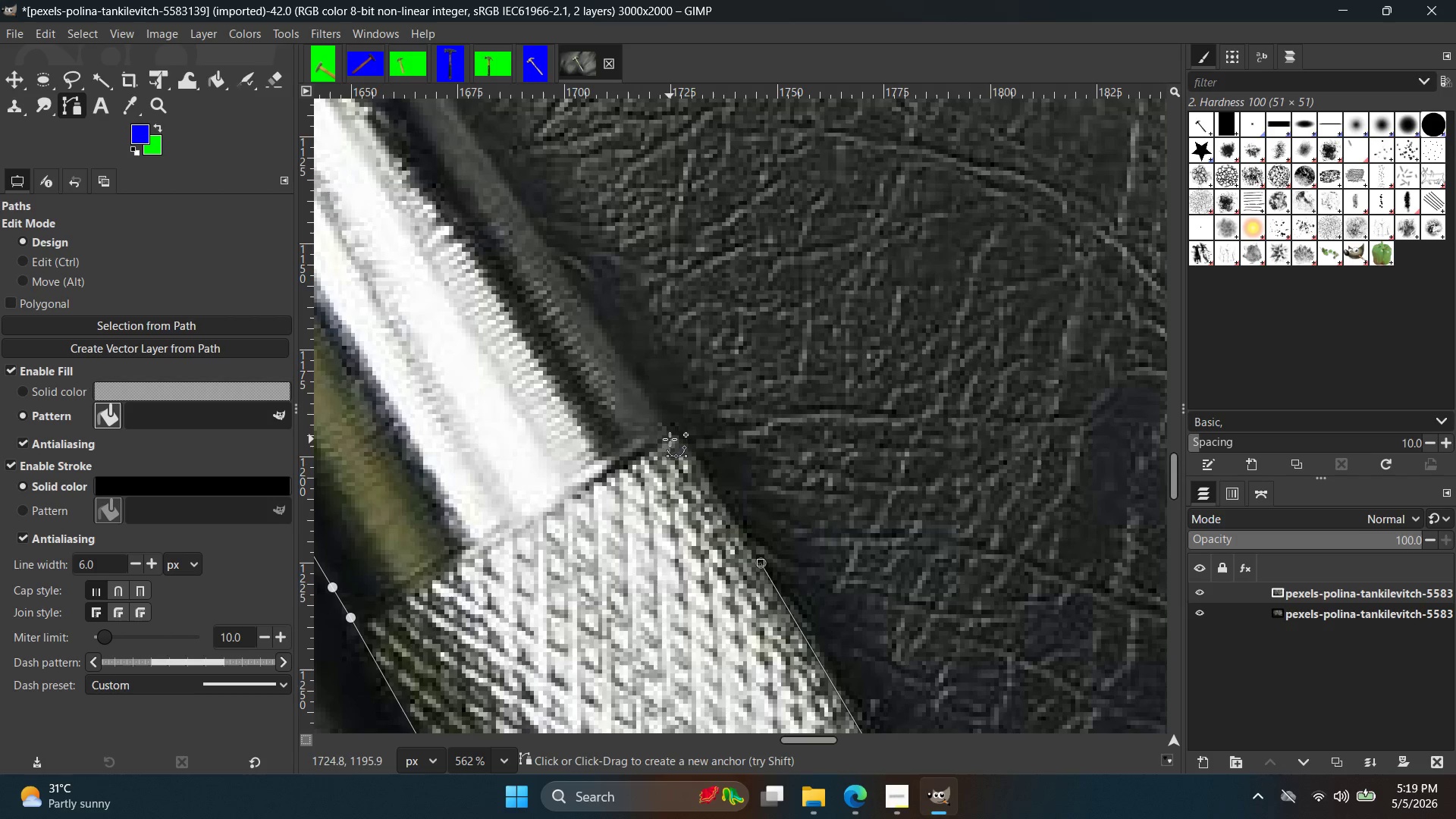 
left_click([672, 438])
 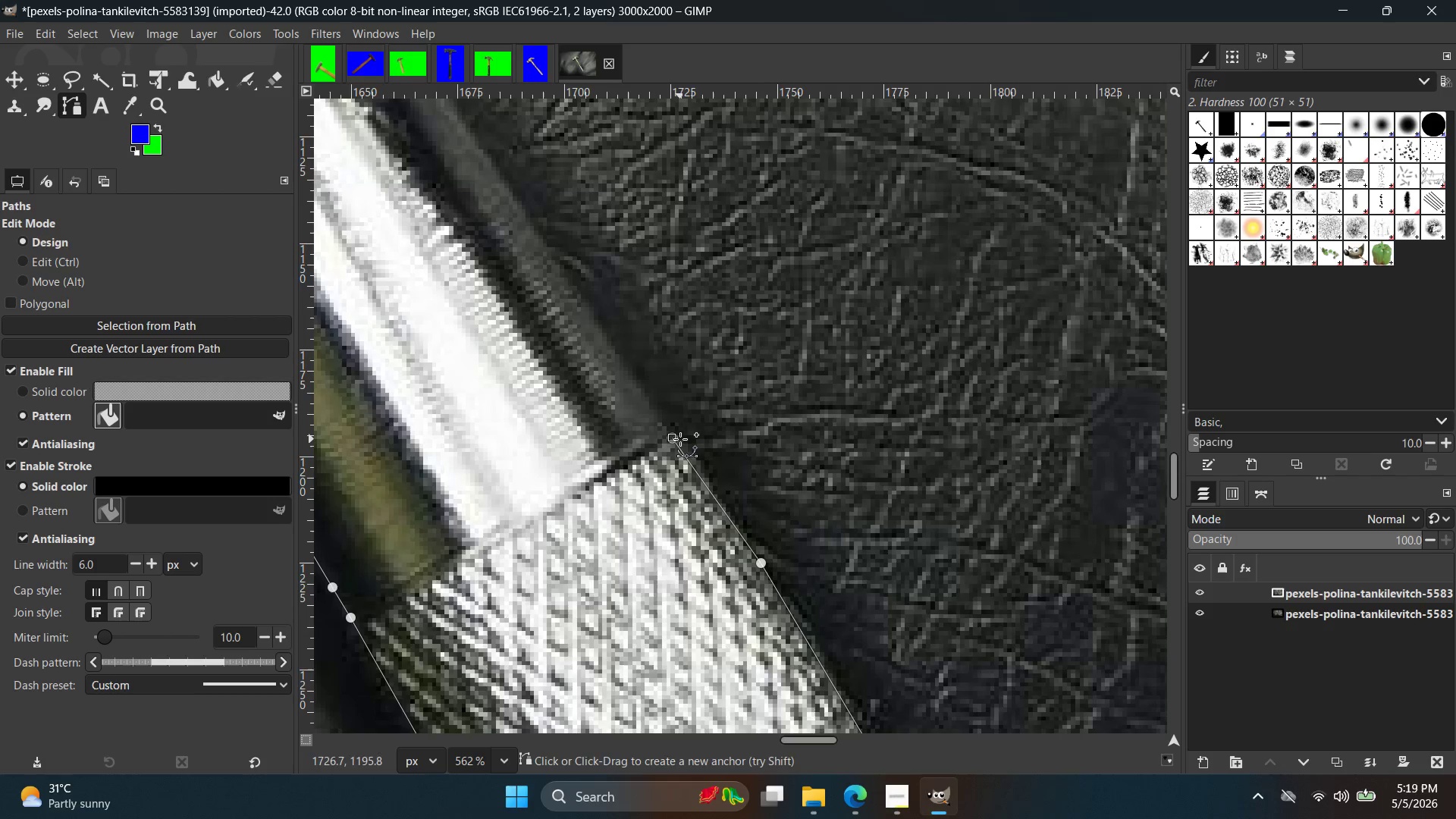 
hold_key(key=ControlLeft, duration=0.67)
scroll: coordinate [674, 451], scroll_direction: up, amount: 7.0
 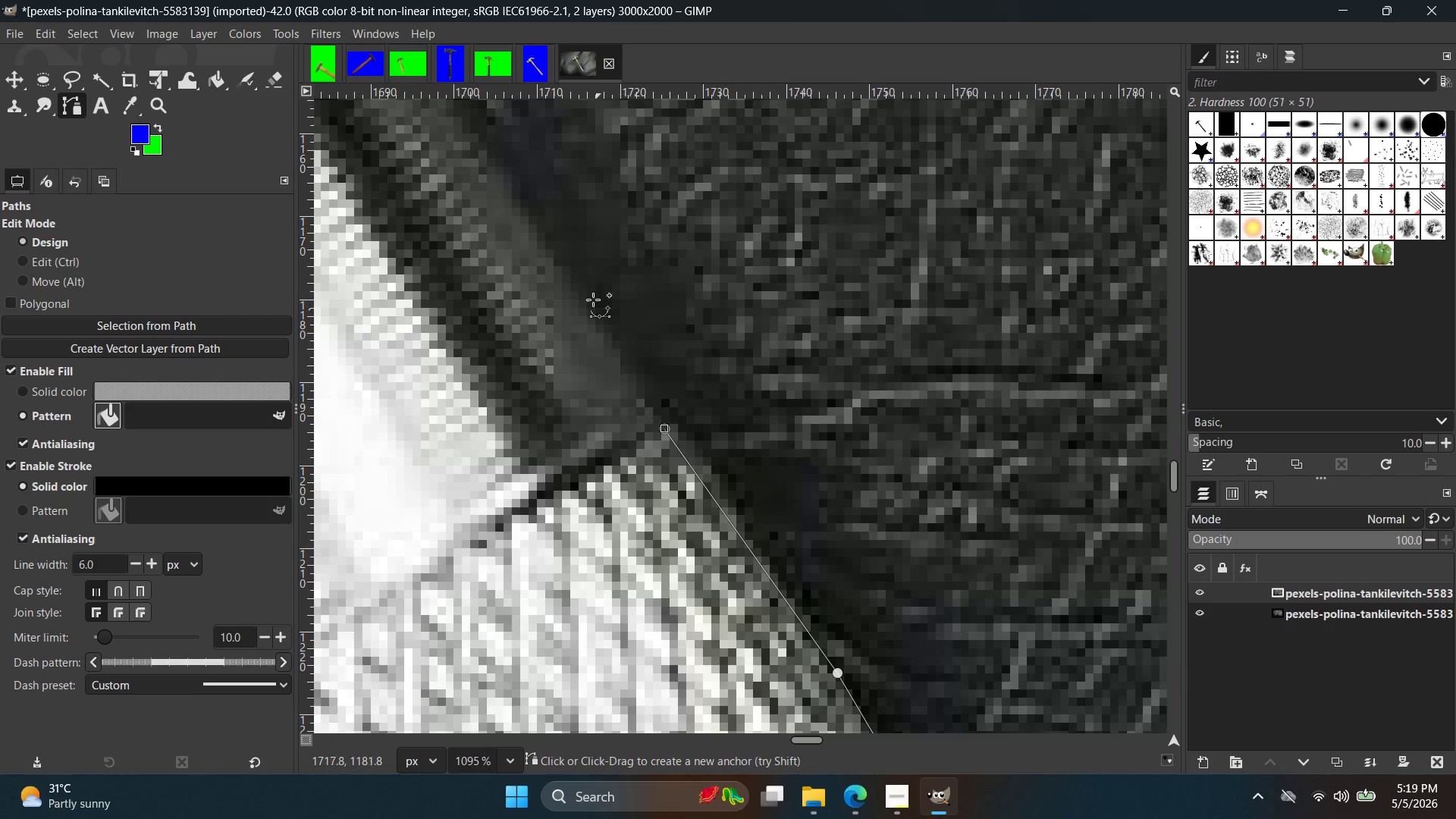 
left_click([566, 268])
 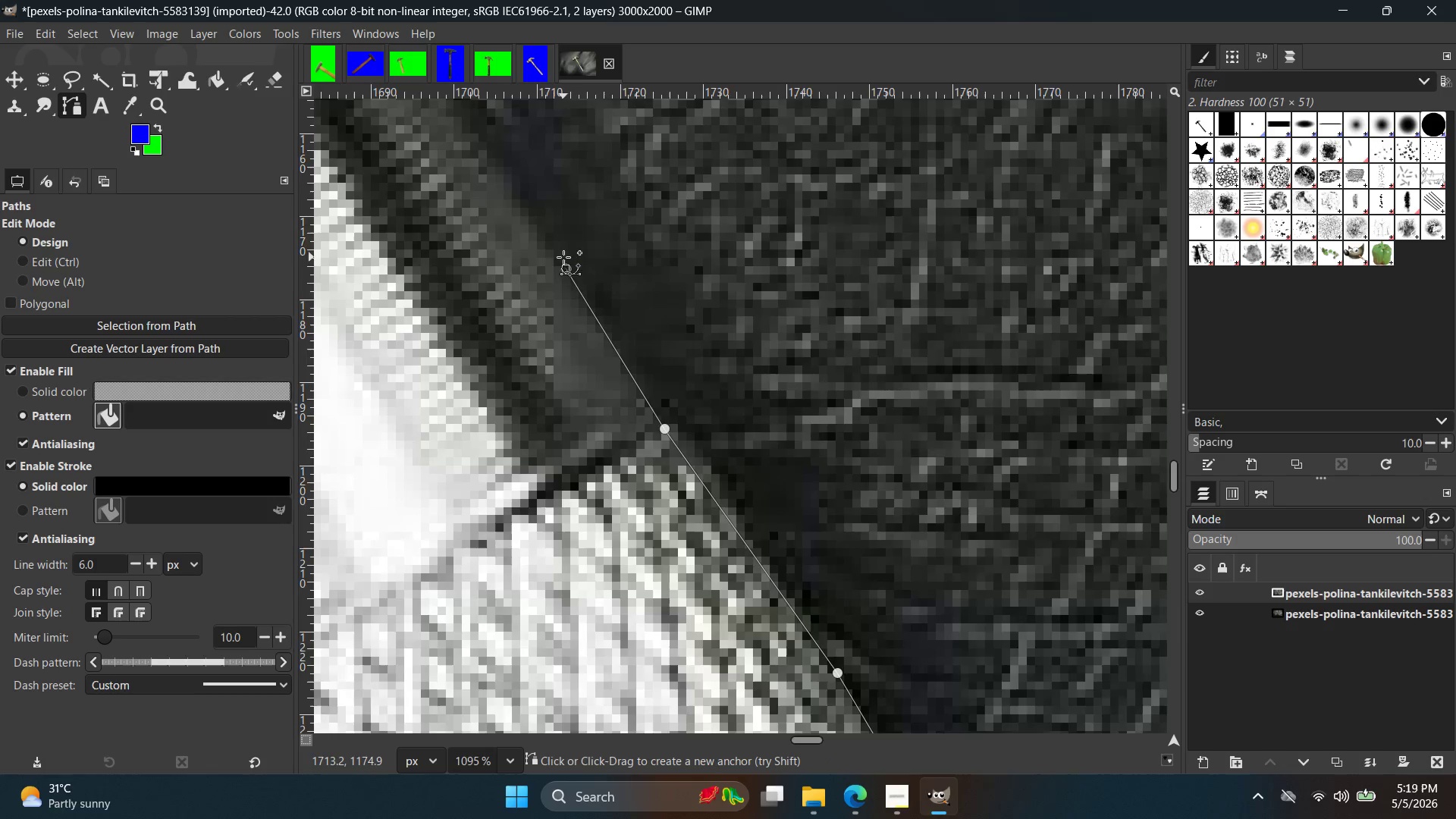 
hold_key(key=Space, duration=0.42)
 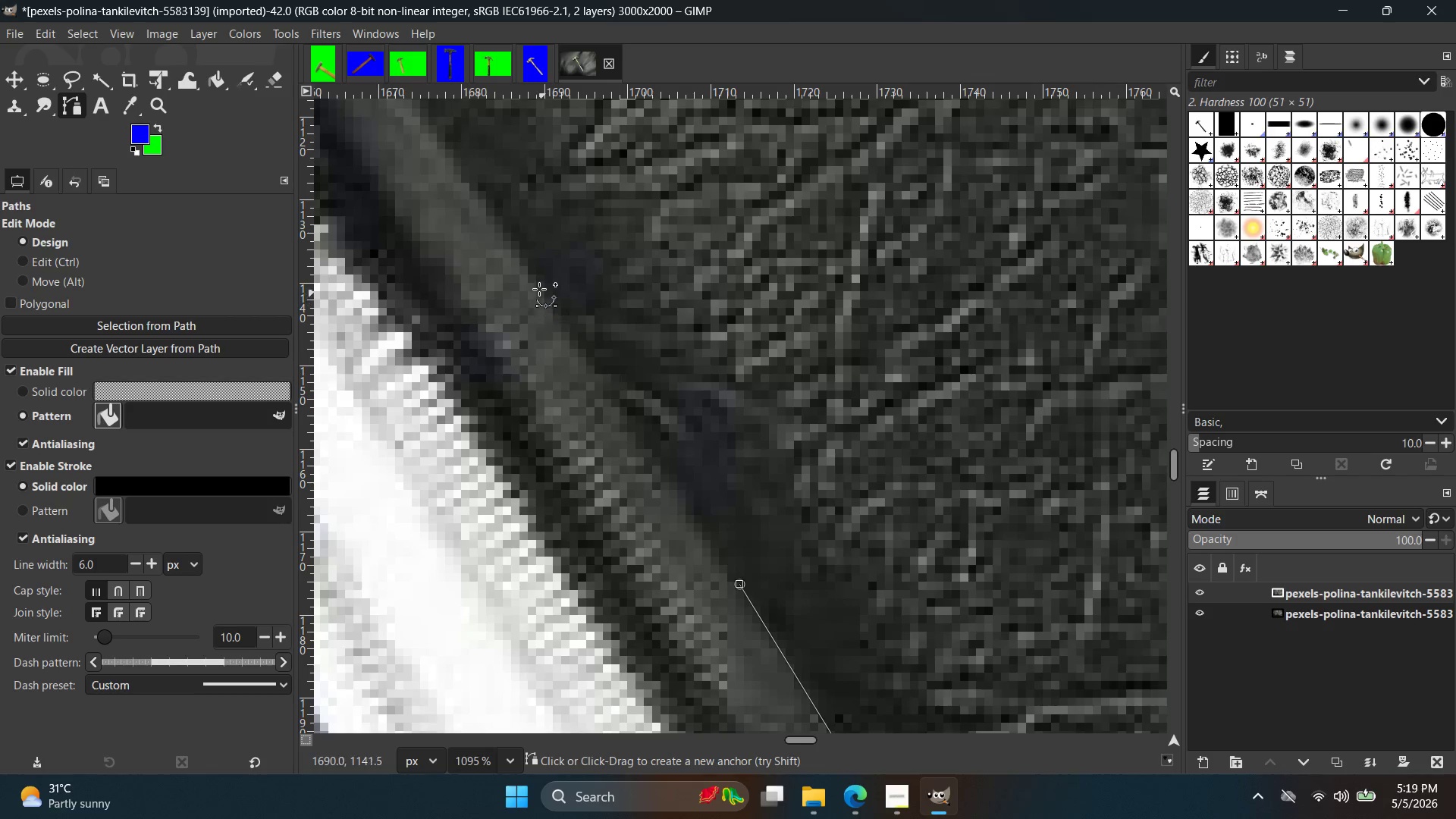 
left_click([529, 276])
 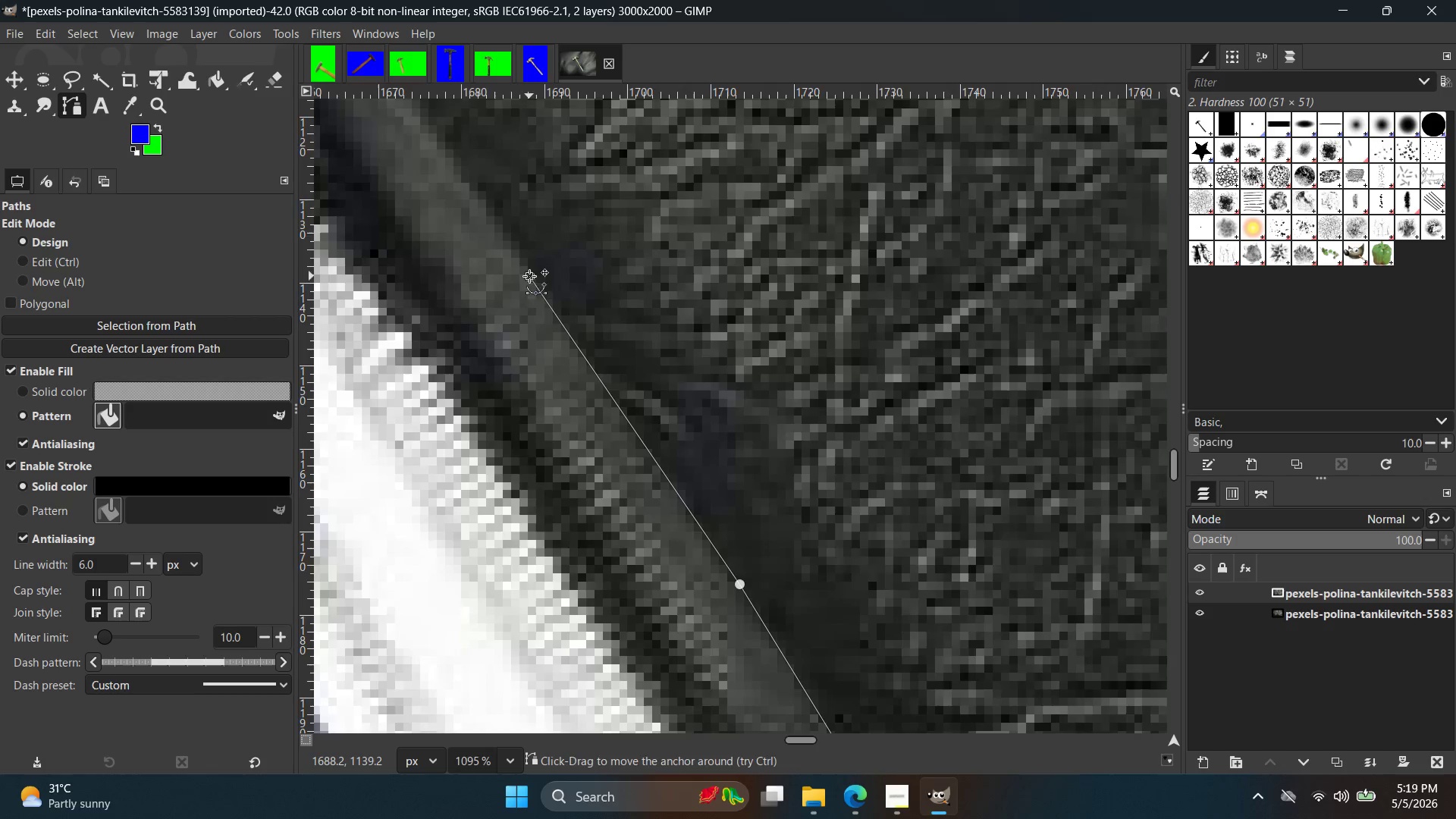 
hold_key(key=Space, duration=0.36)
 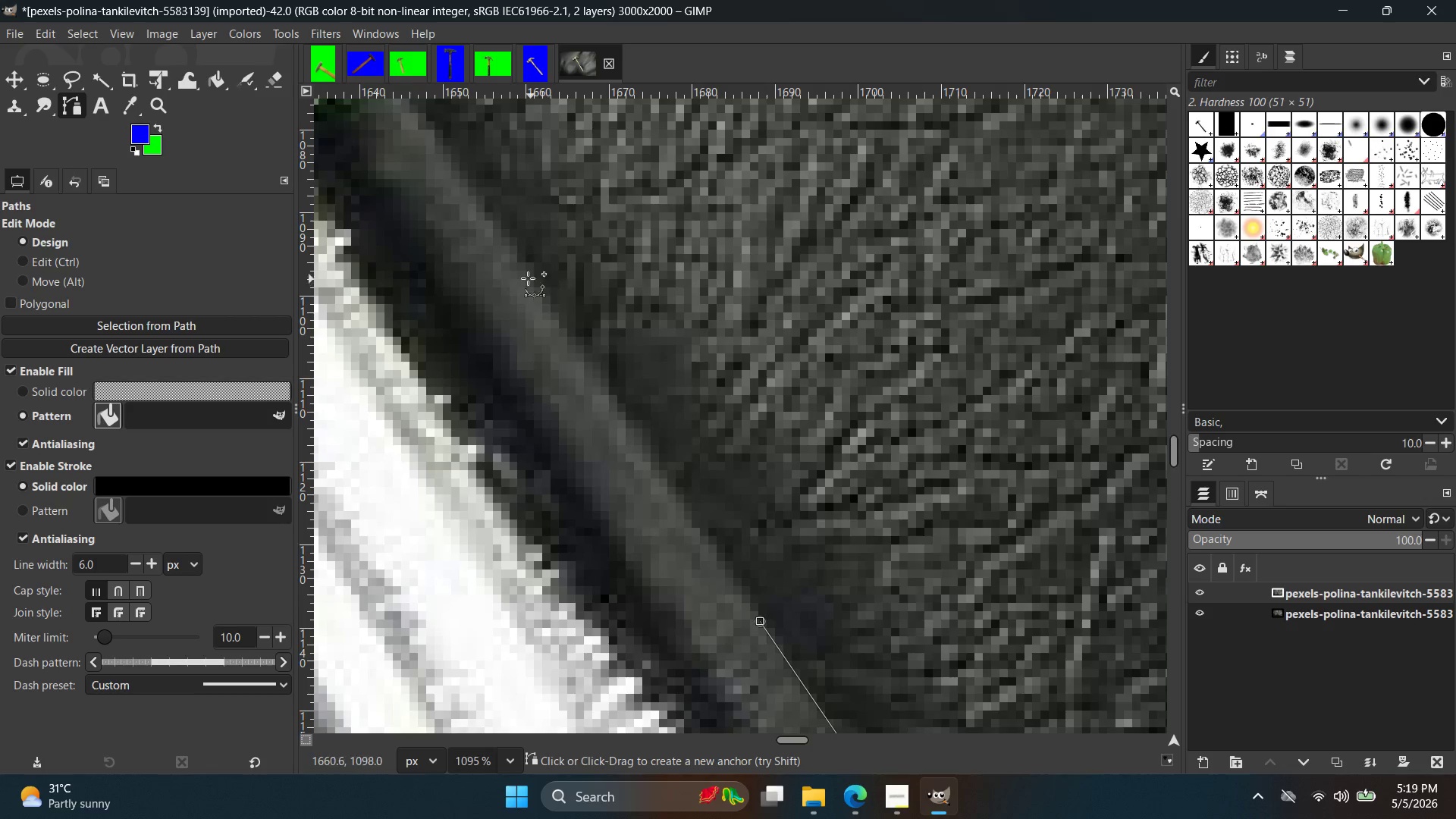 
left_click([515, 274])
 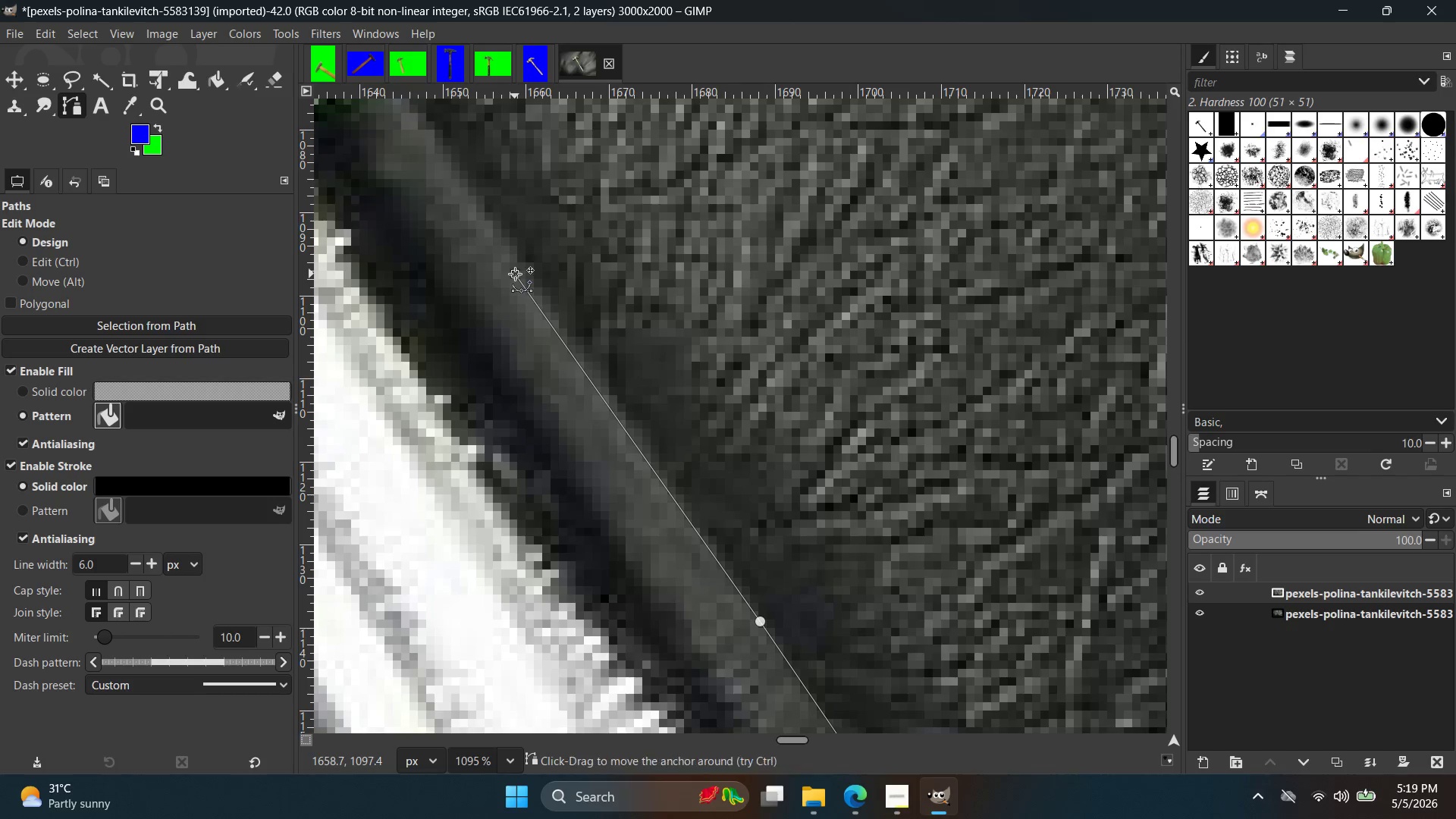 
hold_key(key=Space, duration=0.39)
 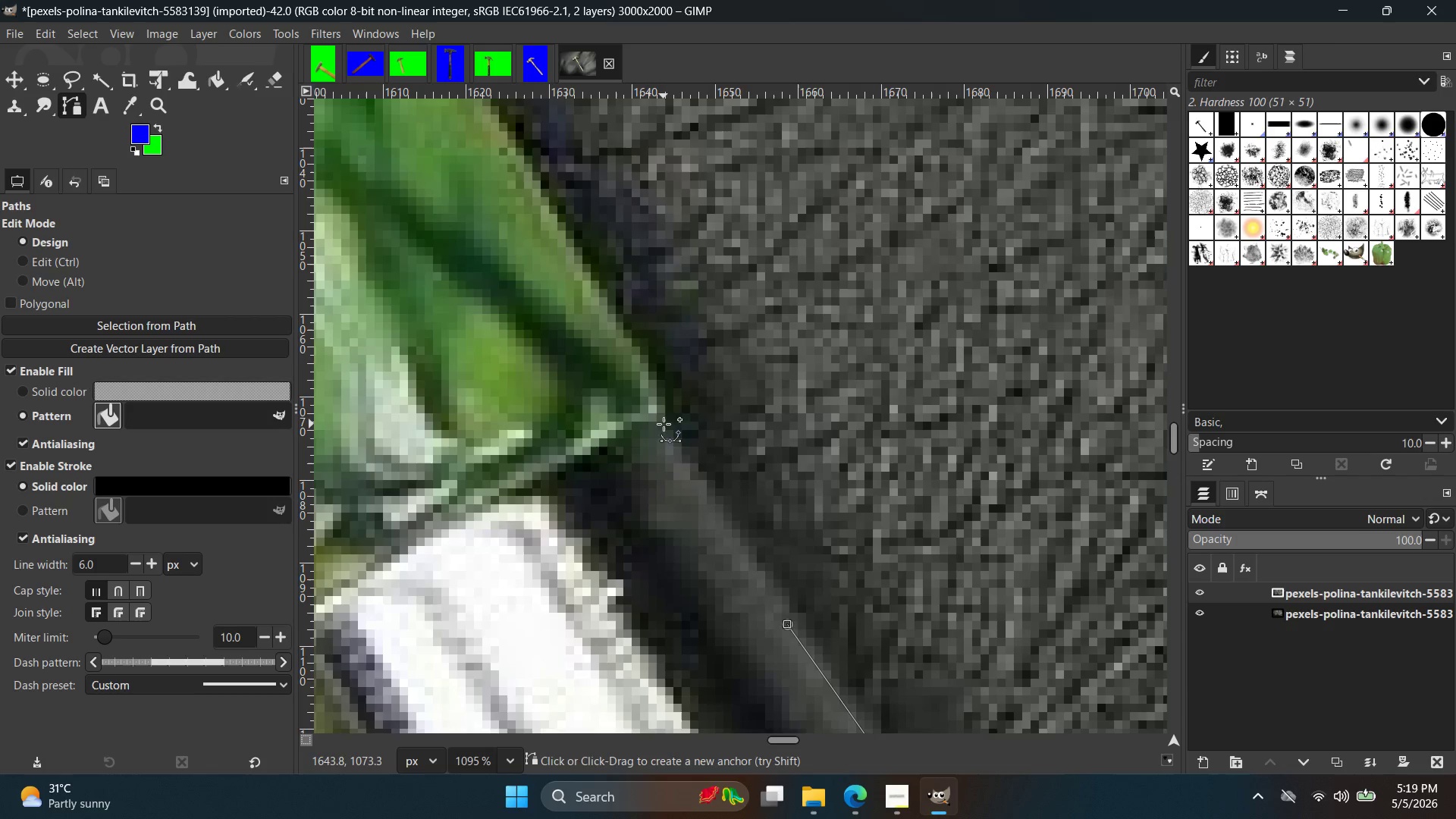 
key(Space)
 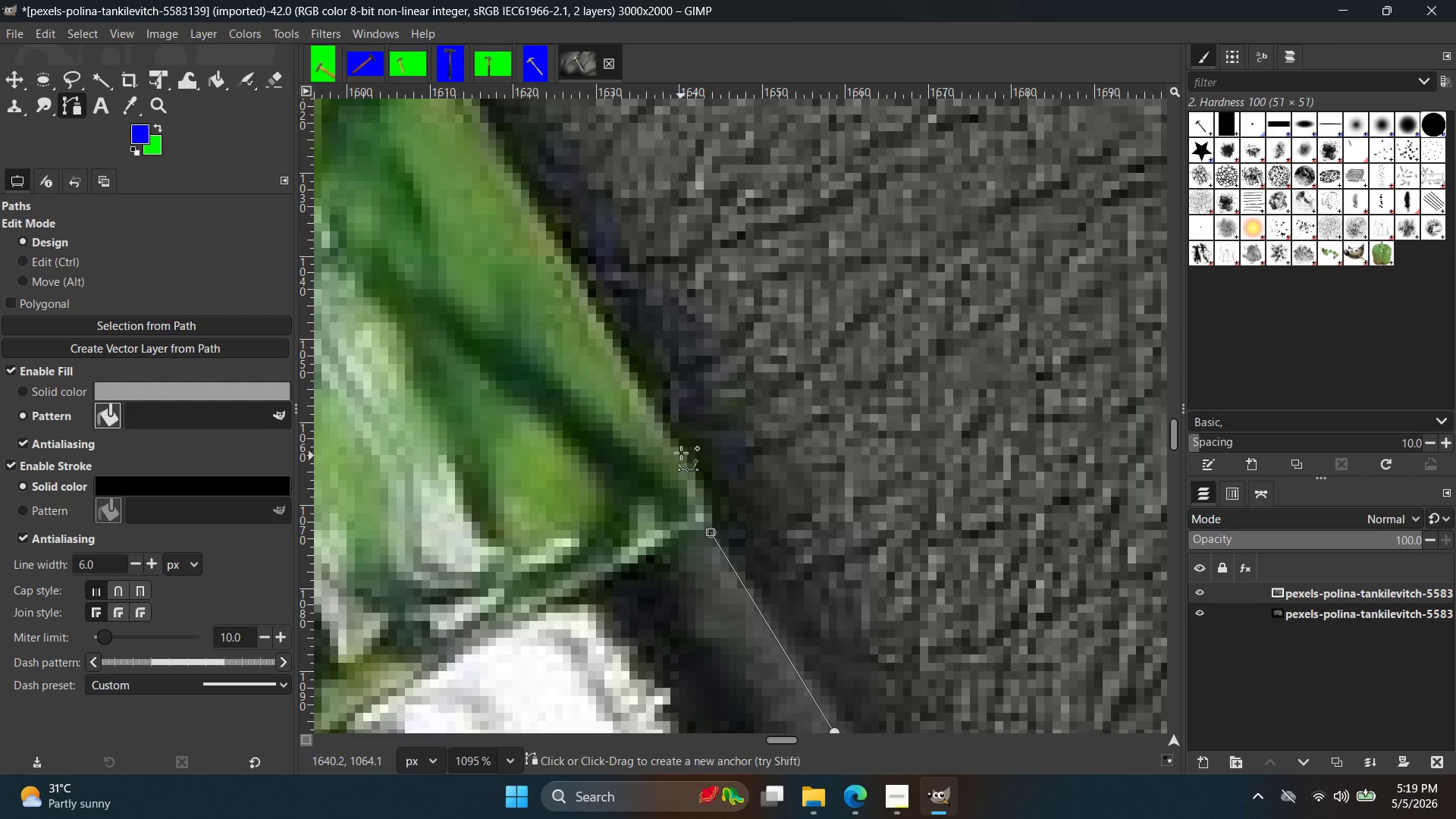 
left_click_drag(start_coordinate=[672, 433], to_coordinate=[607, 338])
 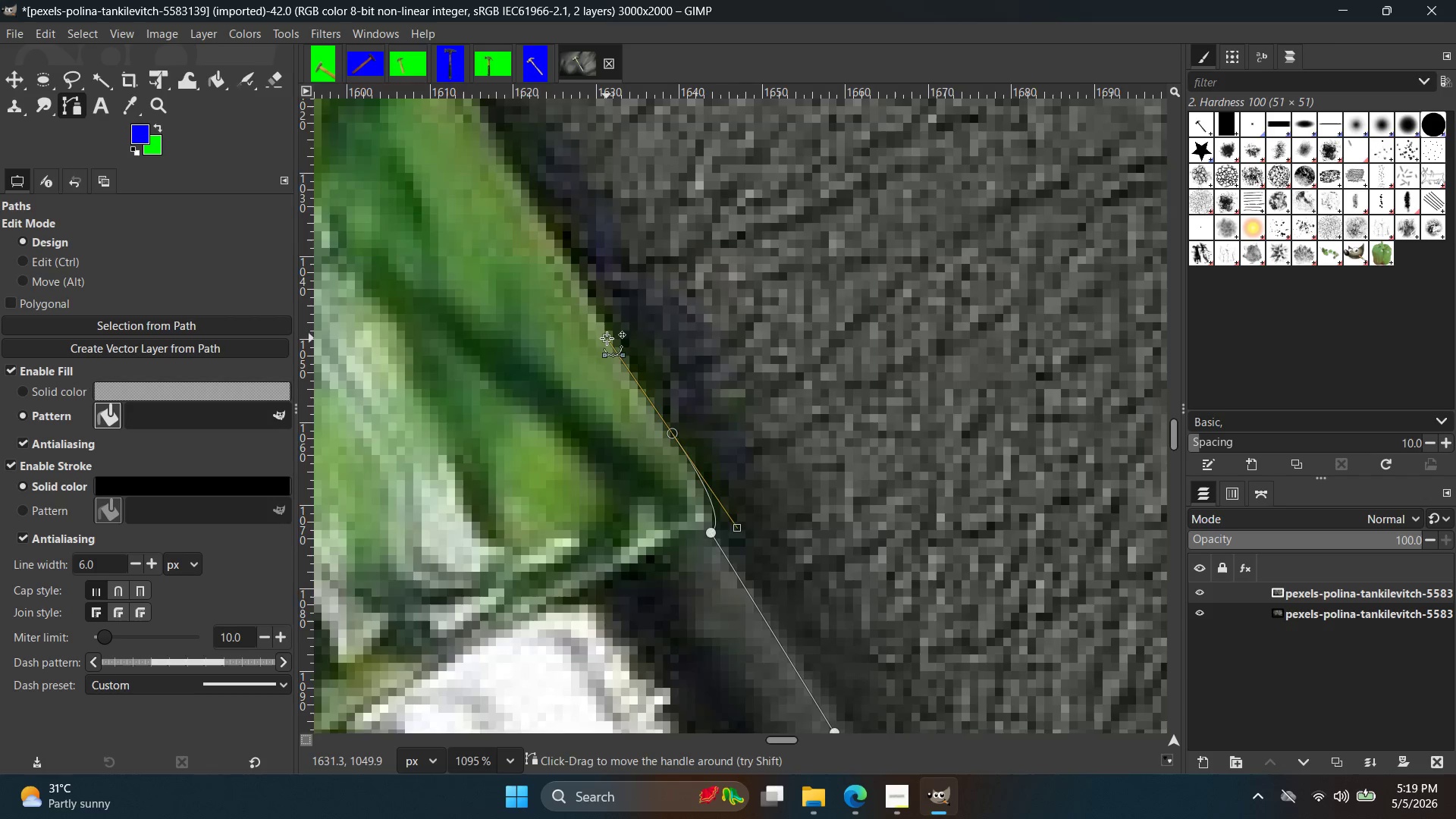 
hold_key(key=Space, duration=0.33)
 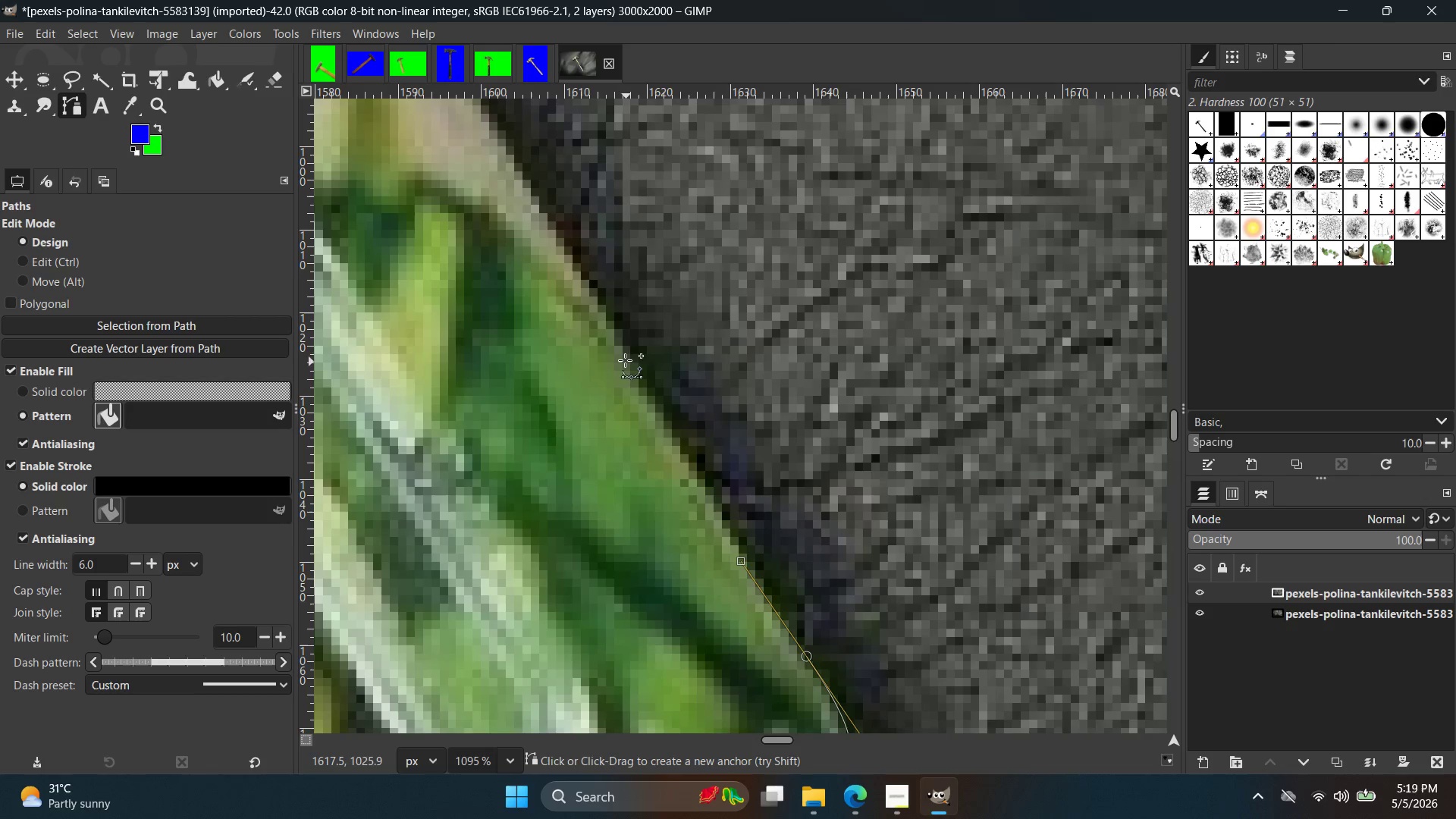 
left_click([625, 353])
 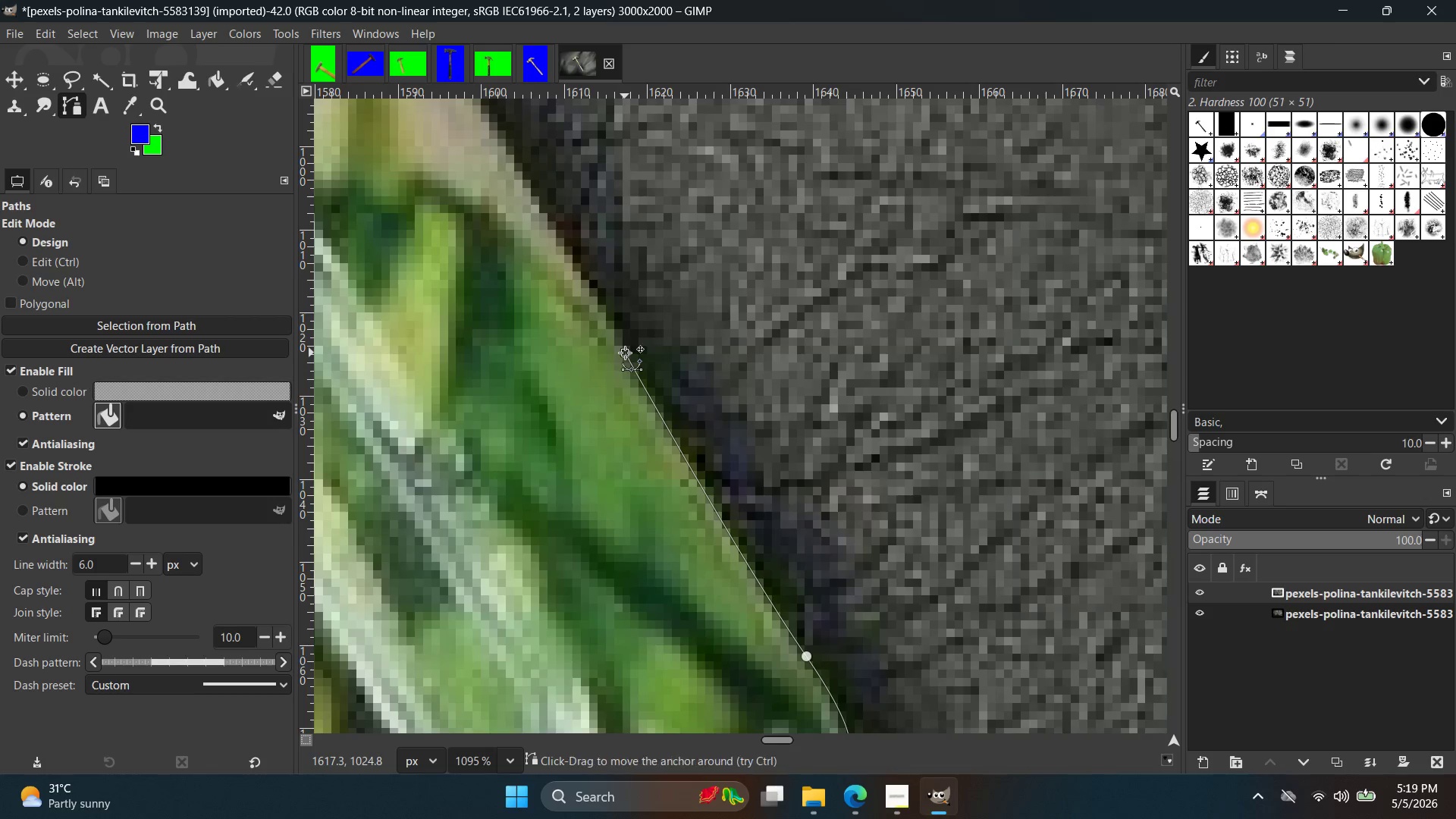 
key(Space)
 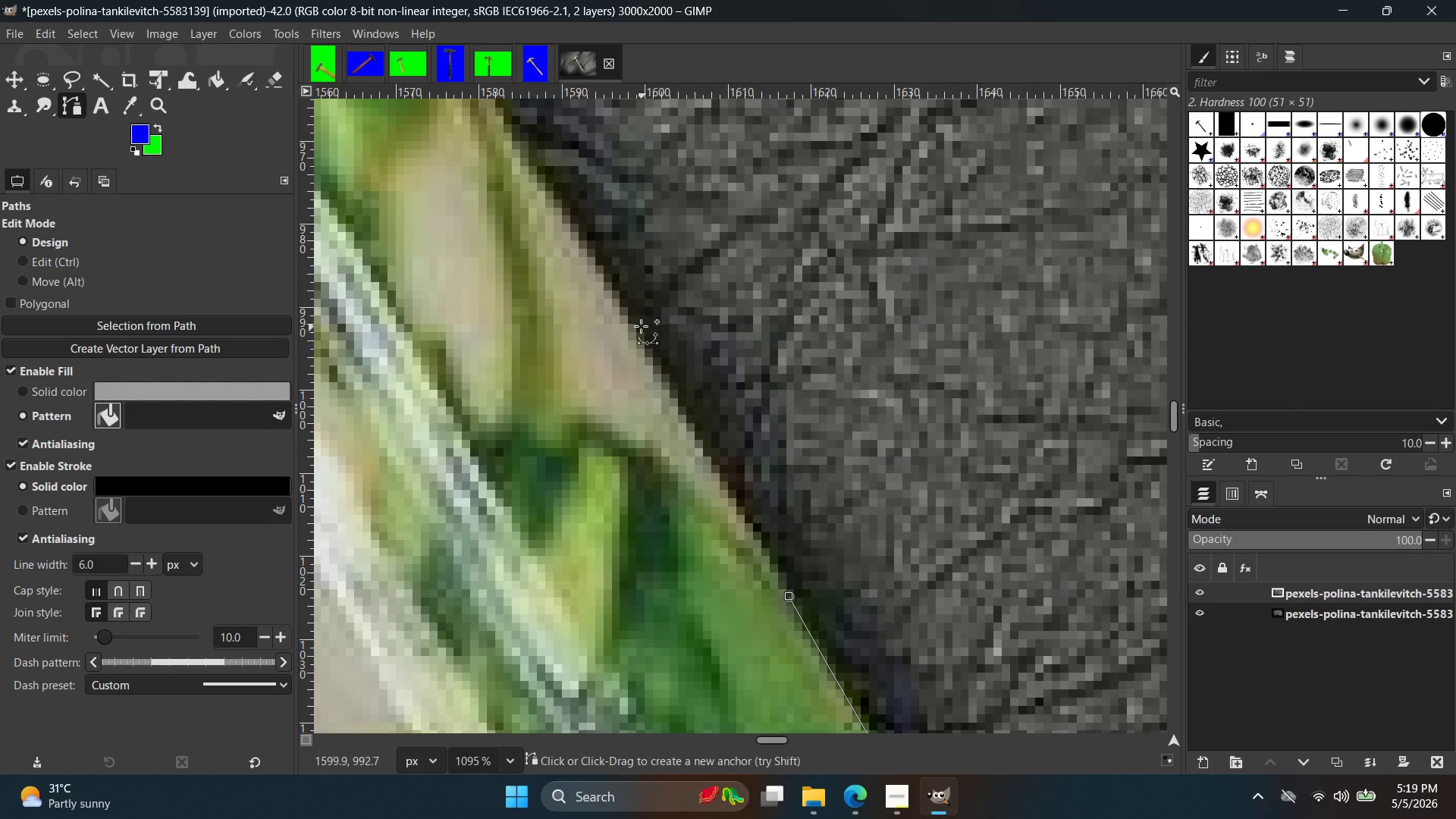 
left_click([622, 311])
 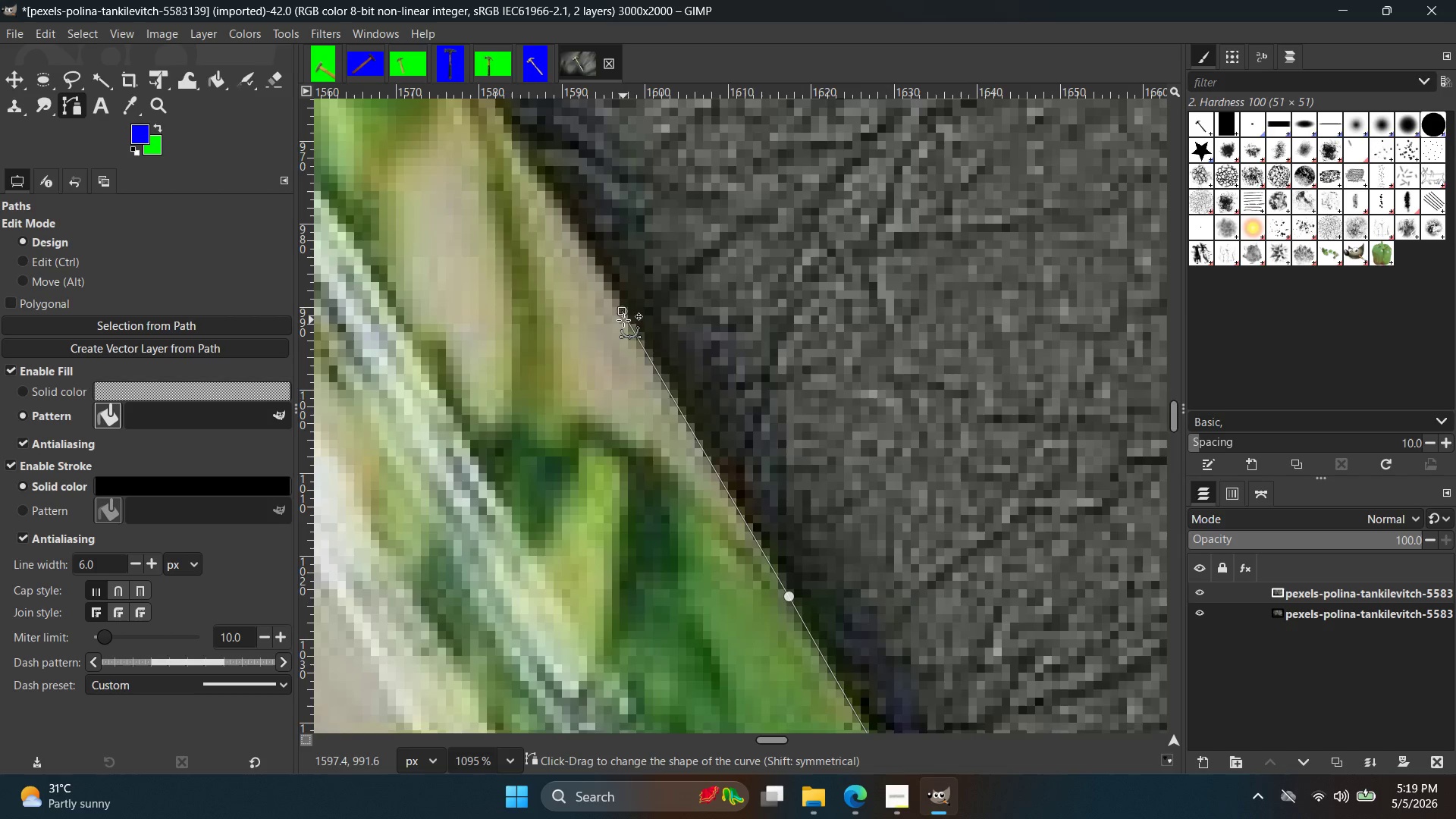 
hold_key(key=Space, duration=0.31)
 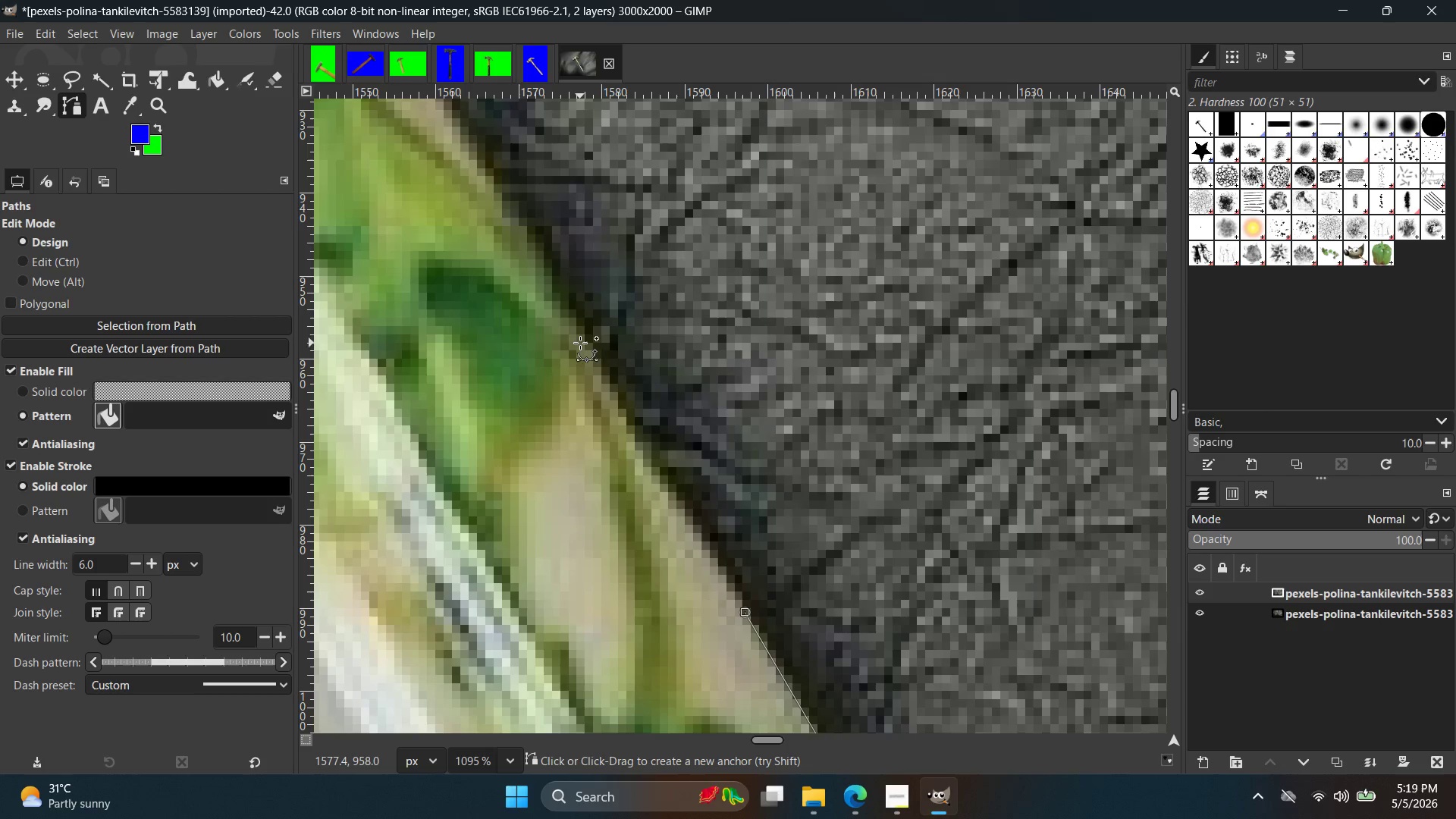 
left_click([580, 335])
 